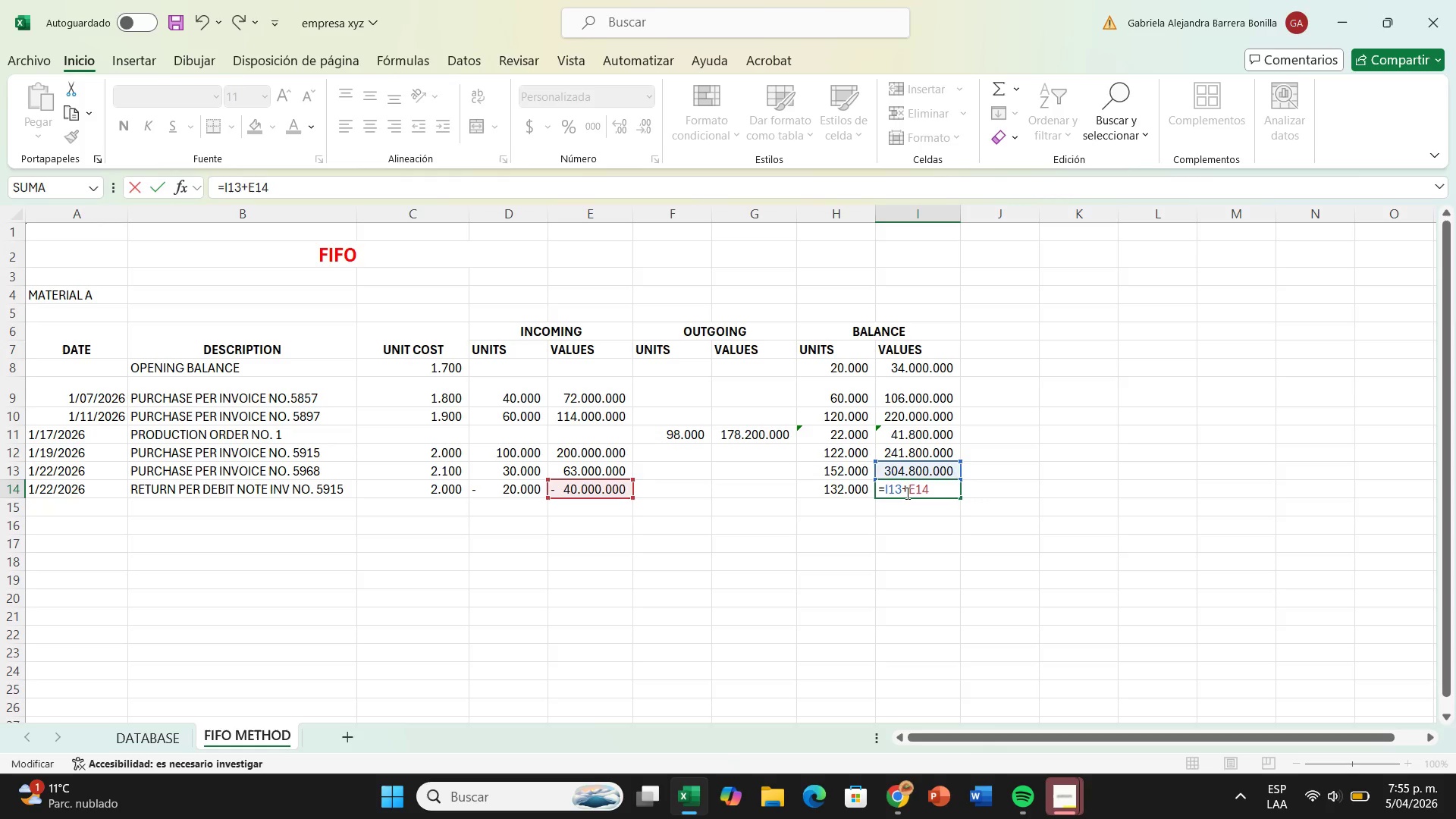 
key(Enter)
 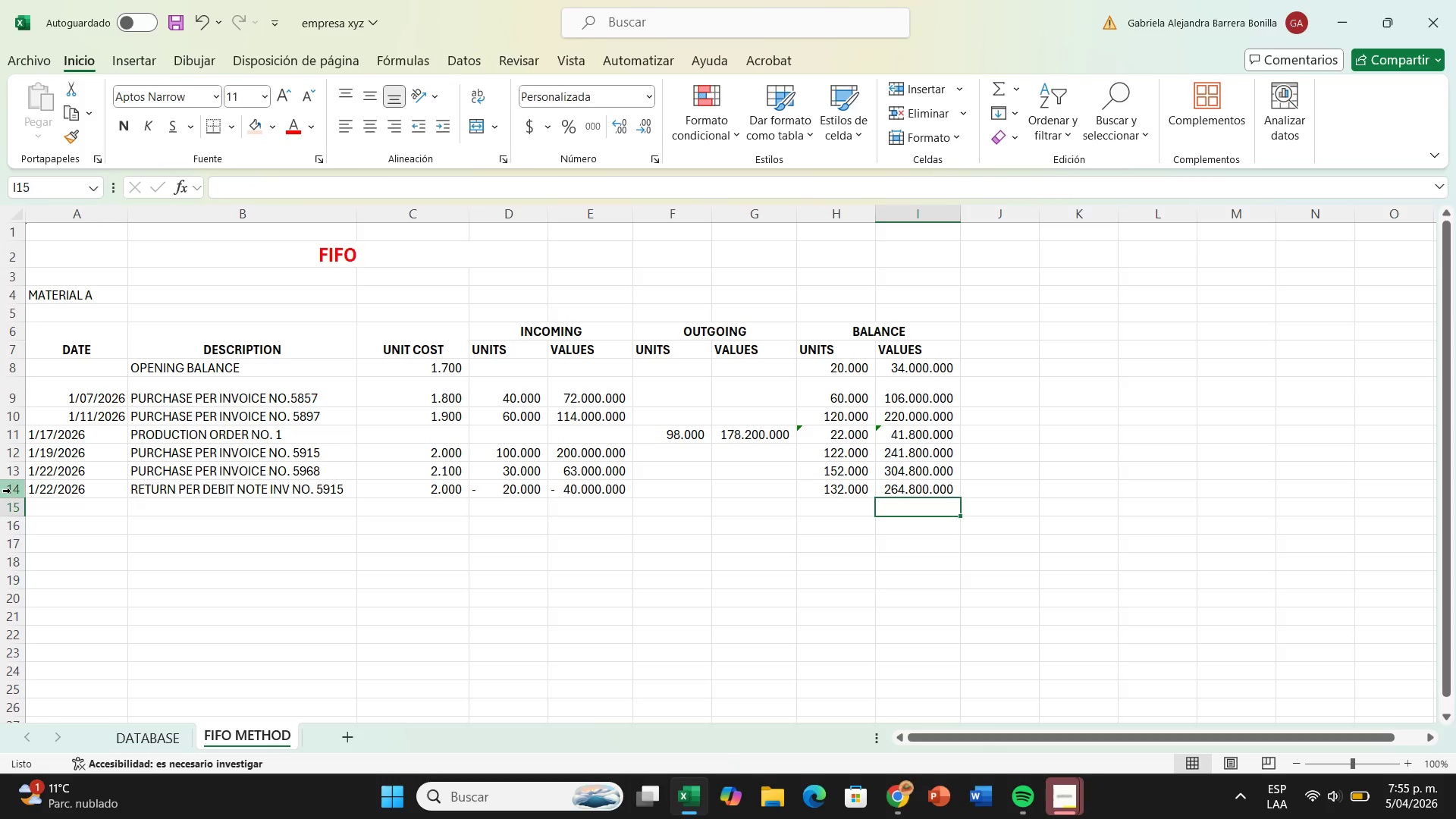 
left_click([79, 503])
 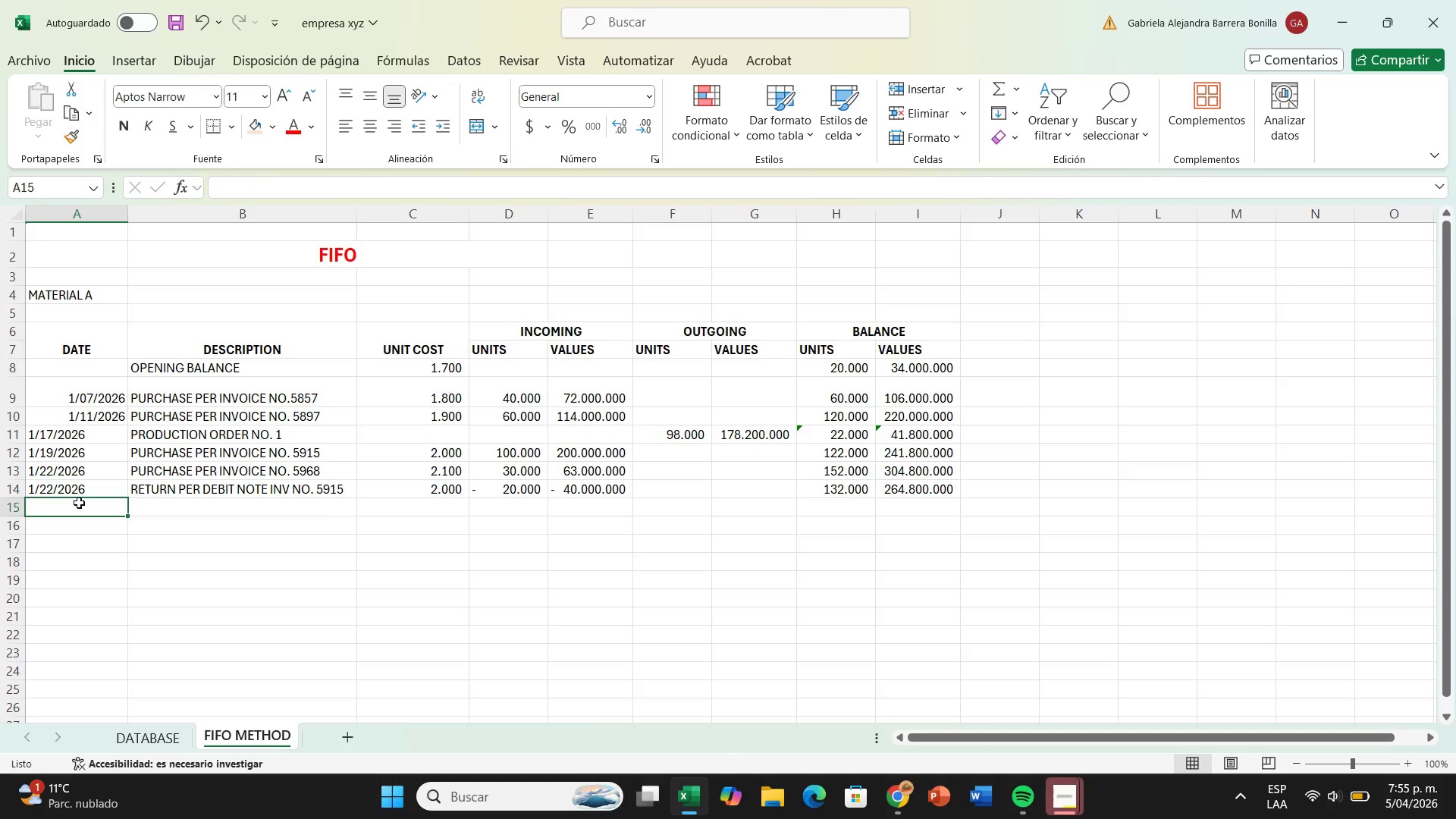 
wait(6.0)
 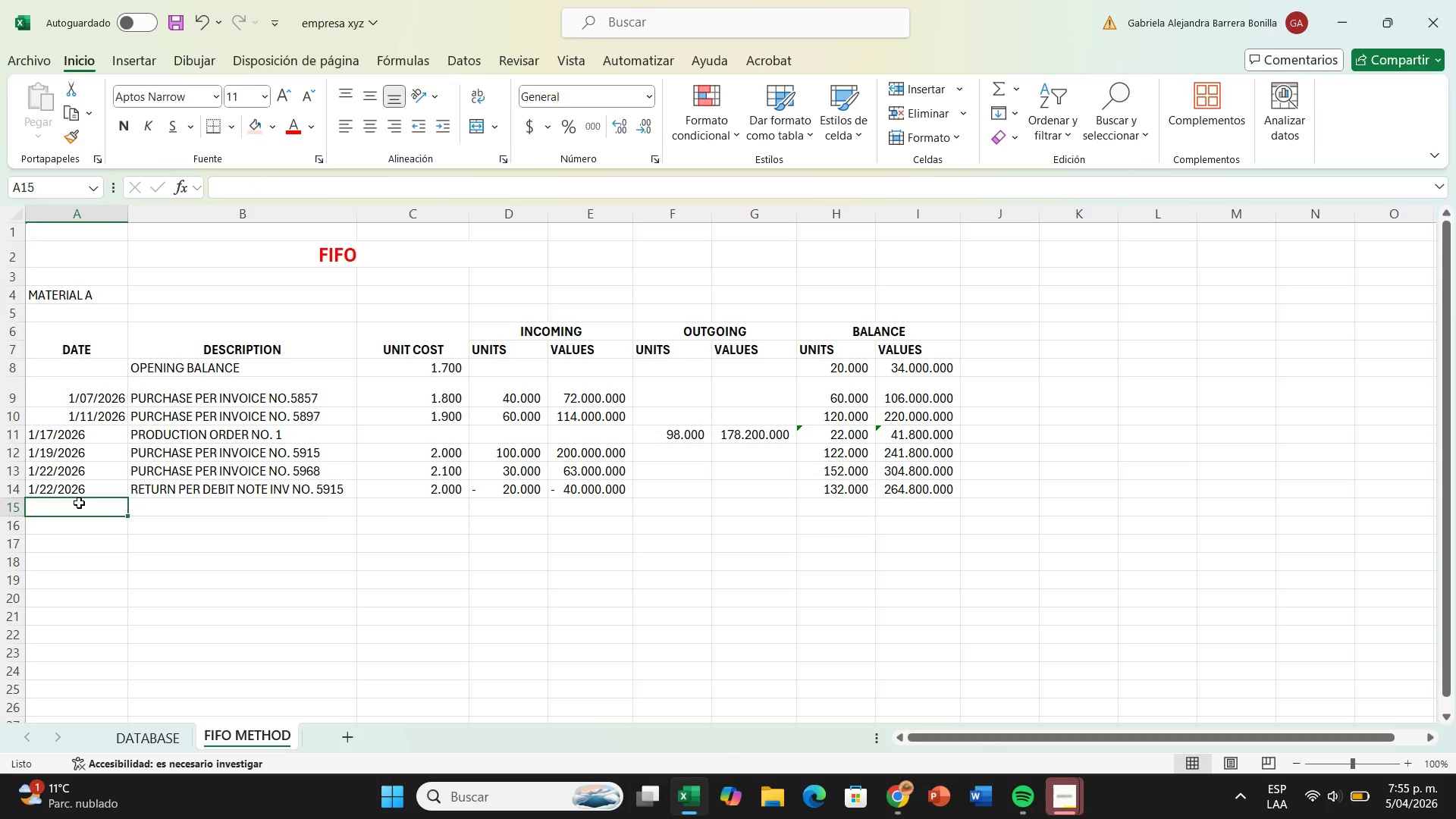 
type(1&27&2026)
 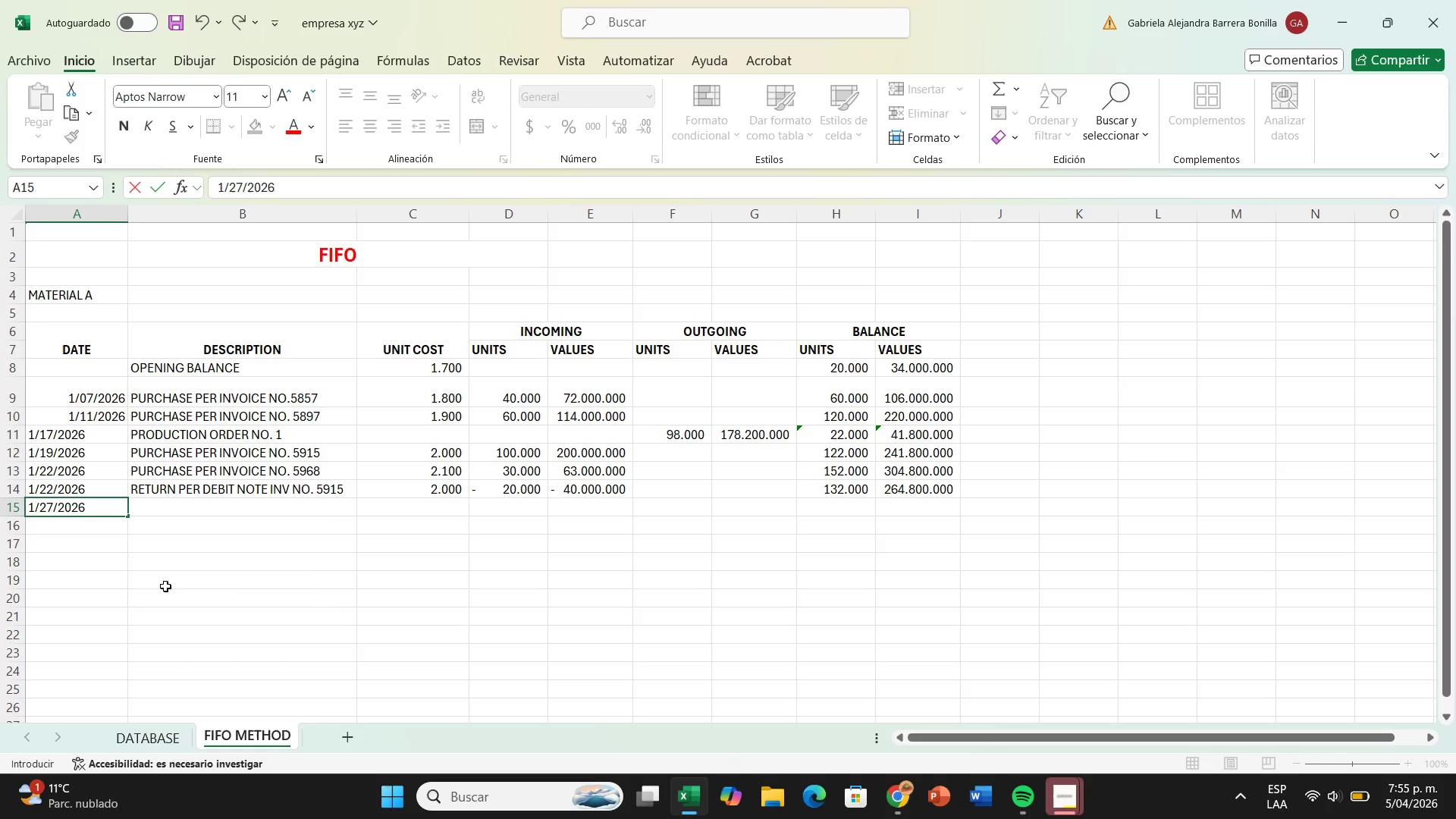 
left_click([198, 503])
 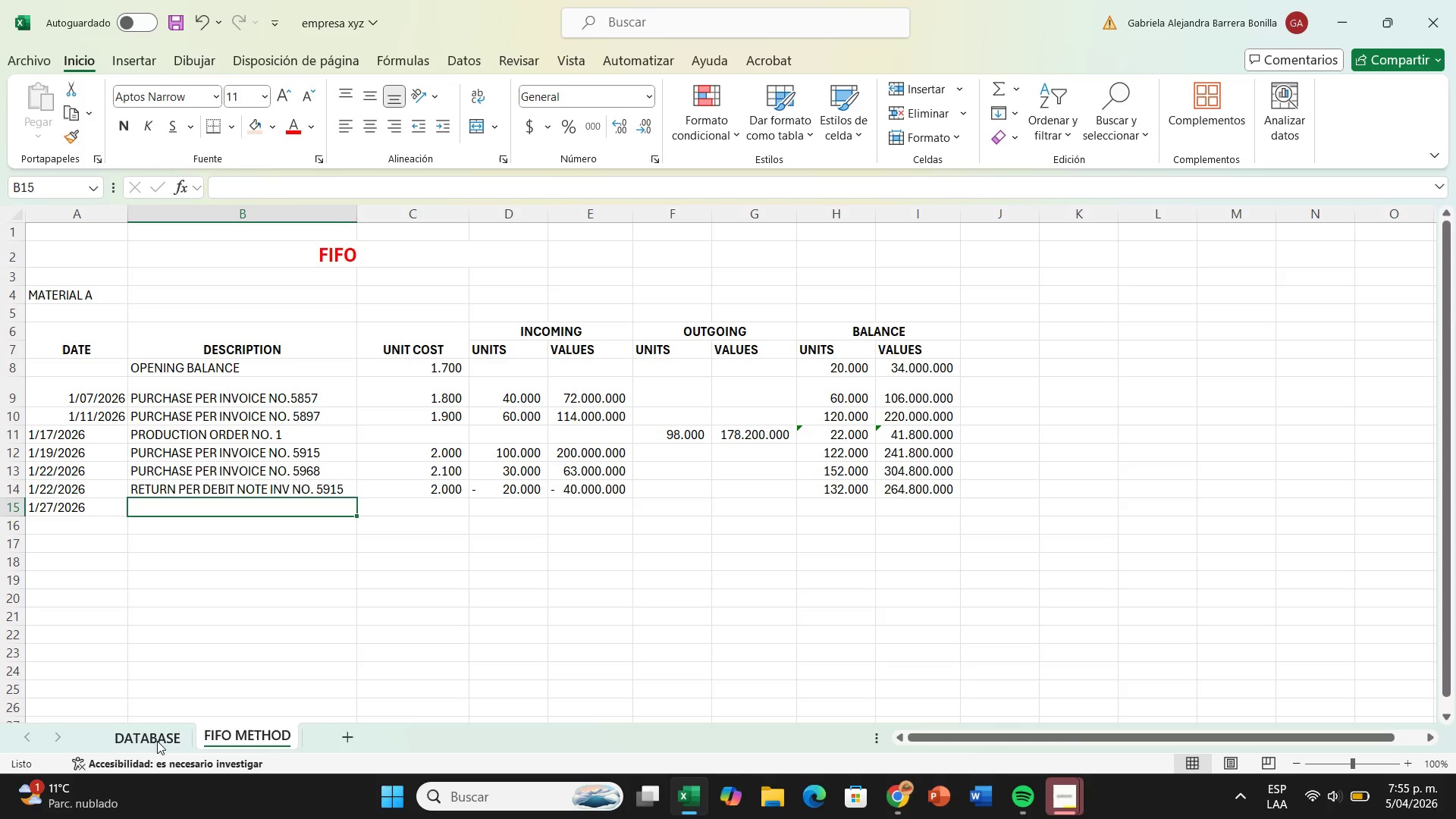 
left_click([158, 739])
 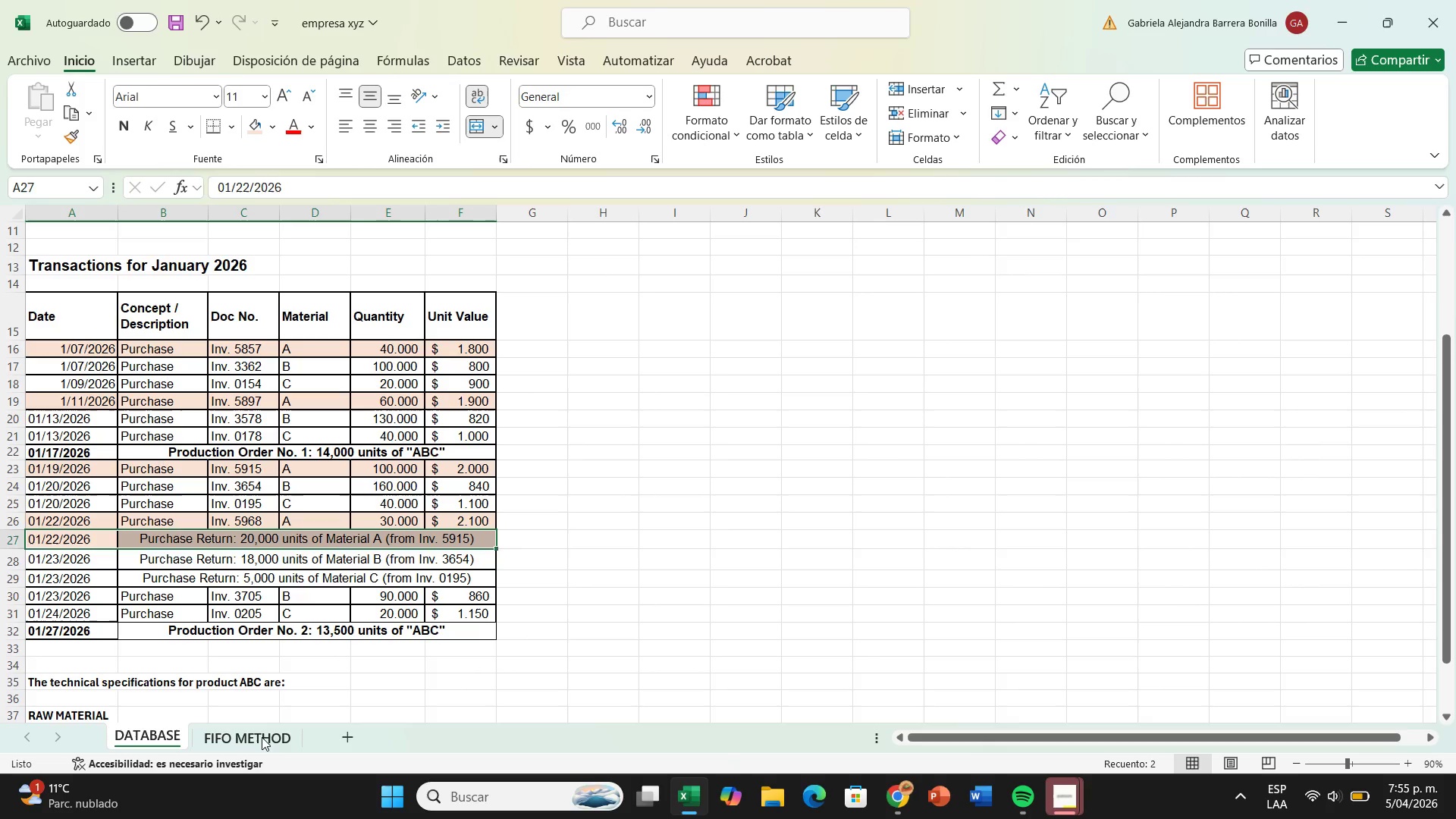 
wait(7.34)
 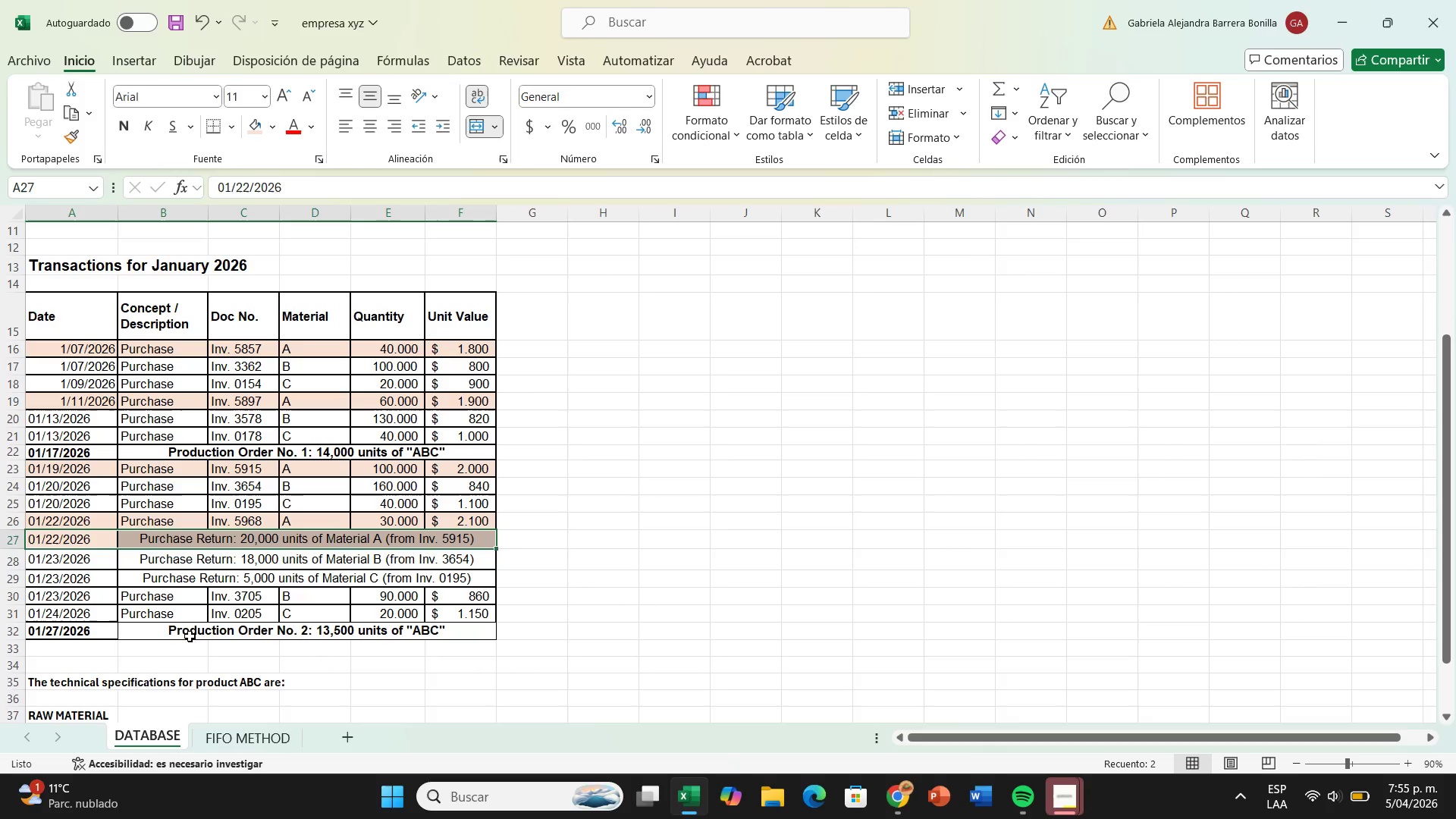 
left_click([262, 737])
 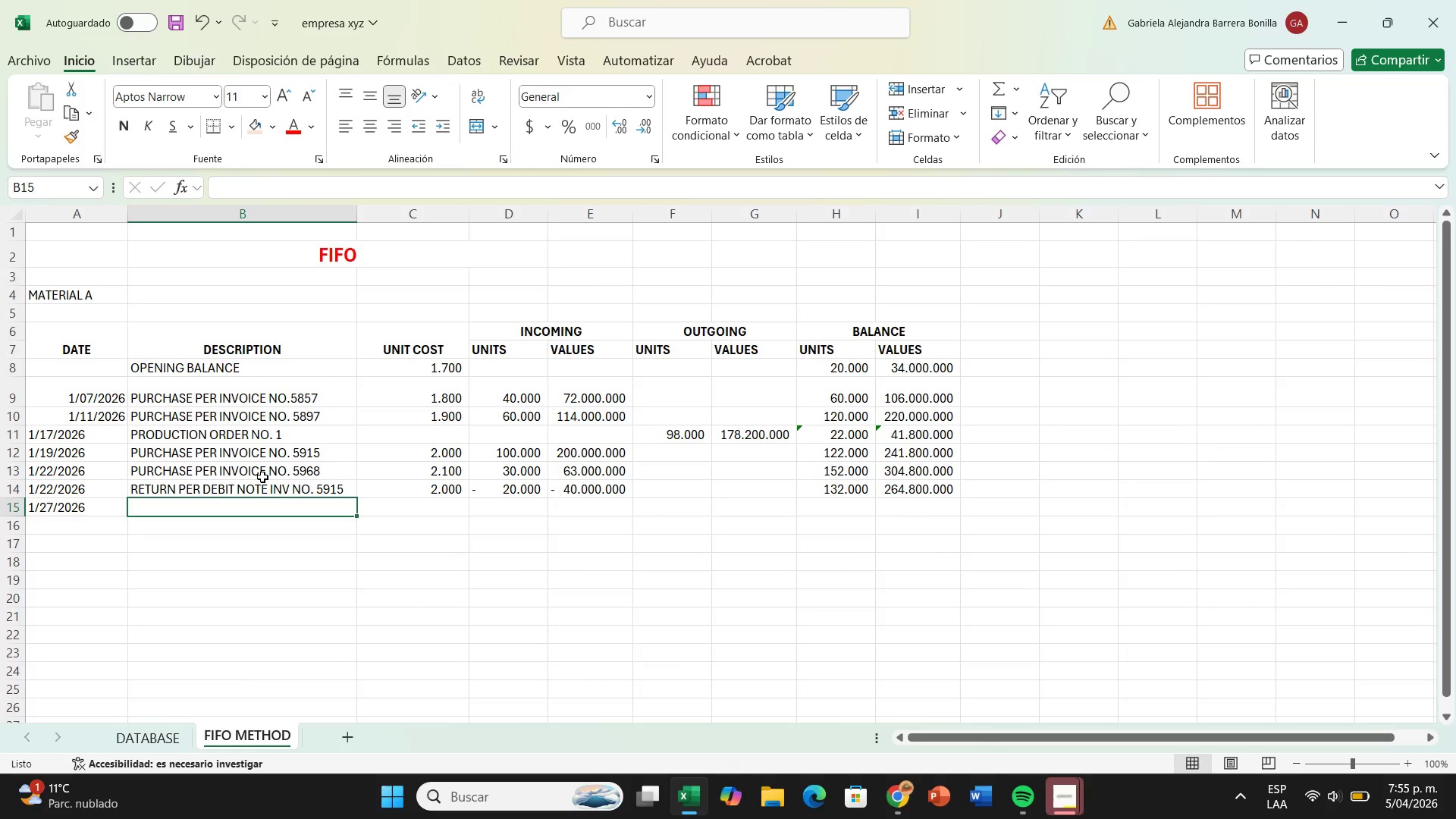 
type(production order no,)
key(Backspace)
type(,)
key(Backspace)
type(. 2)
 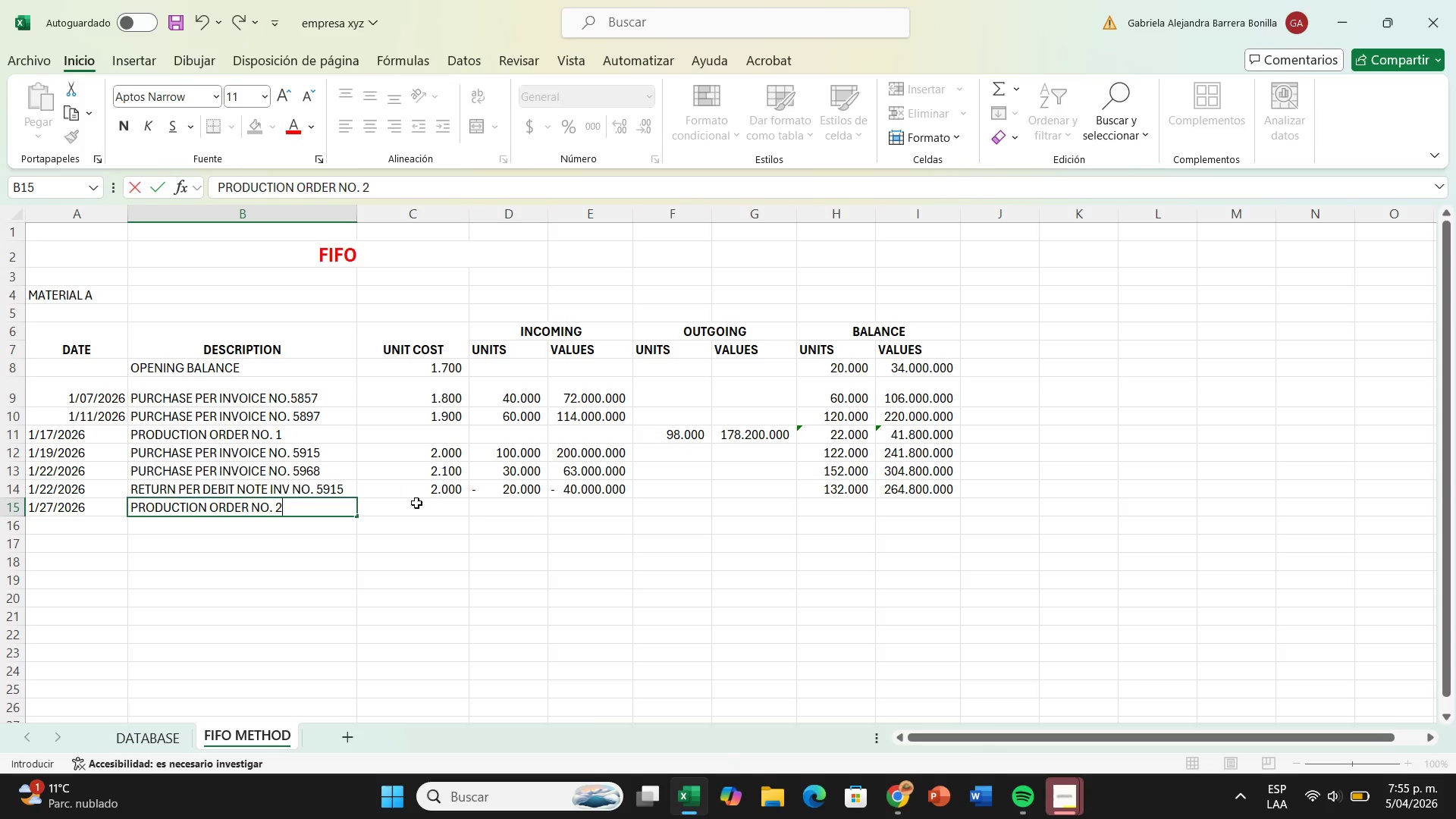 
left_click([425, 507])
 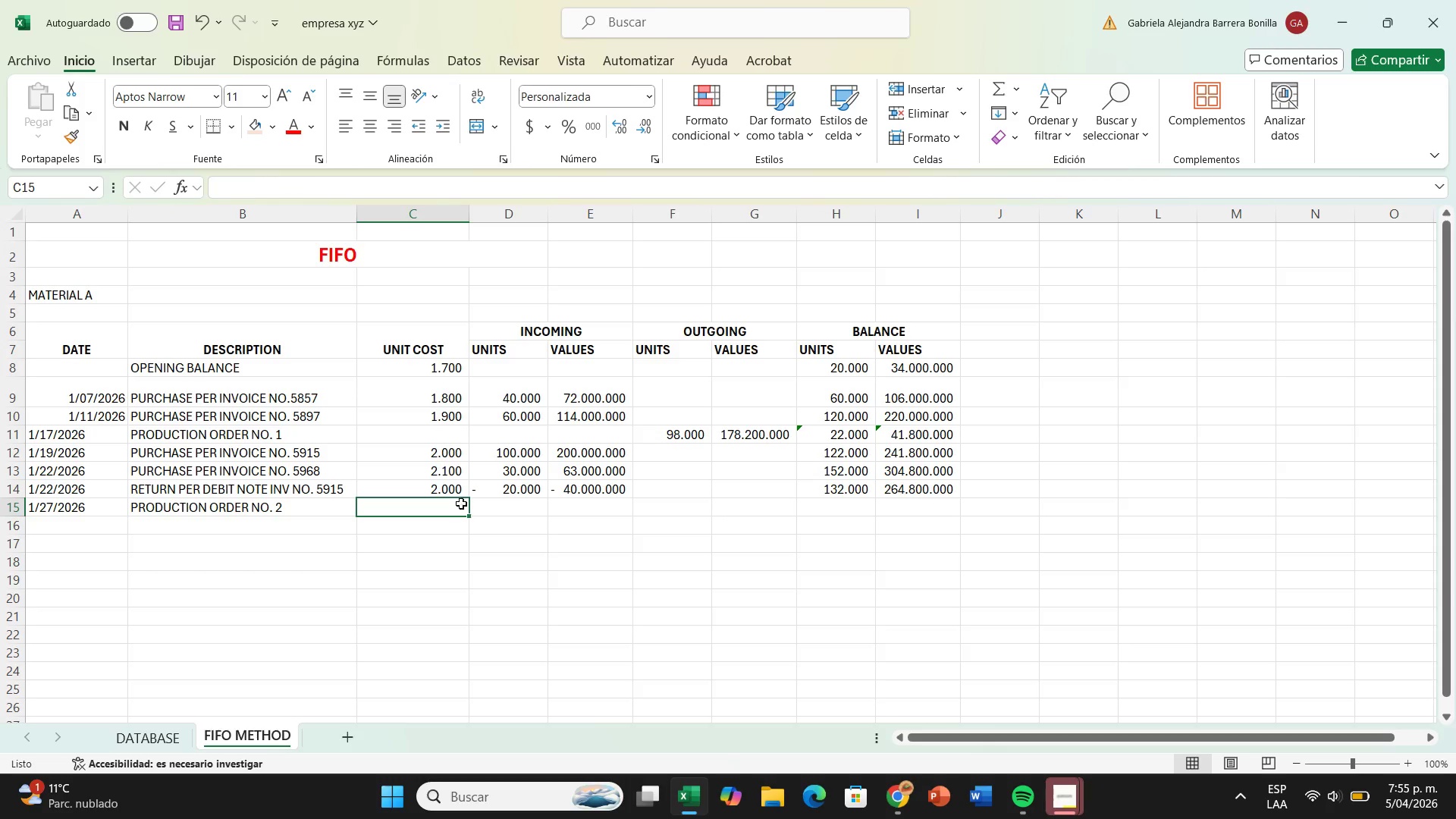 
left_click([667, 511])
 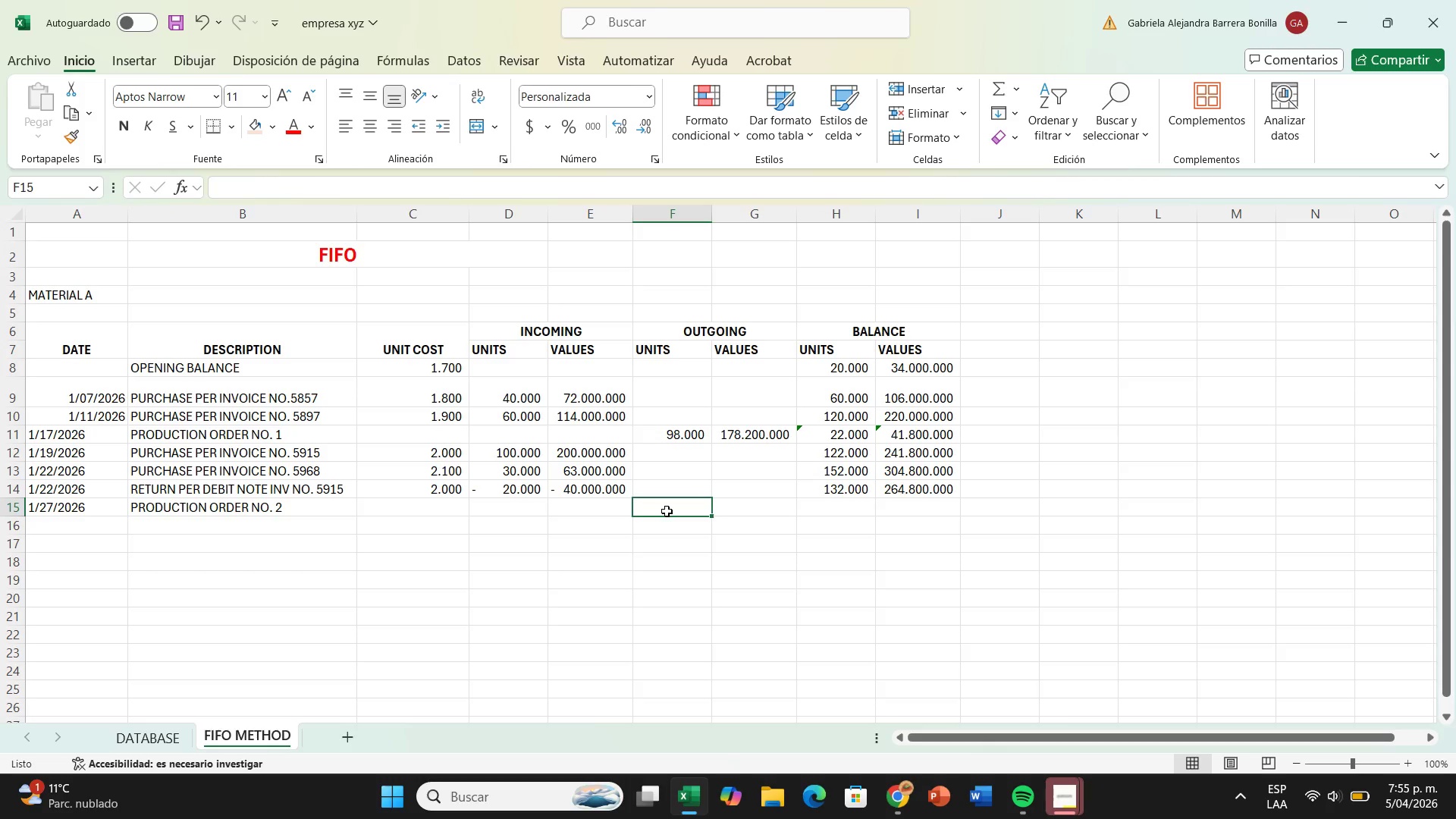 
type(15)
key(Backspace)
type(3500)
 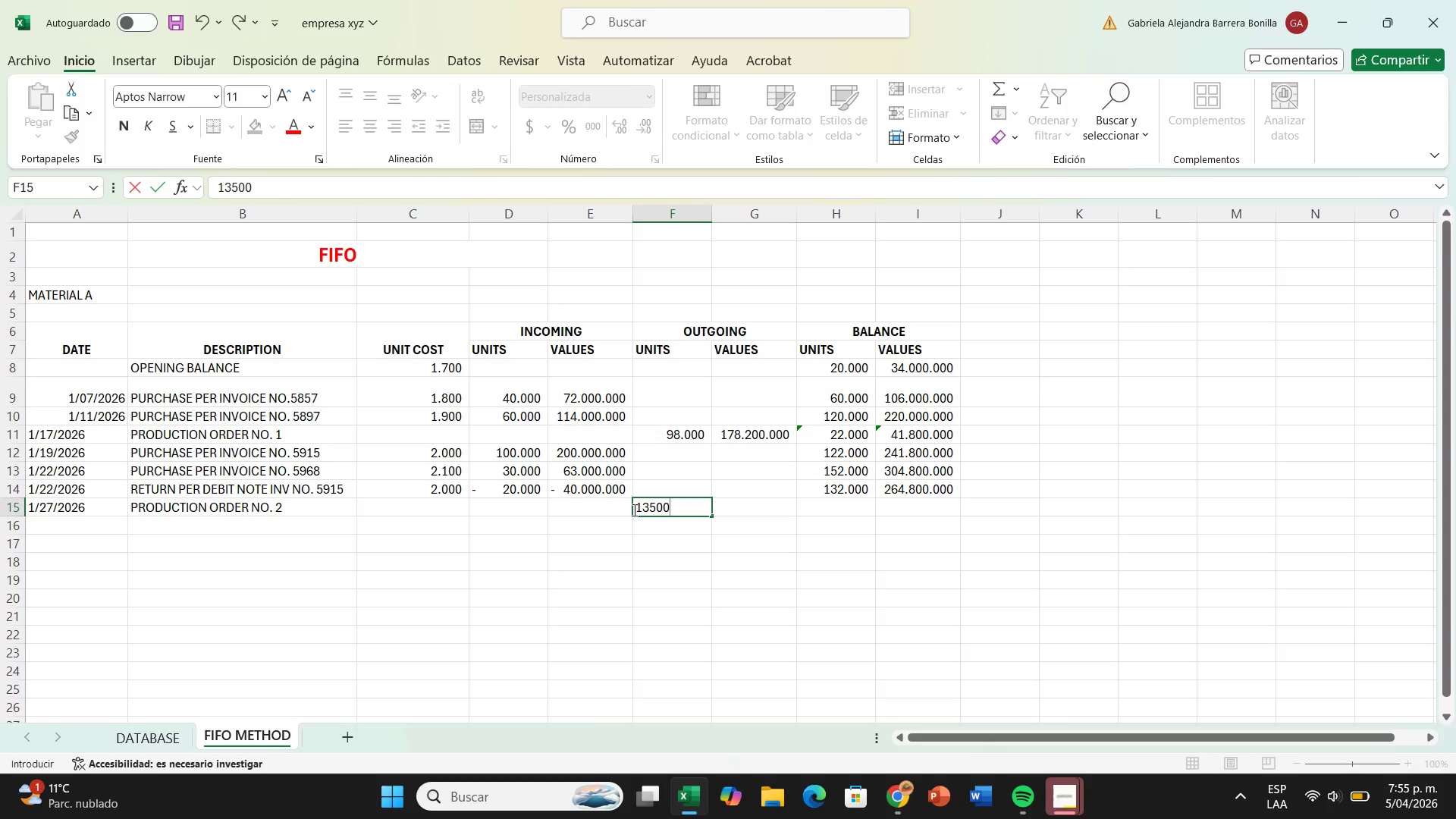 
left_click([633, 510])
 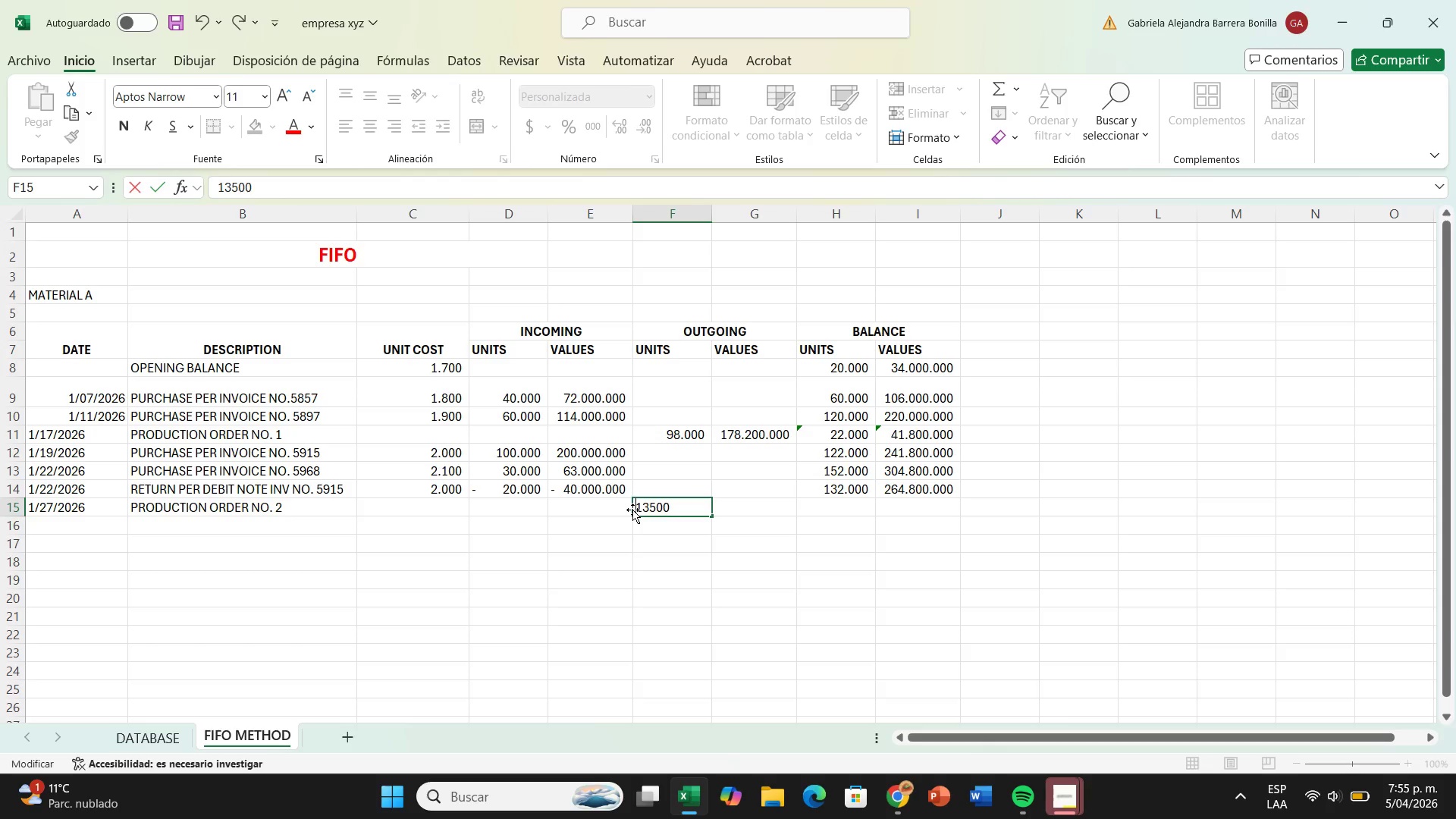 
key(Shift+ShiftRight)
 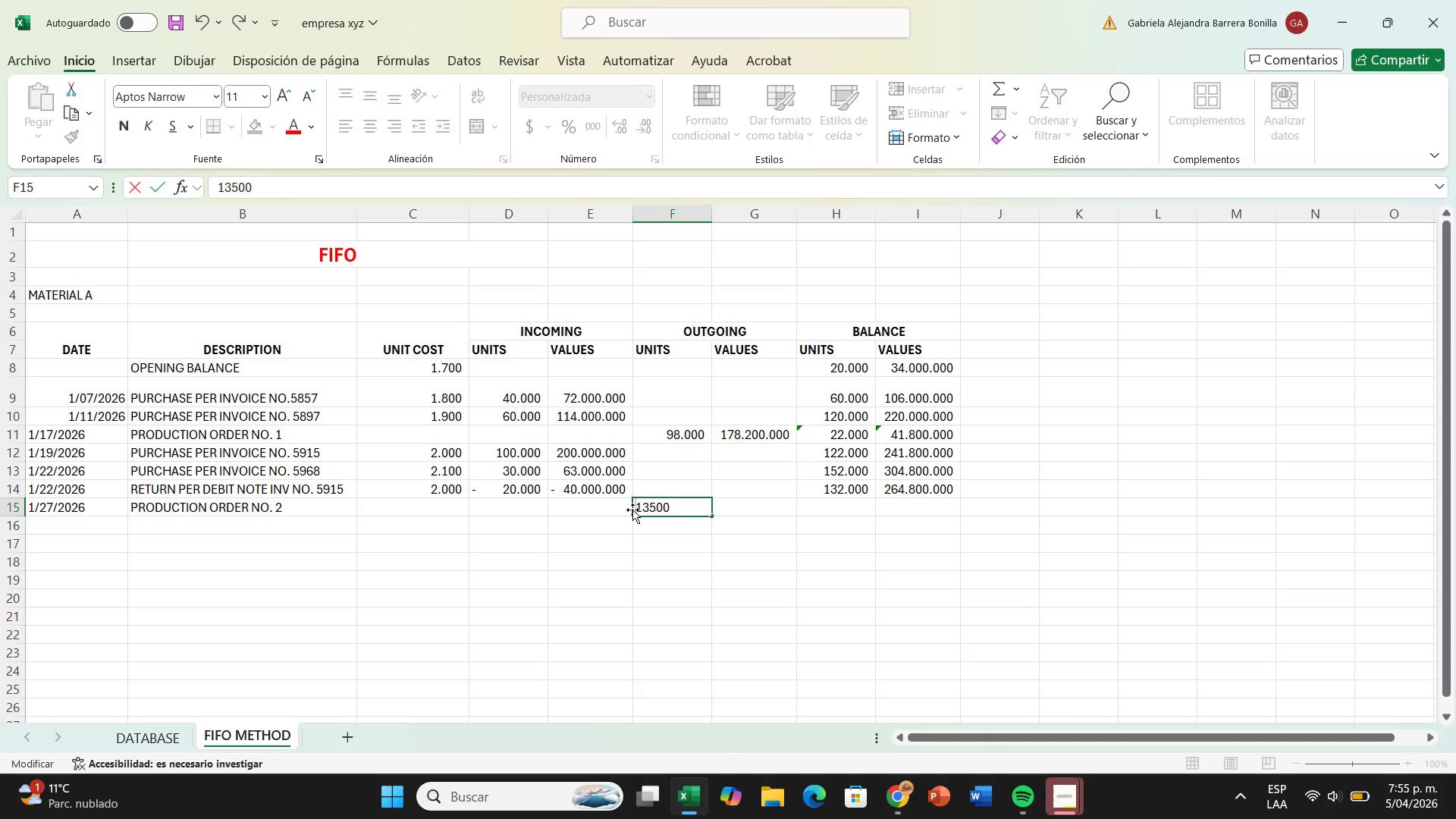 
key(Shift+0)
 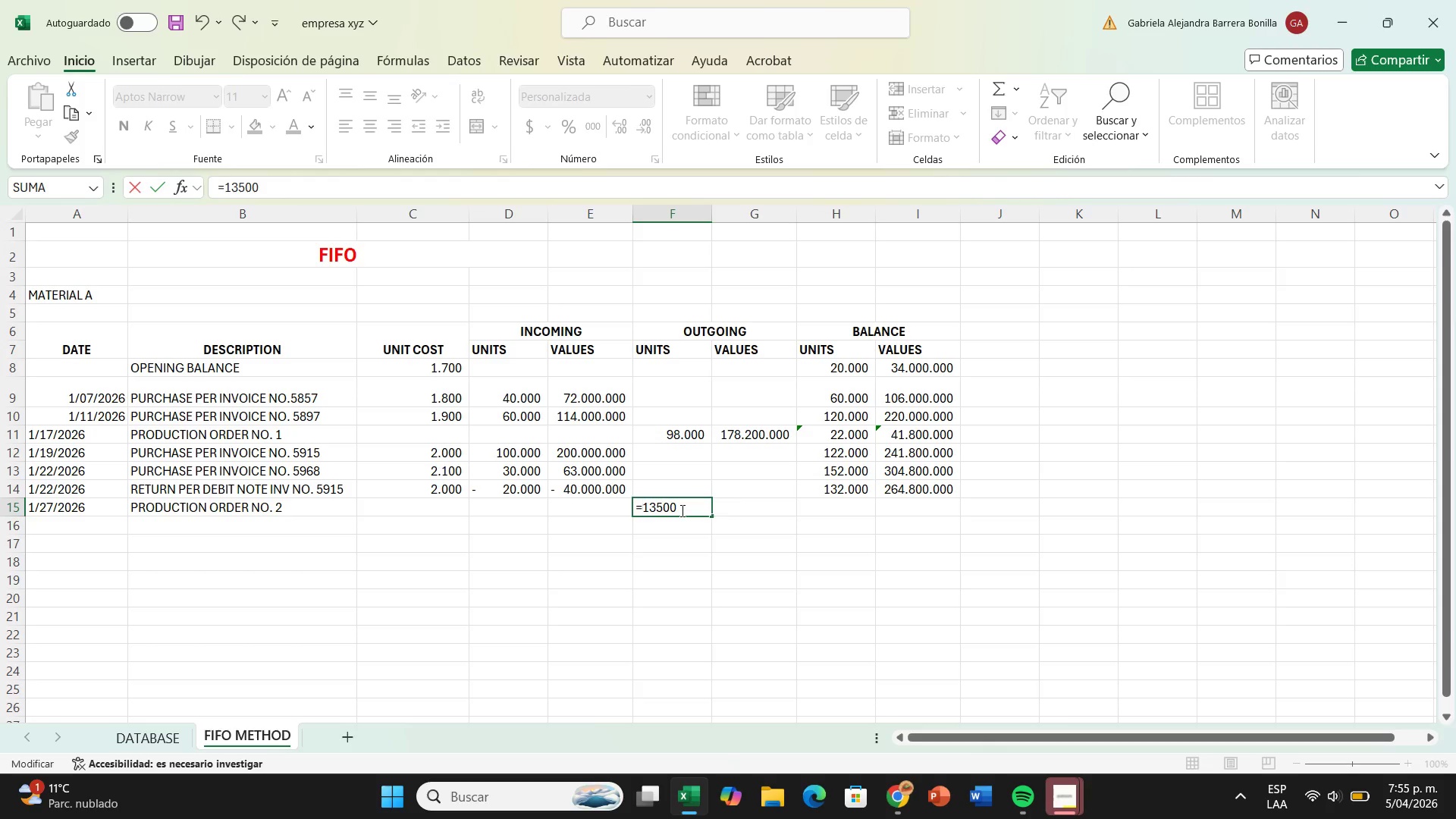 
left_click([680, 510])
 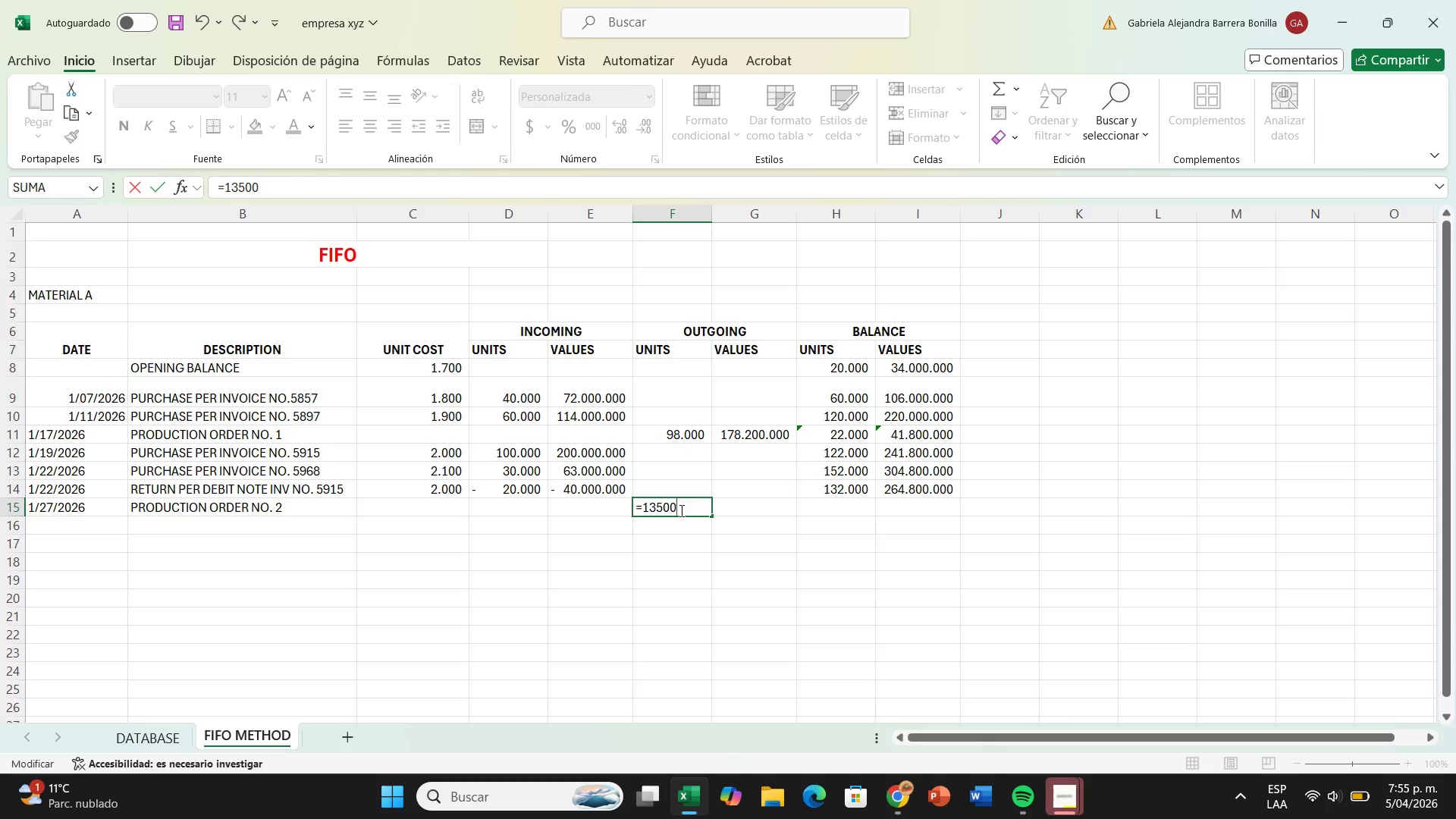 
key(Shift+ShiftRight)
 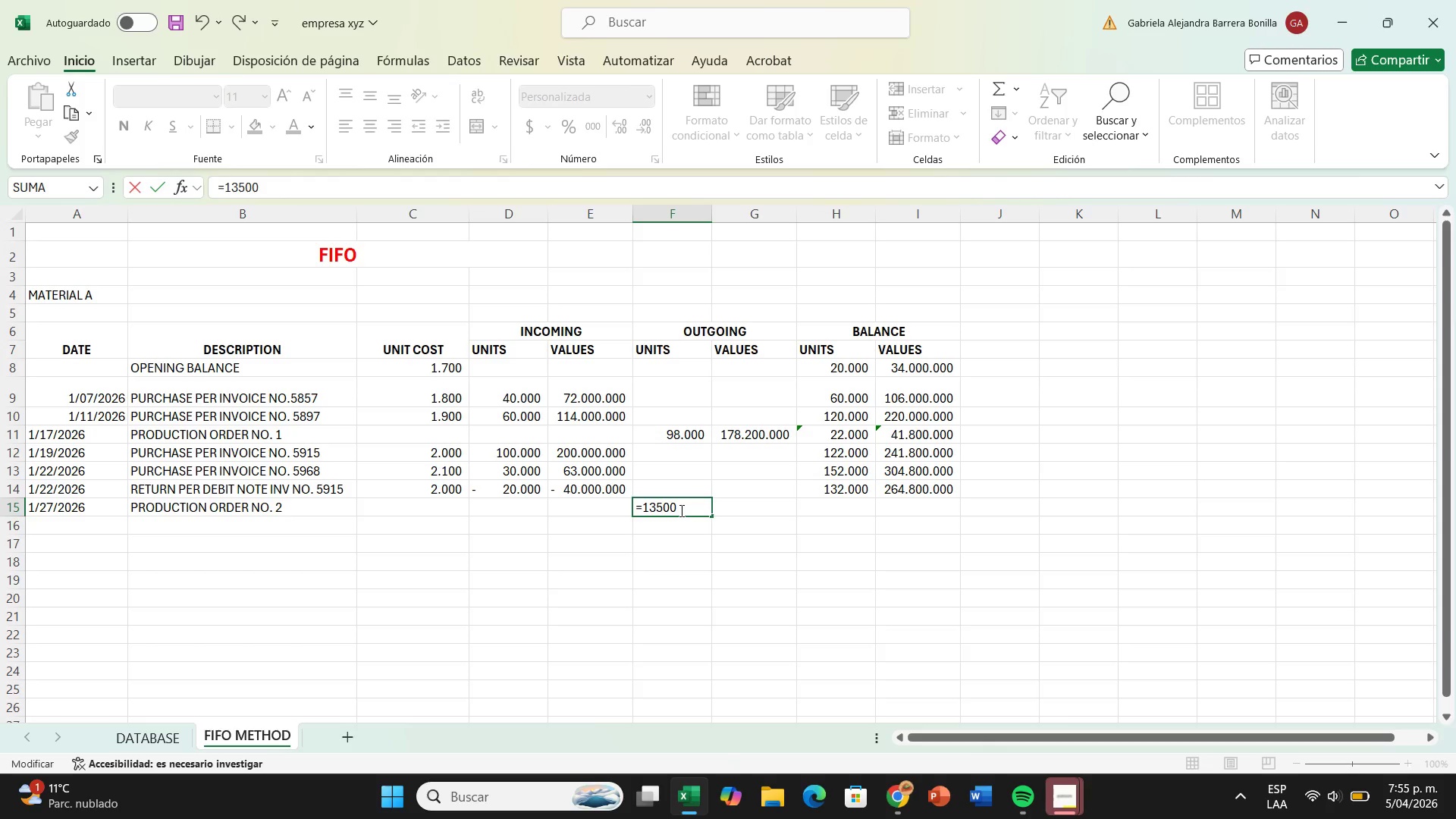 
key(Shift+Equal)
 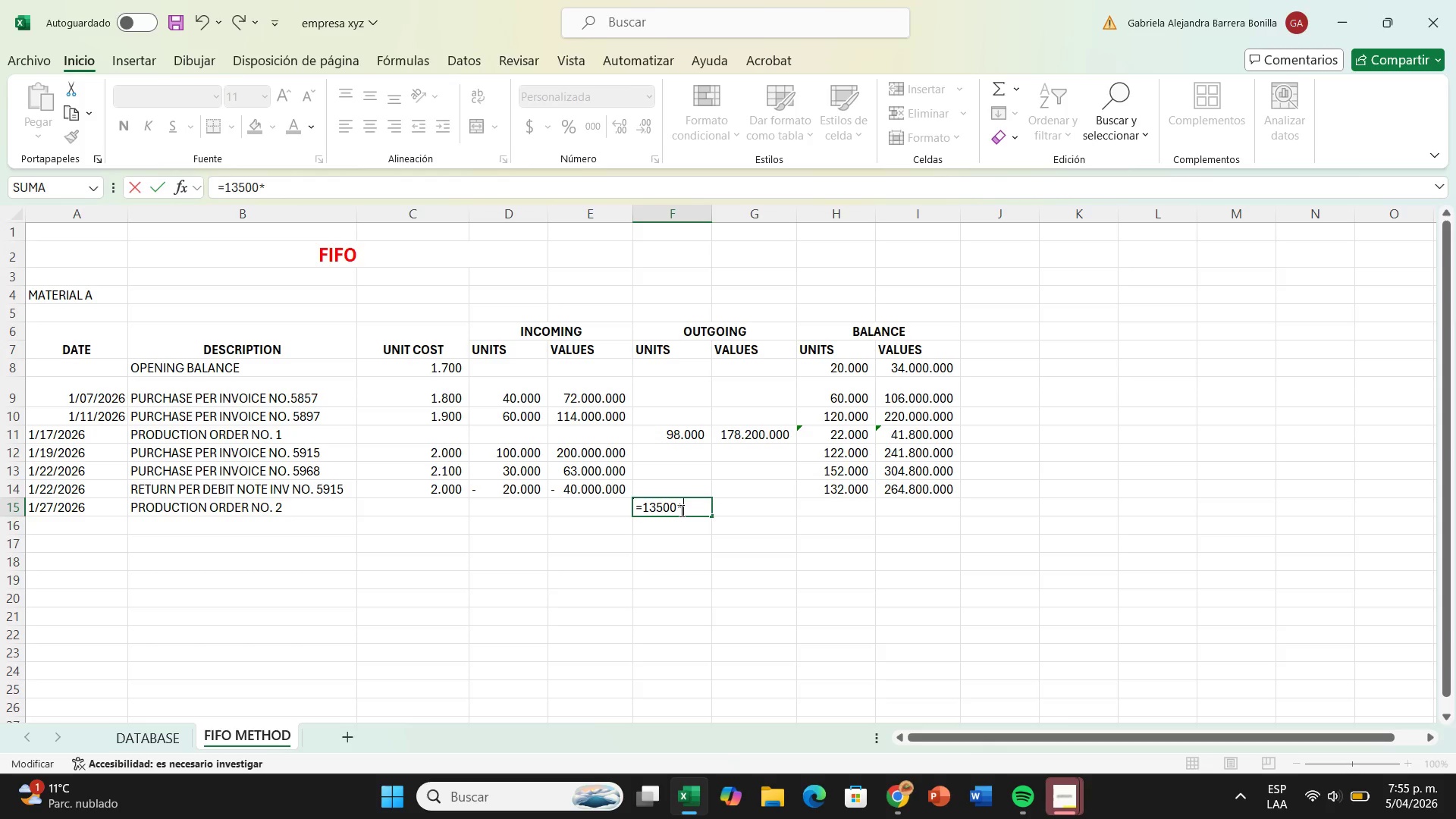 
key(7)
 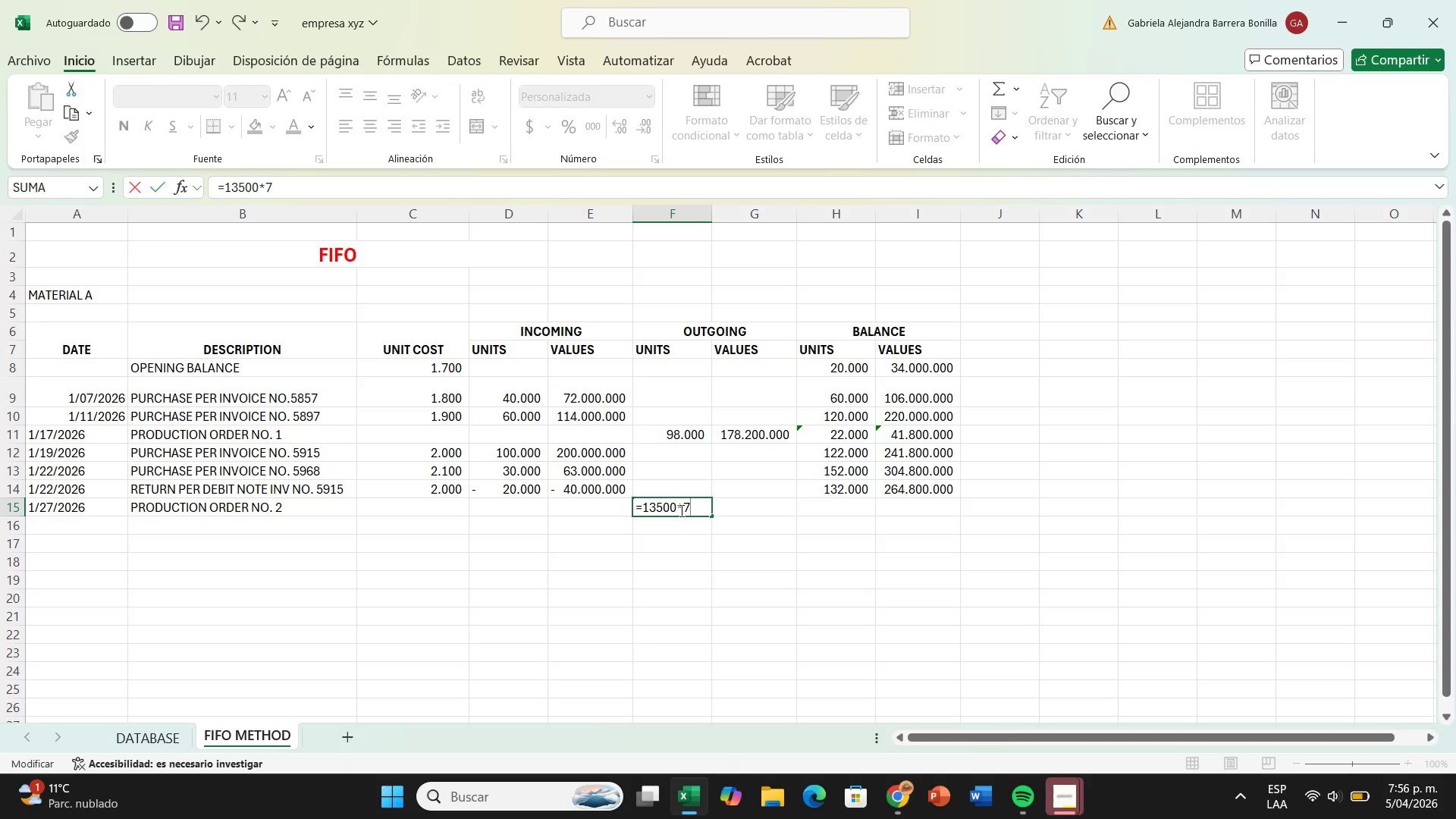 
key(Enter)
 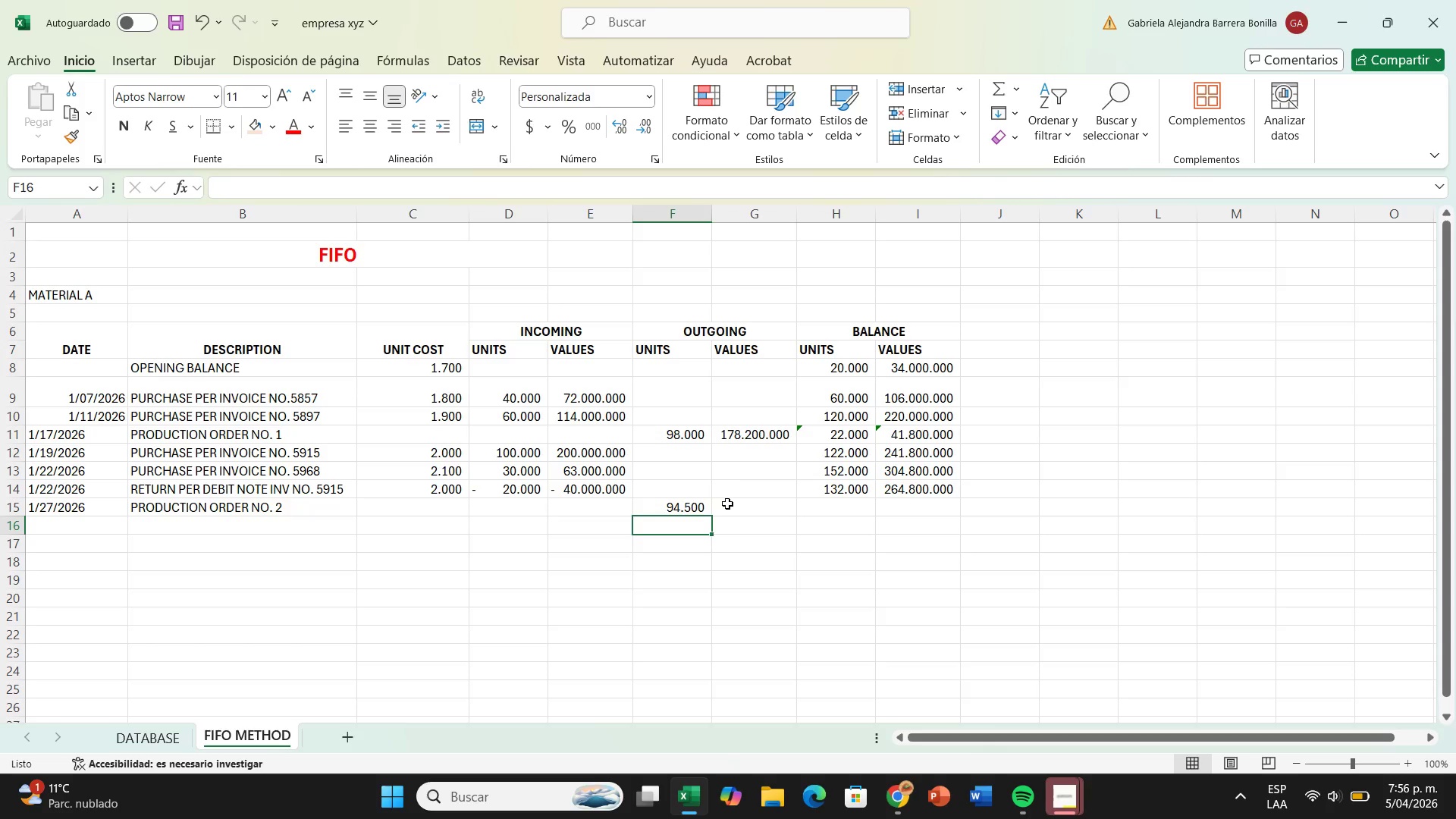 
left_click([727, 504])
 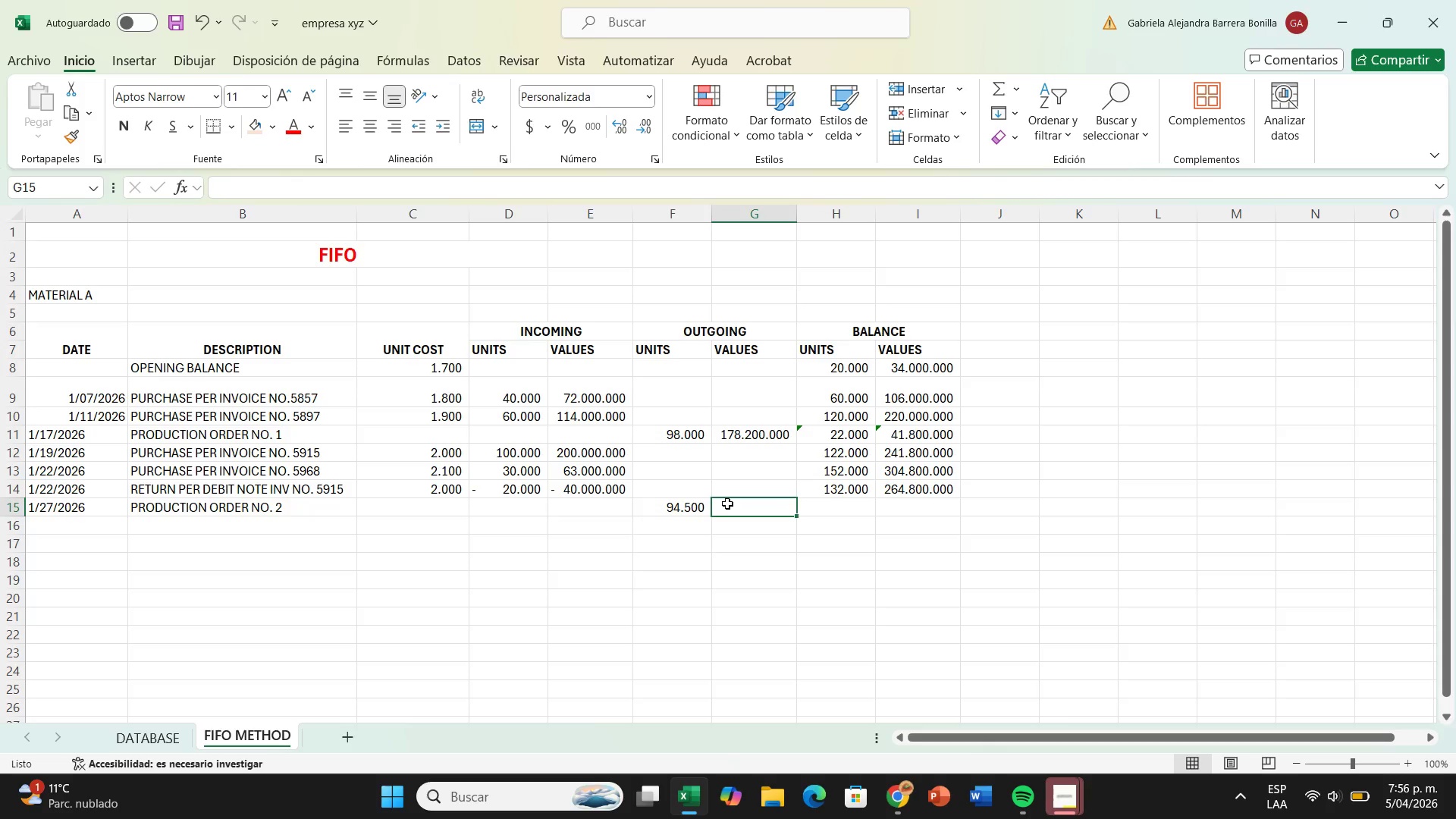 
key(Shift+0)
 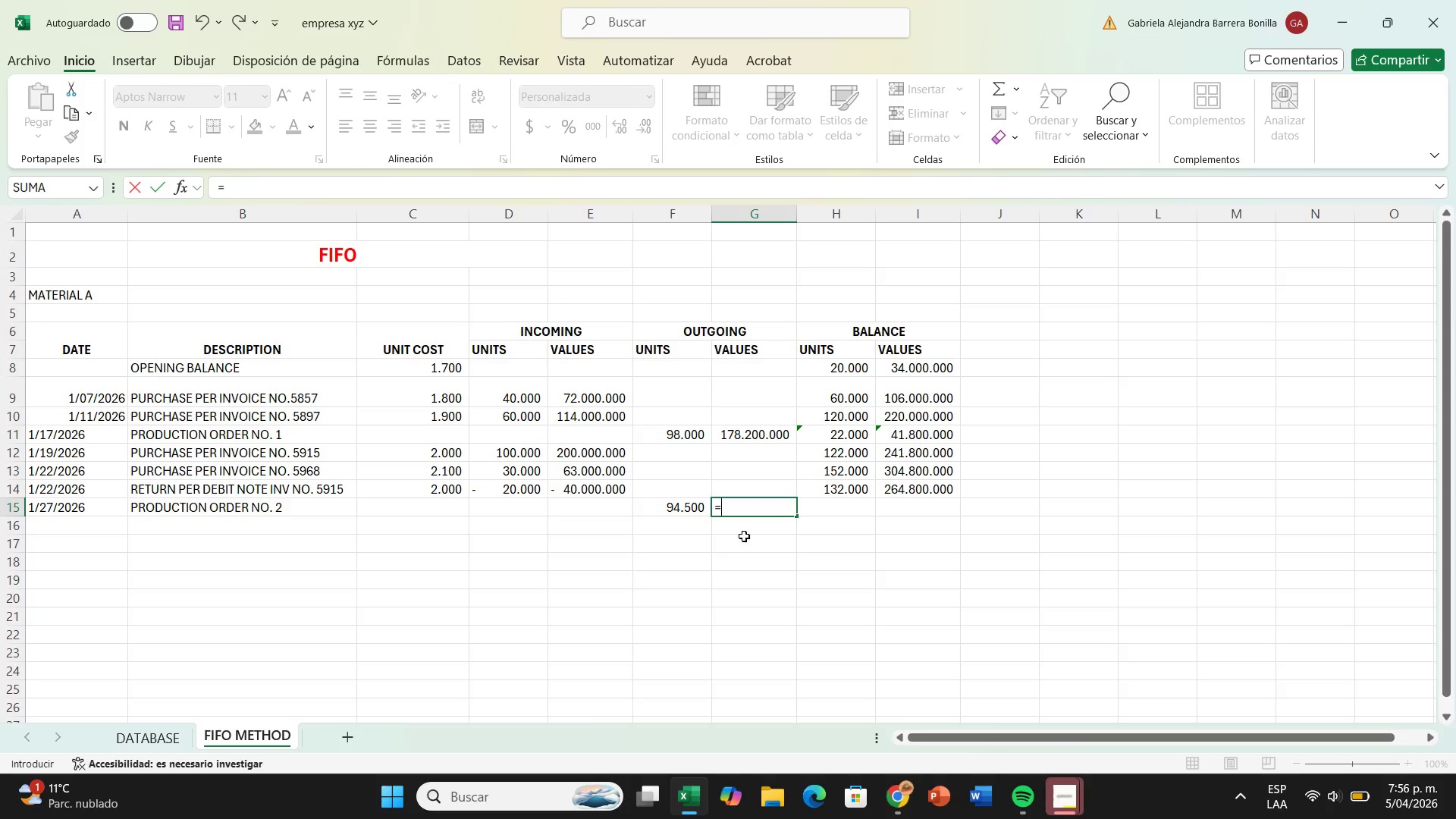 
wait(6.16)
 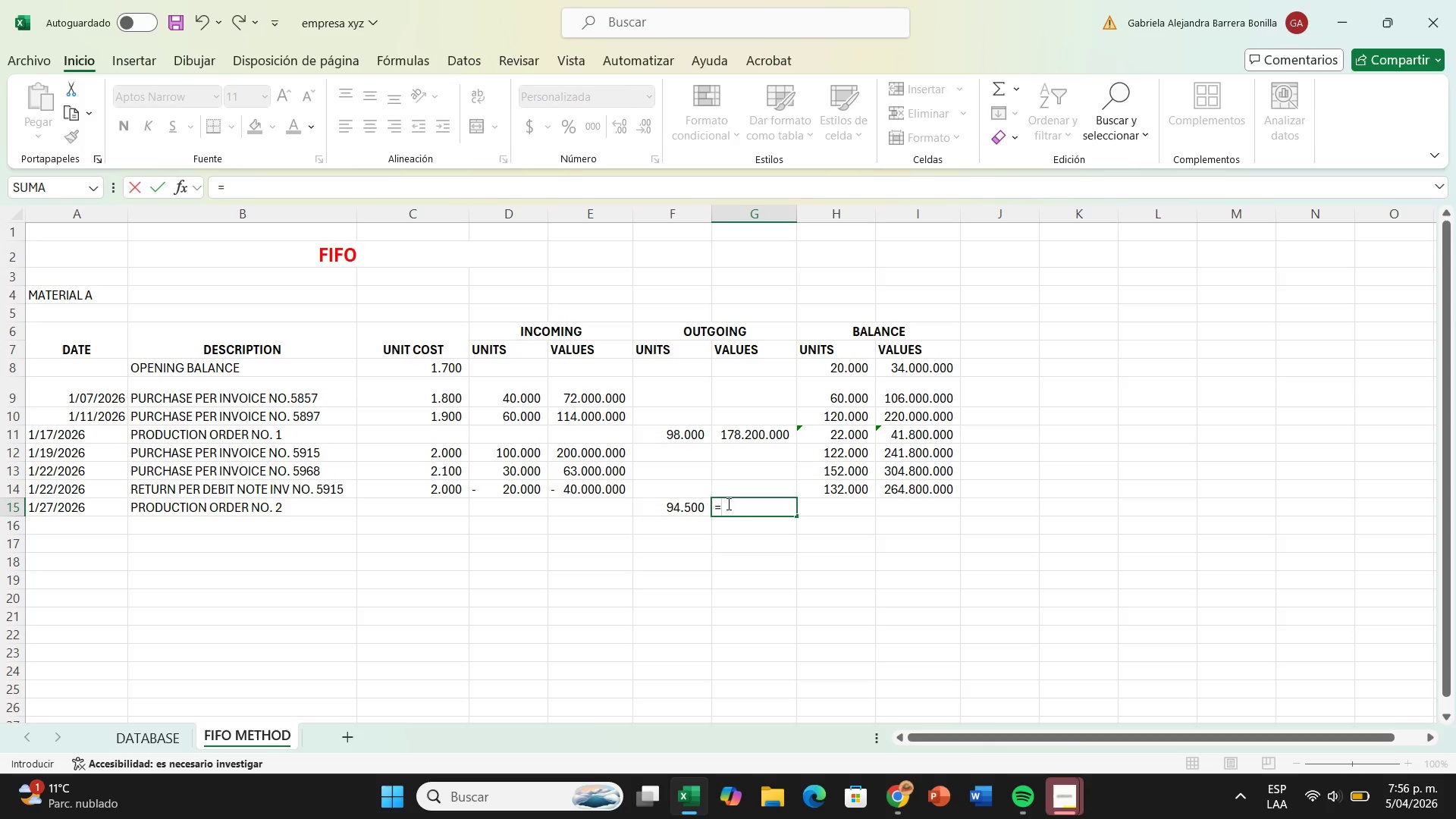 
left_click([823, 433])
 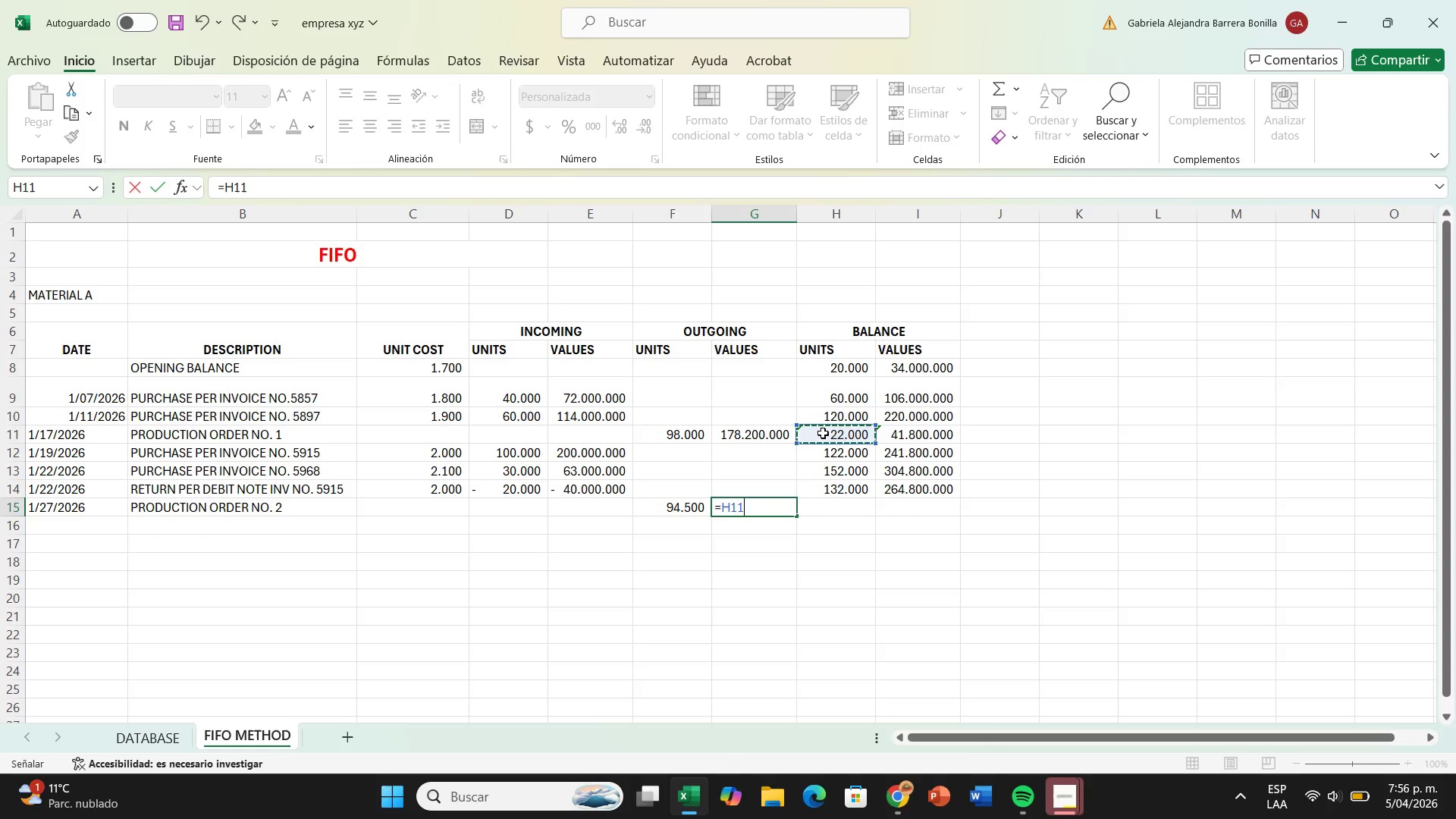 
key(Shift+ShiftRight)
 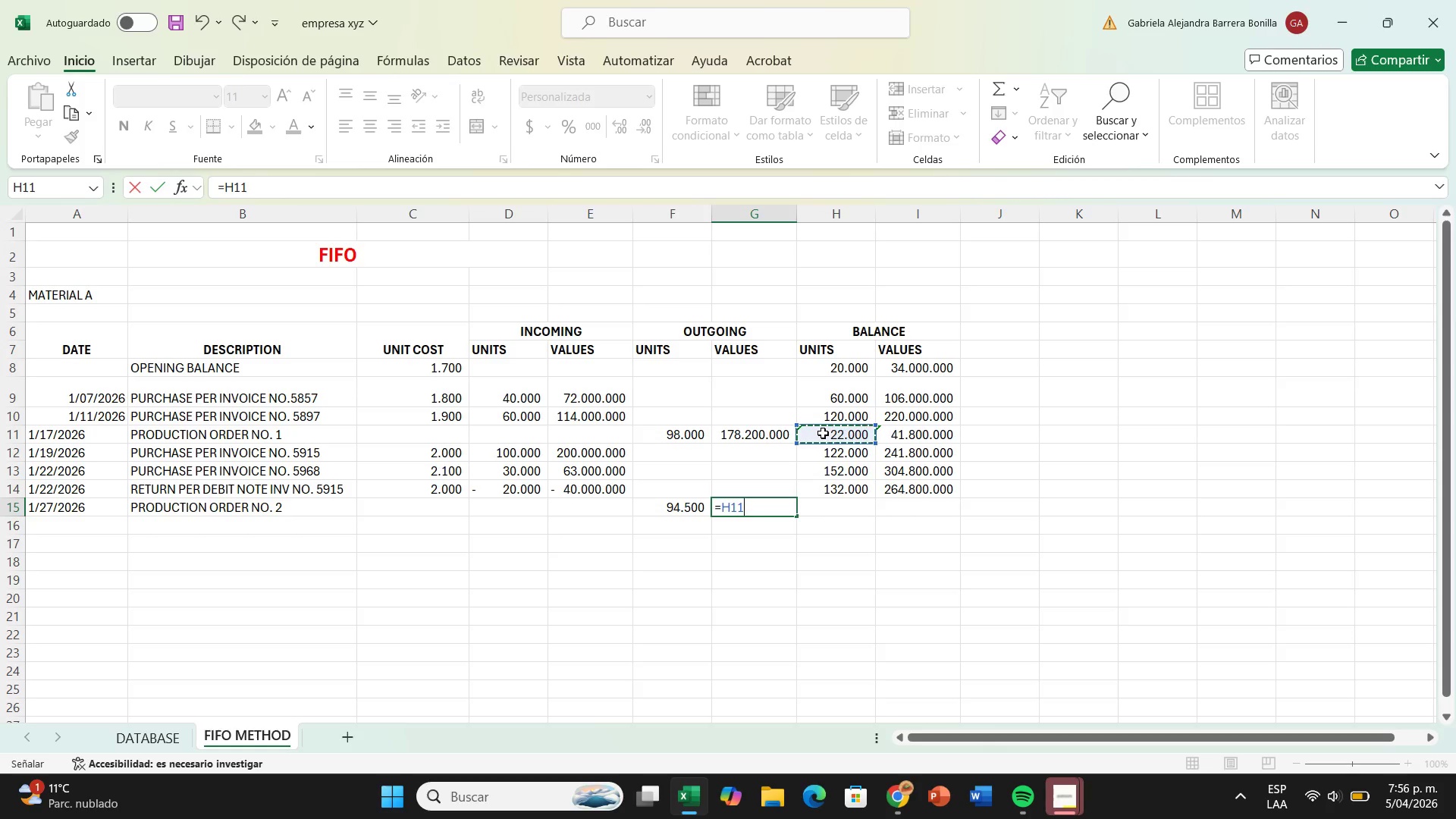 
key(Shift+Equal)
 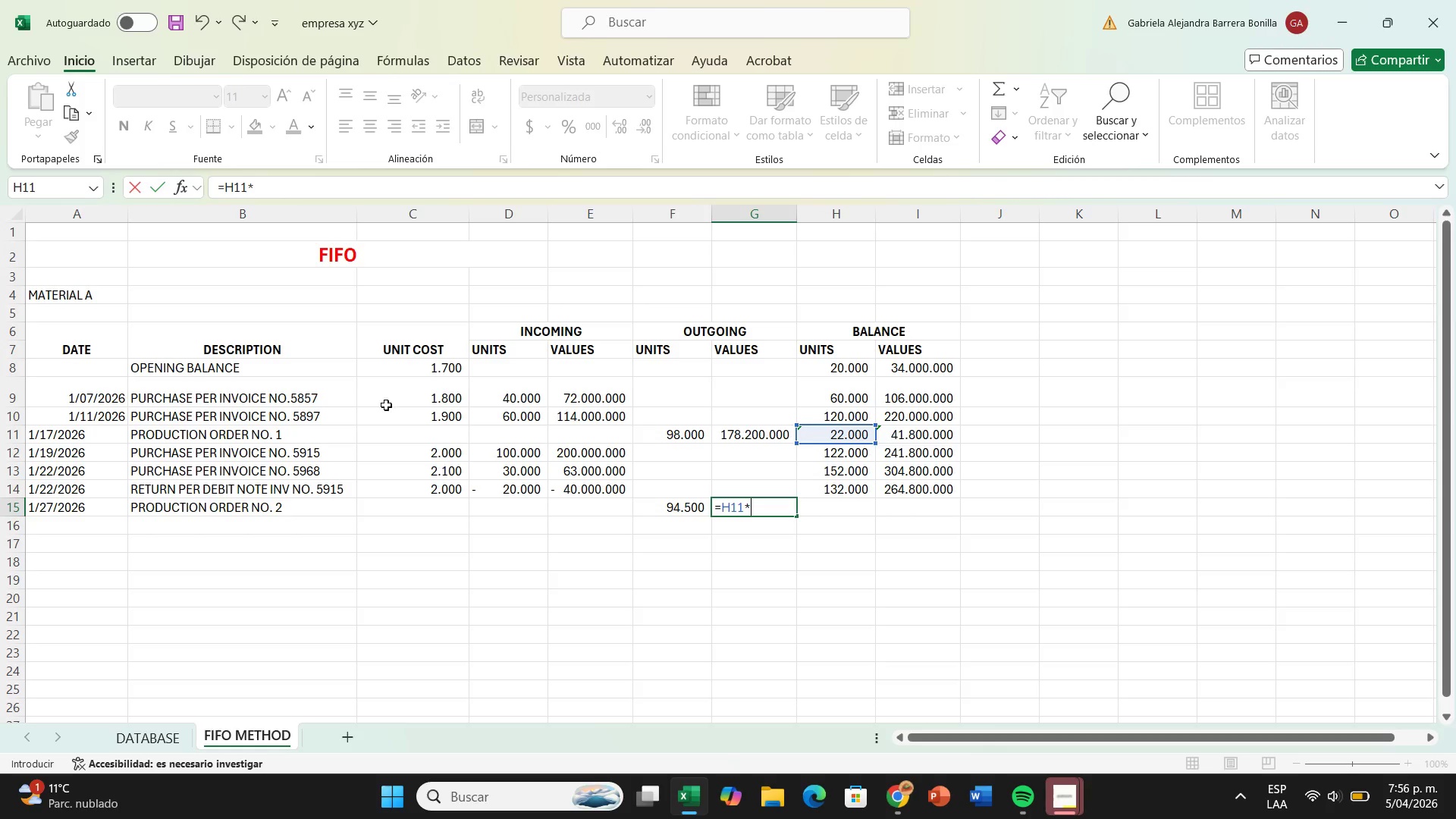 
left_click([392, 412])
 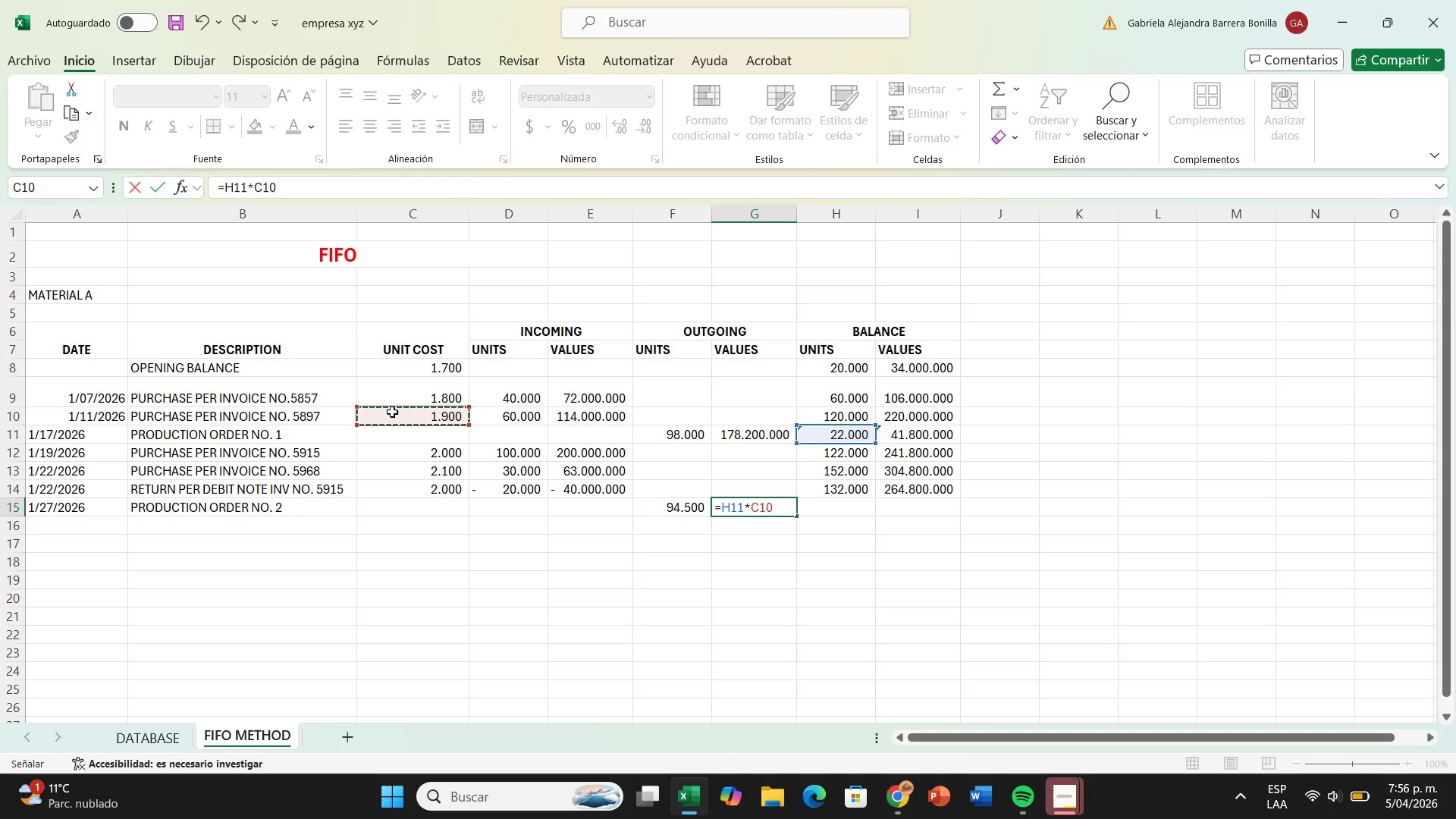 
key(Equal)
 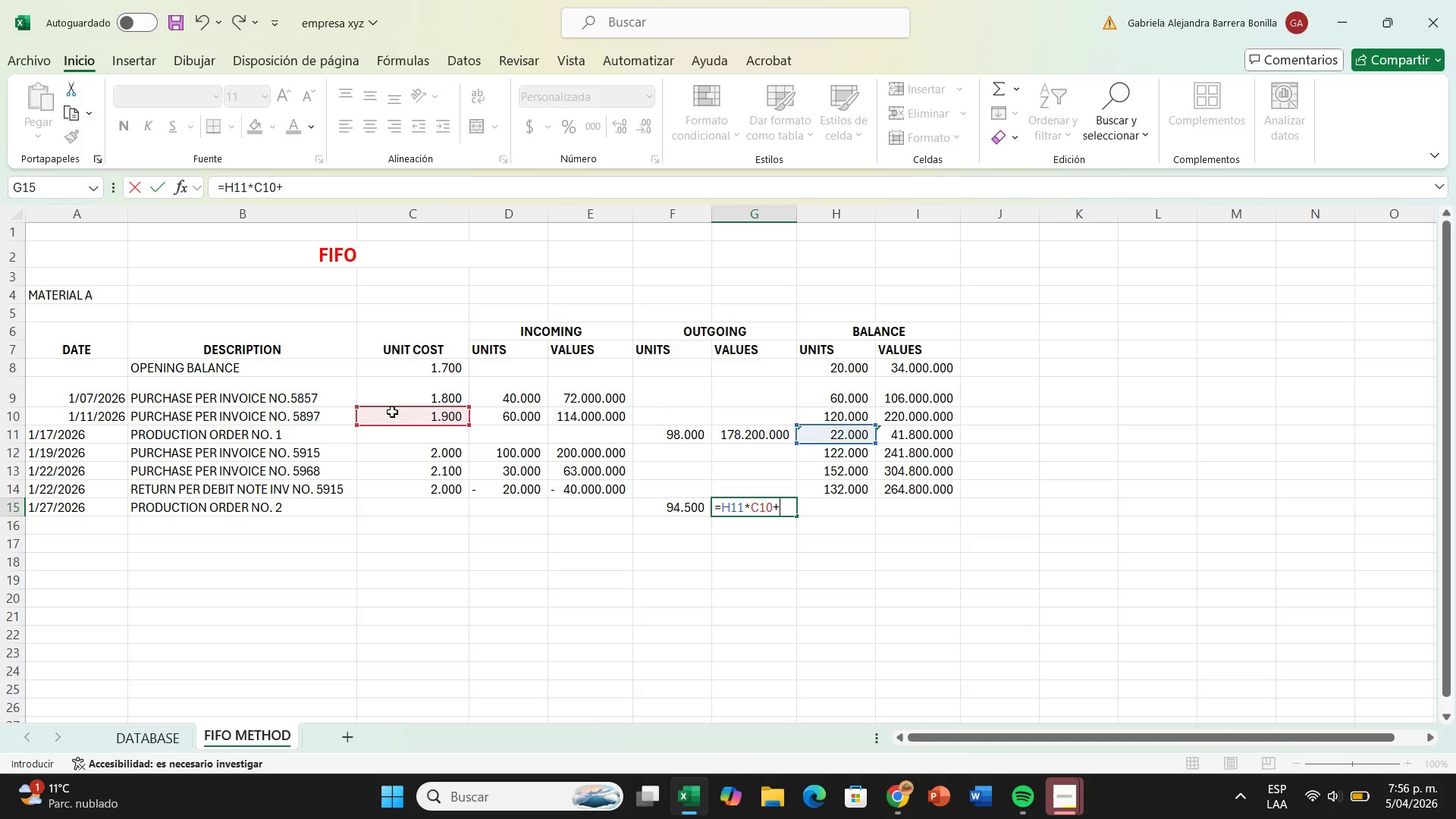 
wait(12.31)
 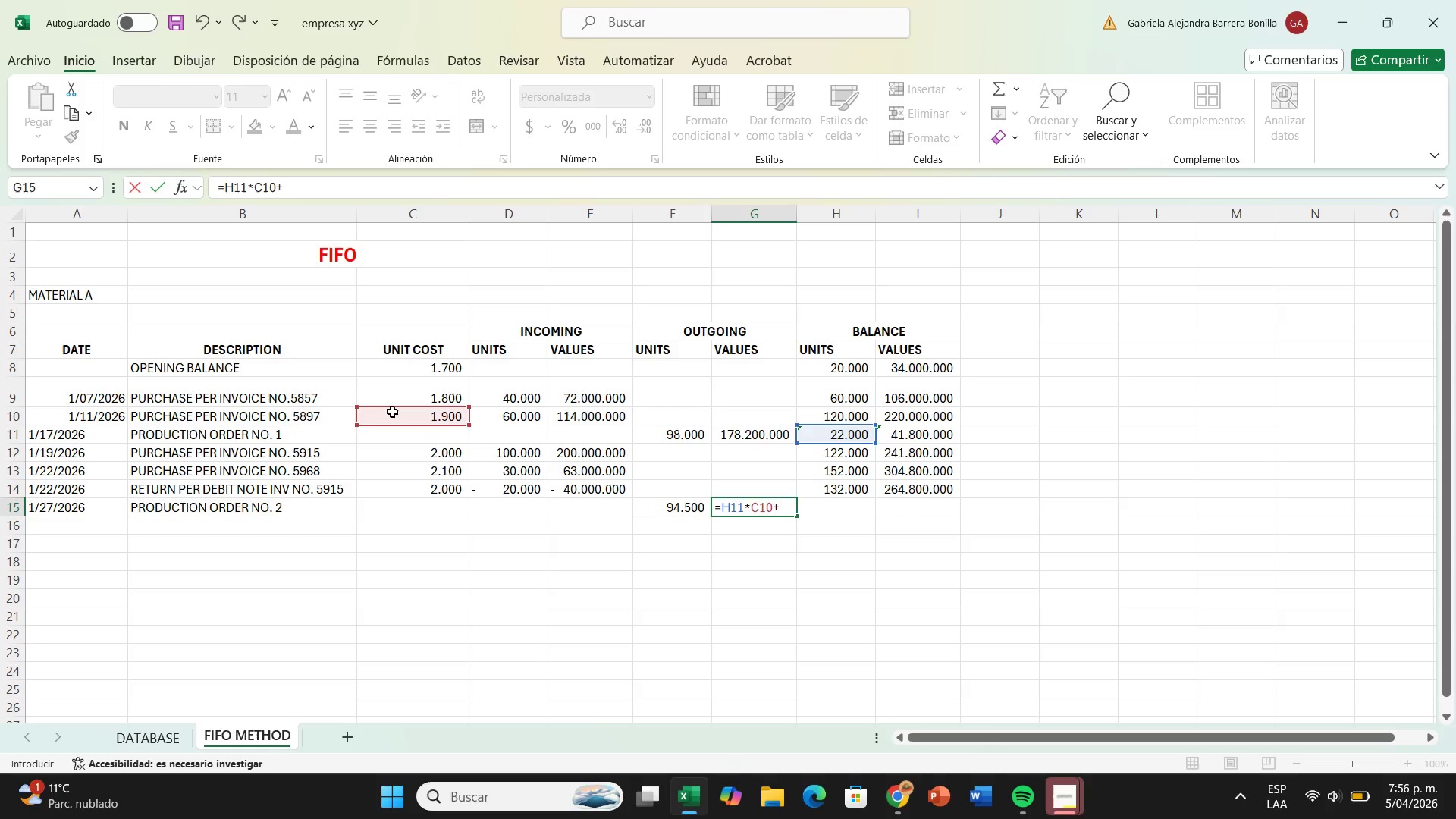 
type(72500+)
 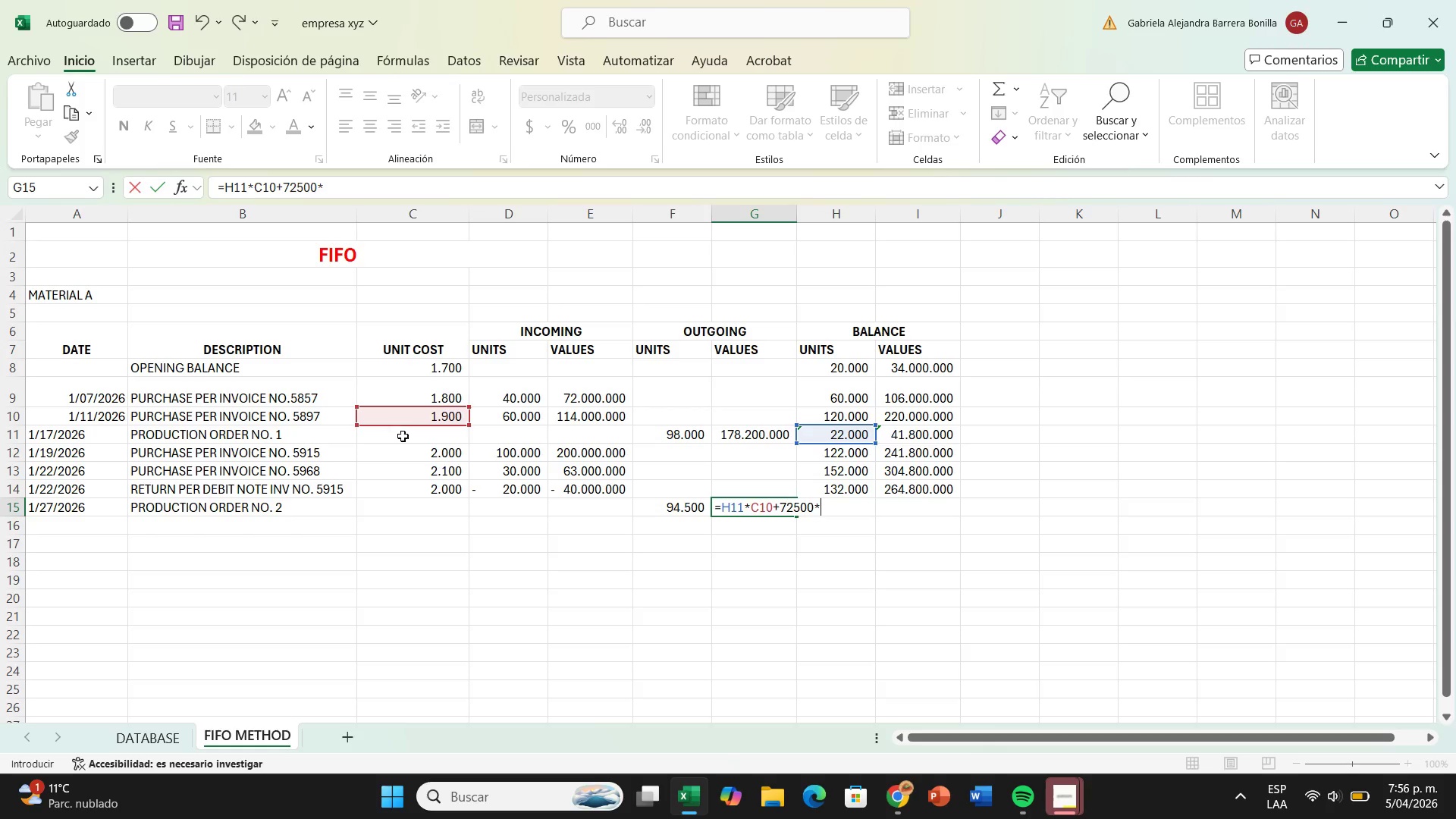 
left_click([413, 453])
 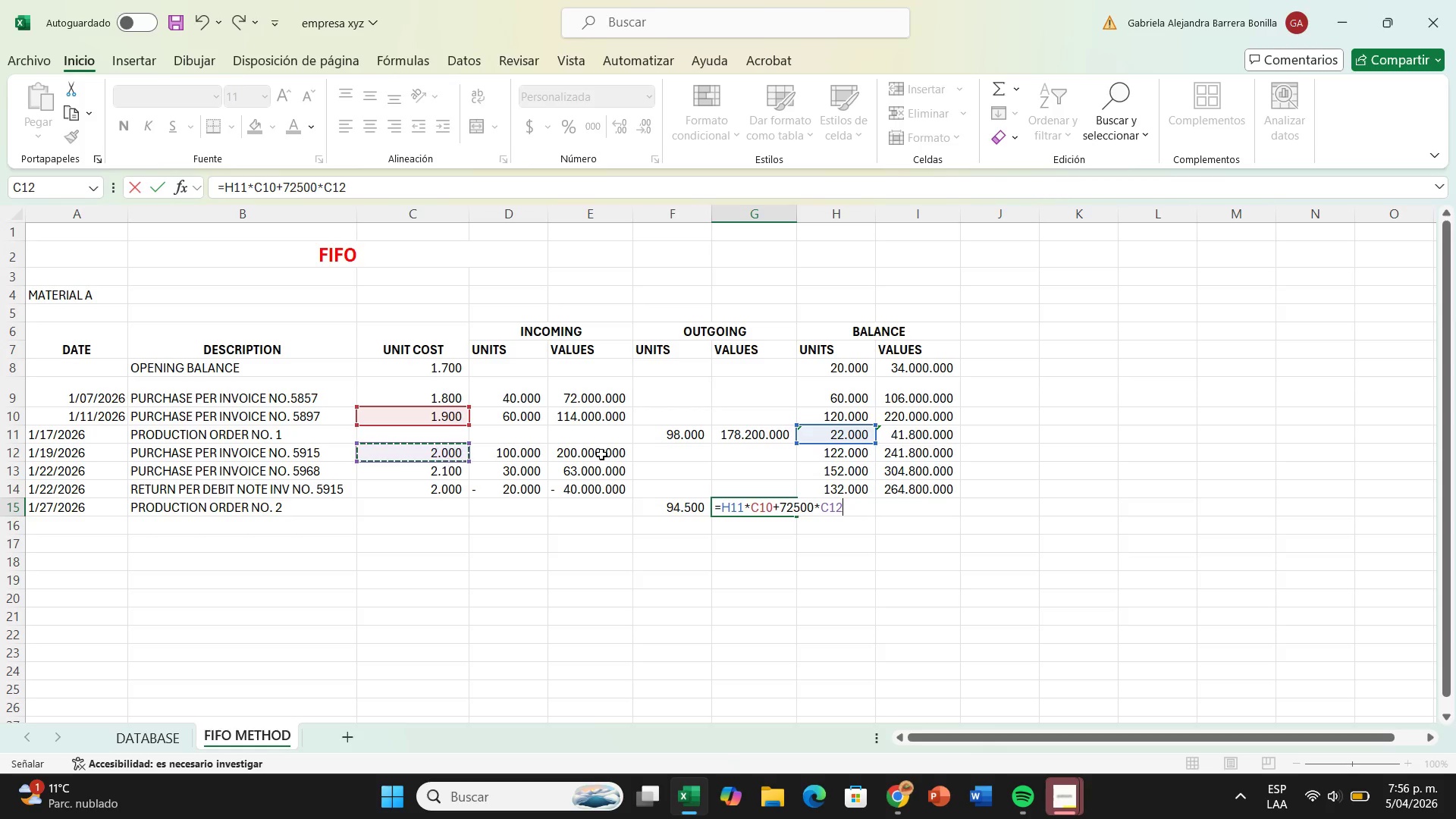 
key(Enter)
 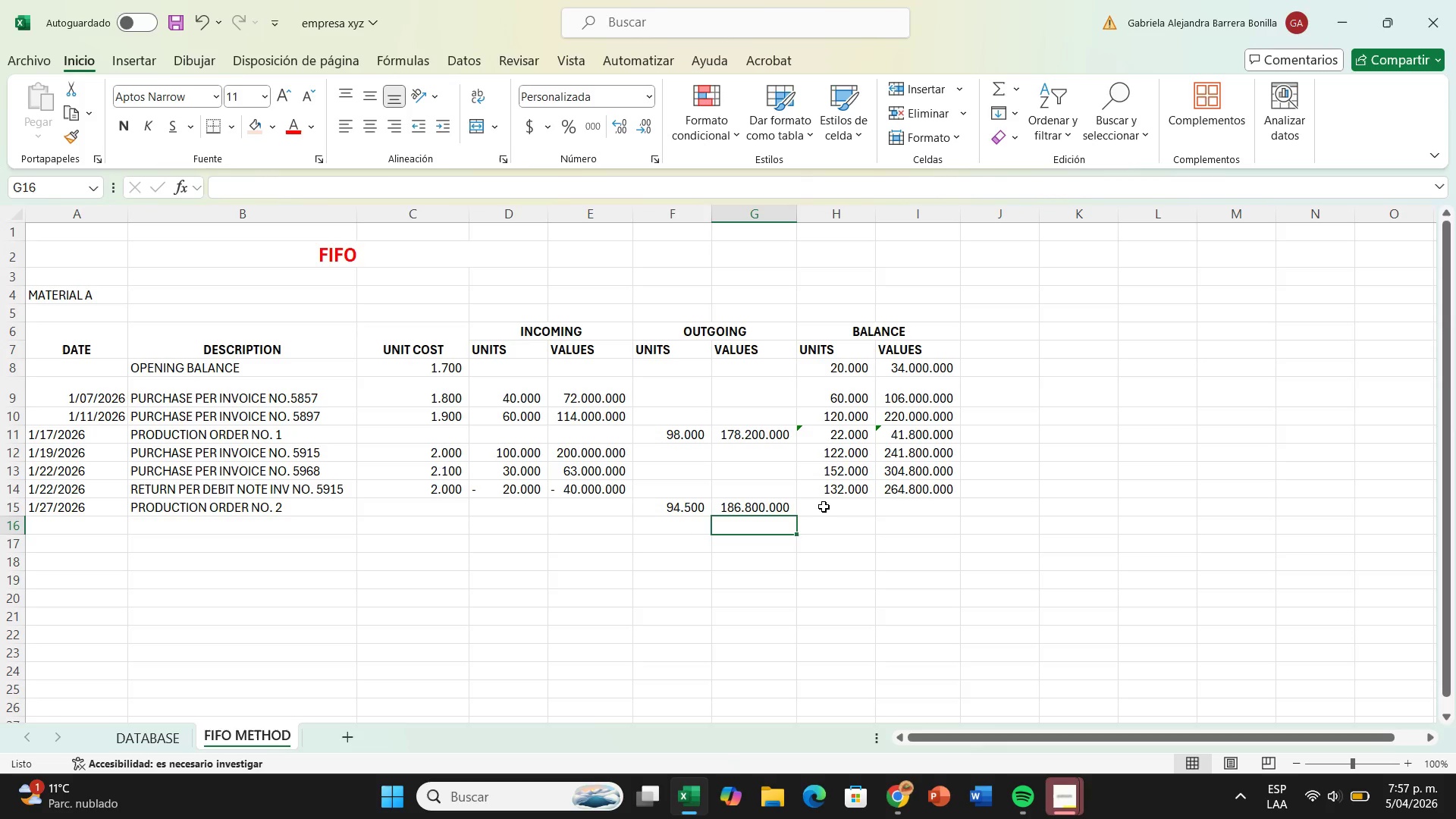 
wait(28.28)
 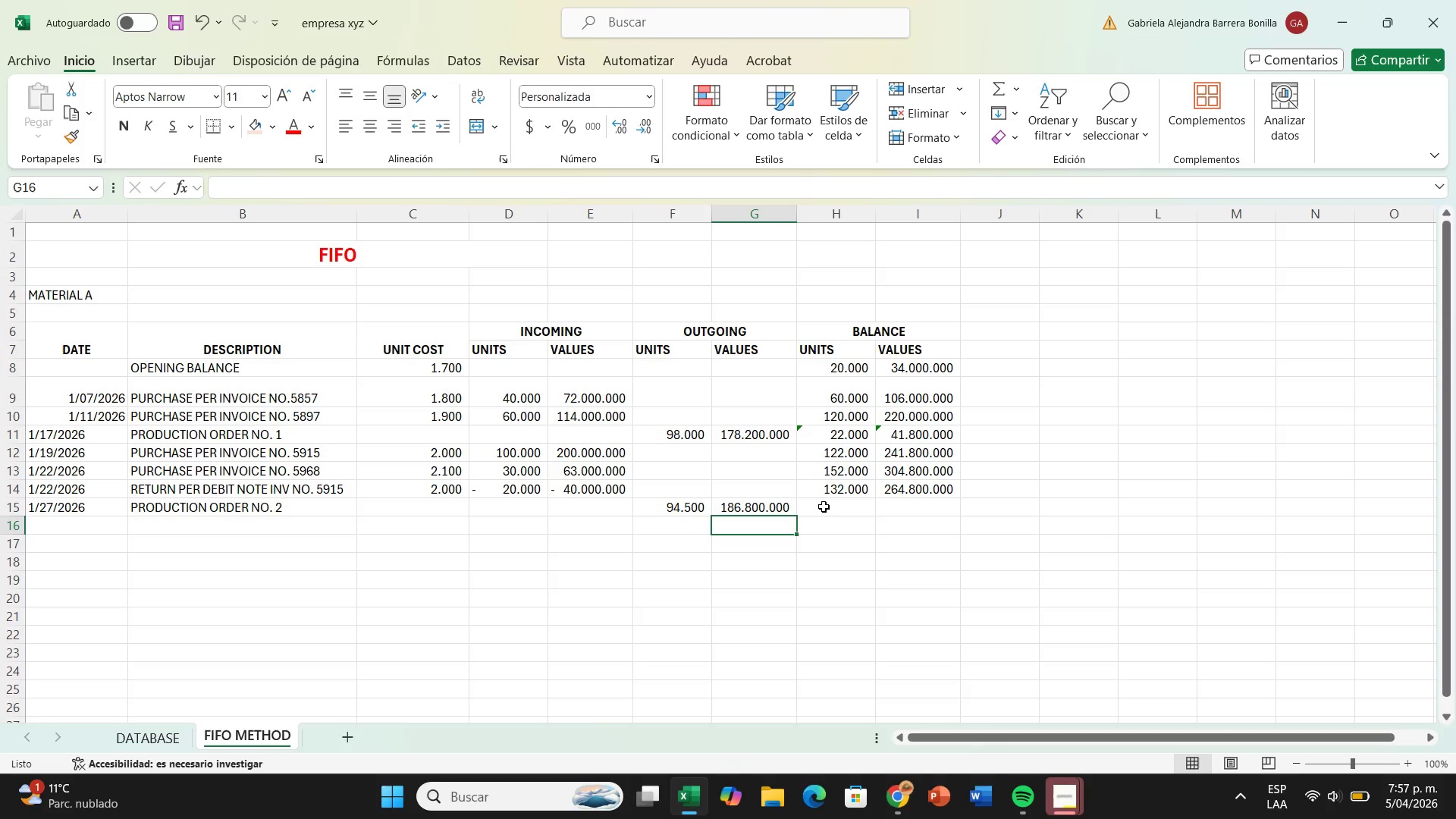 
double_click([754, 507])
 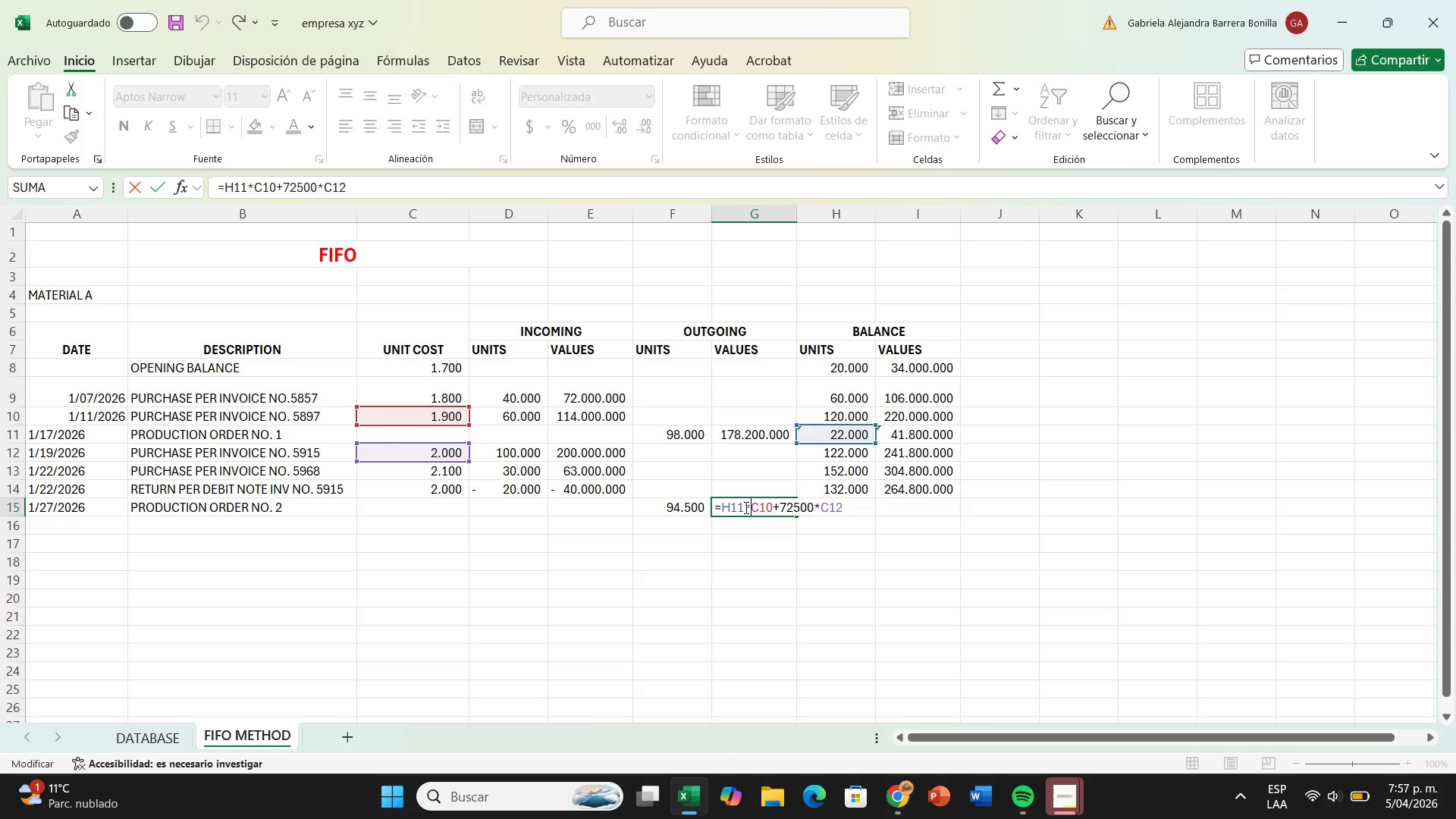 
wait(16.56)
 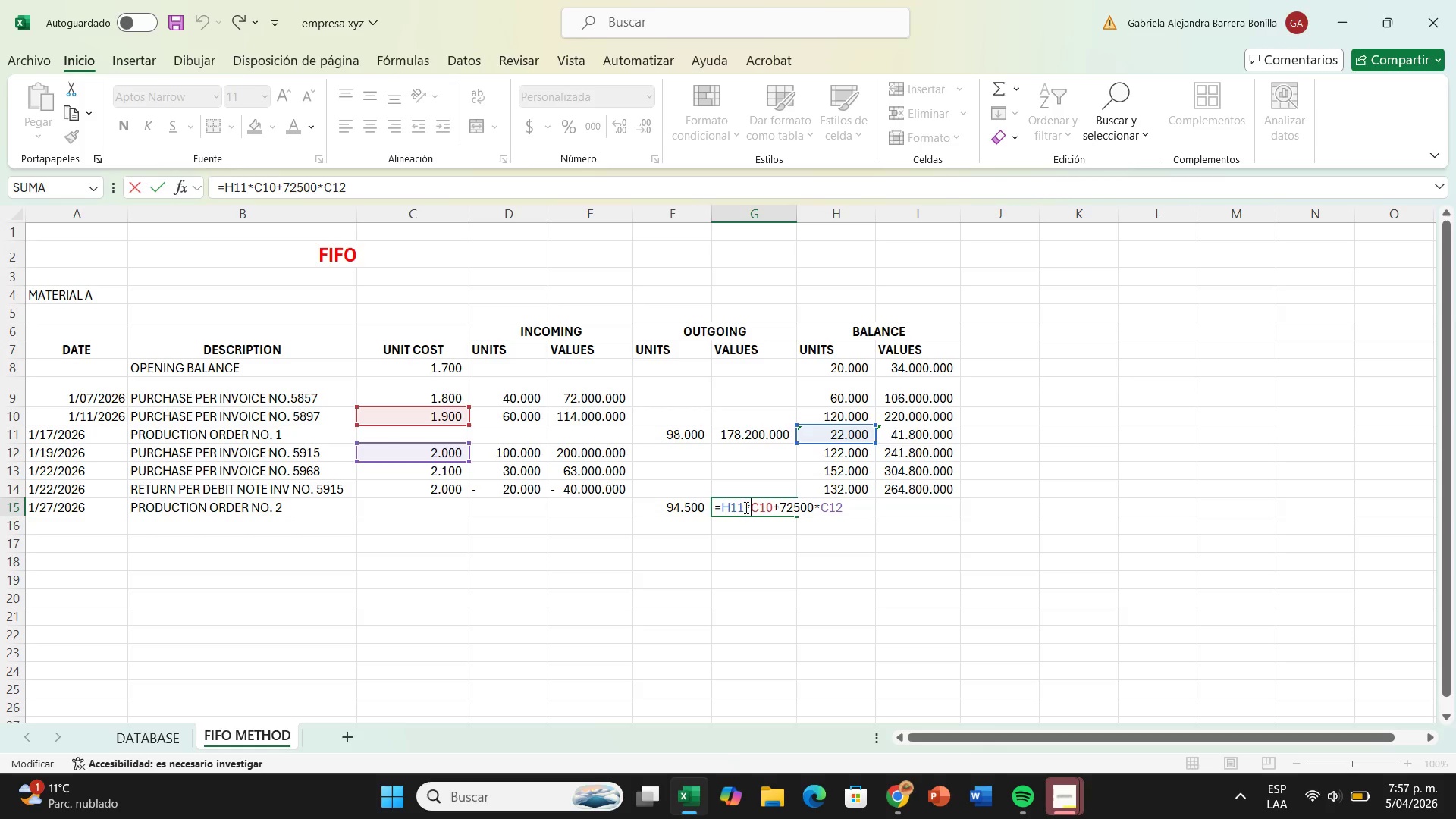 
key(Enter)
 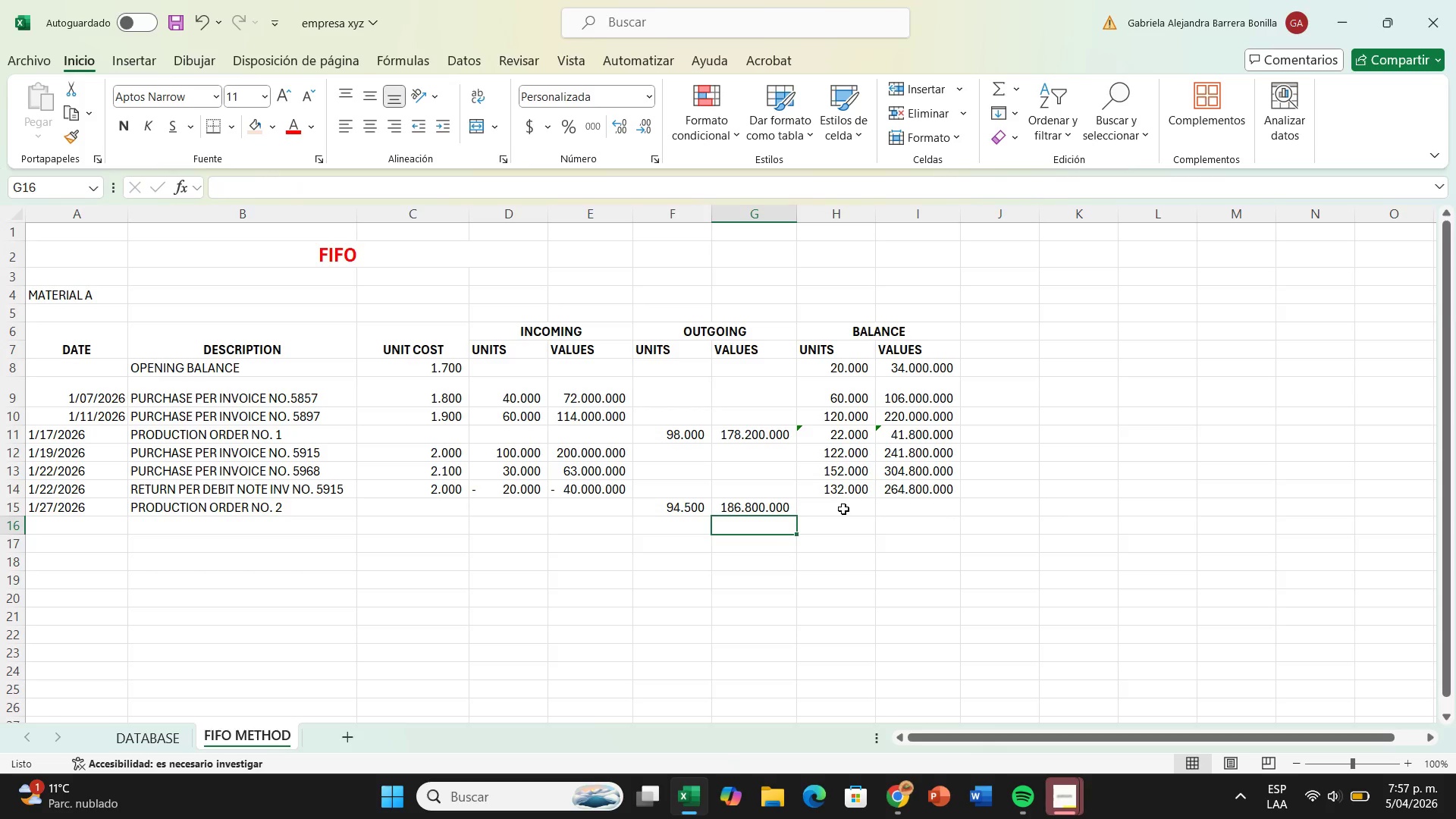 
left_click([843, 509])
 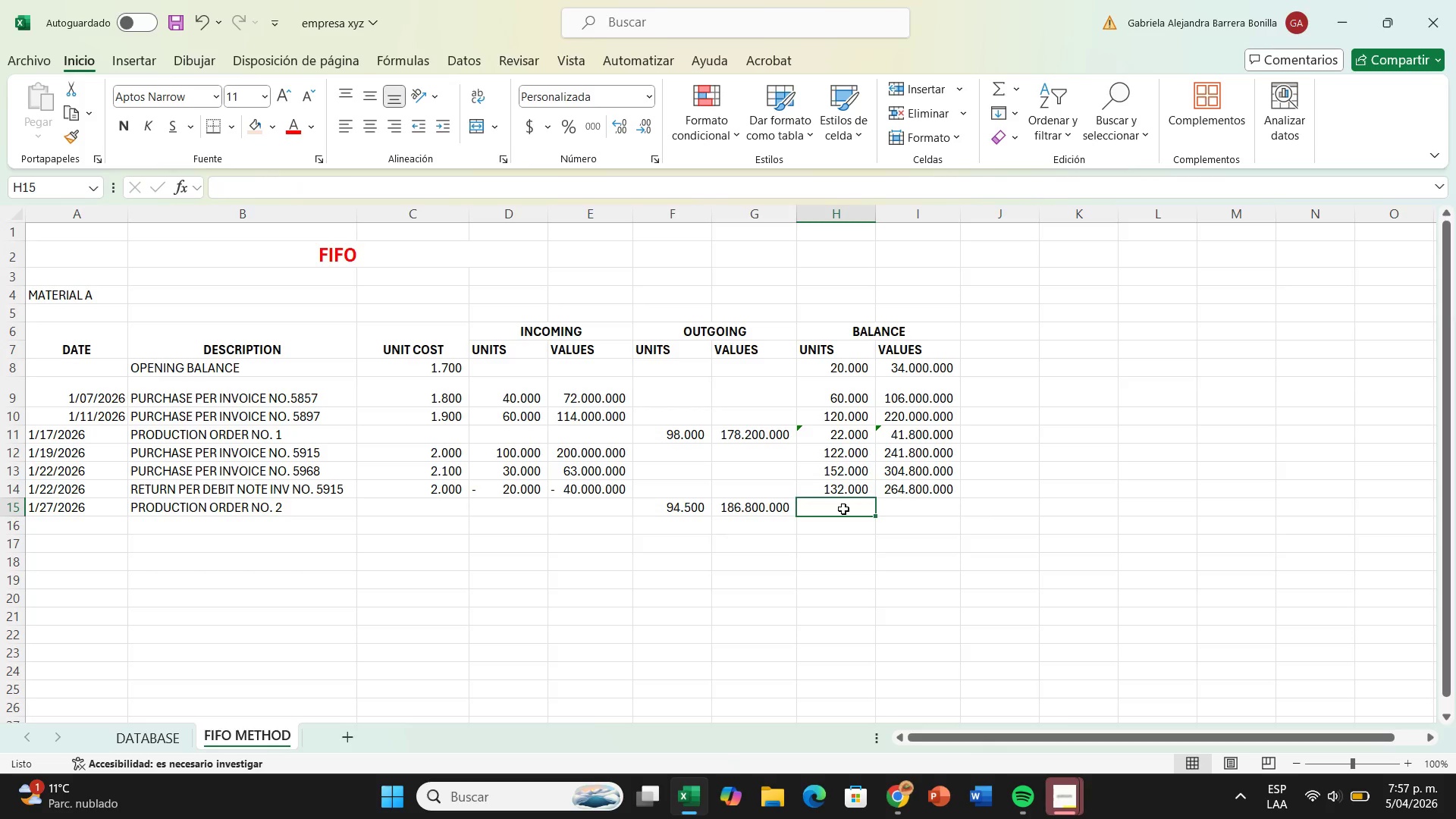 
key(Shift+ShiftRight)
 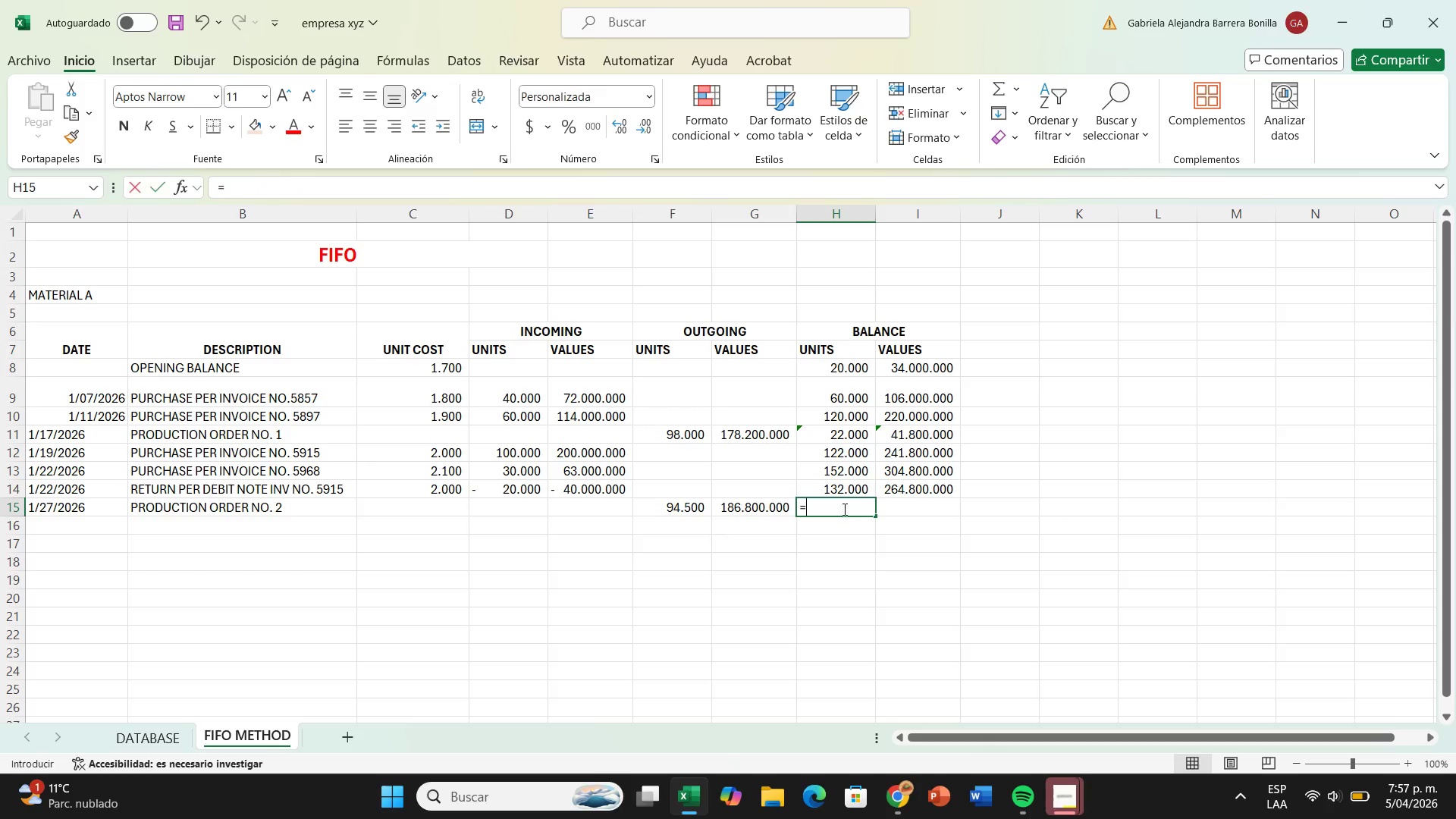 
key(Shift+0)
 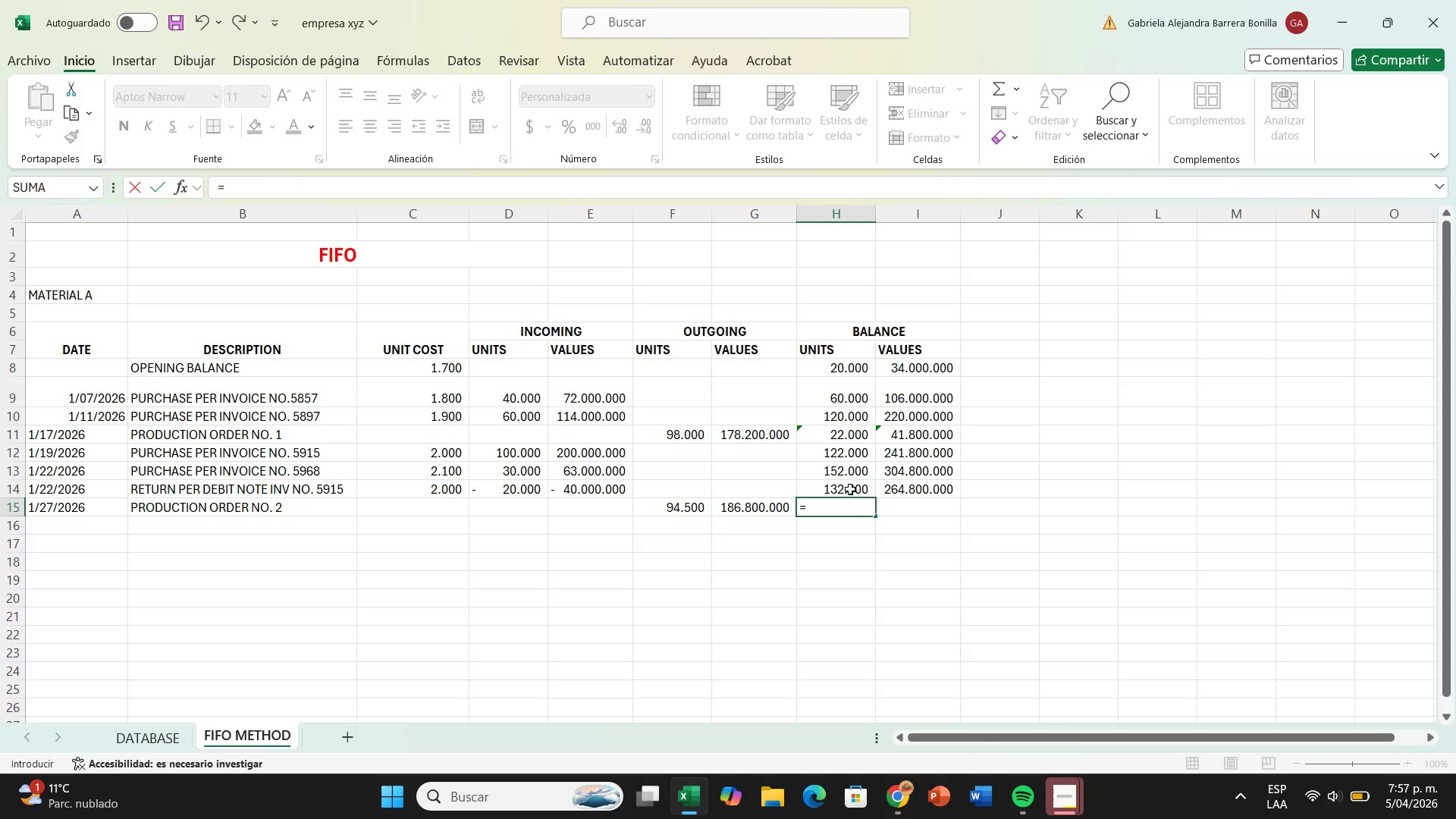 
left_click([850, 488])
 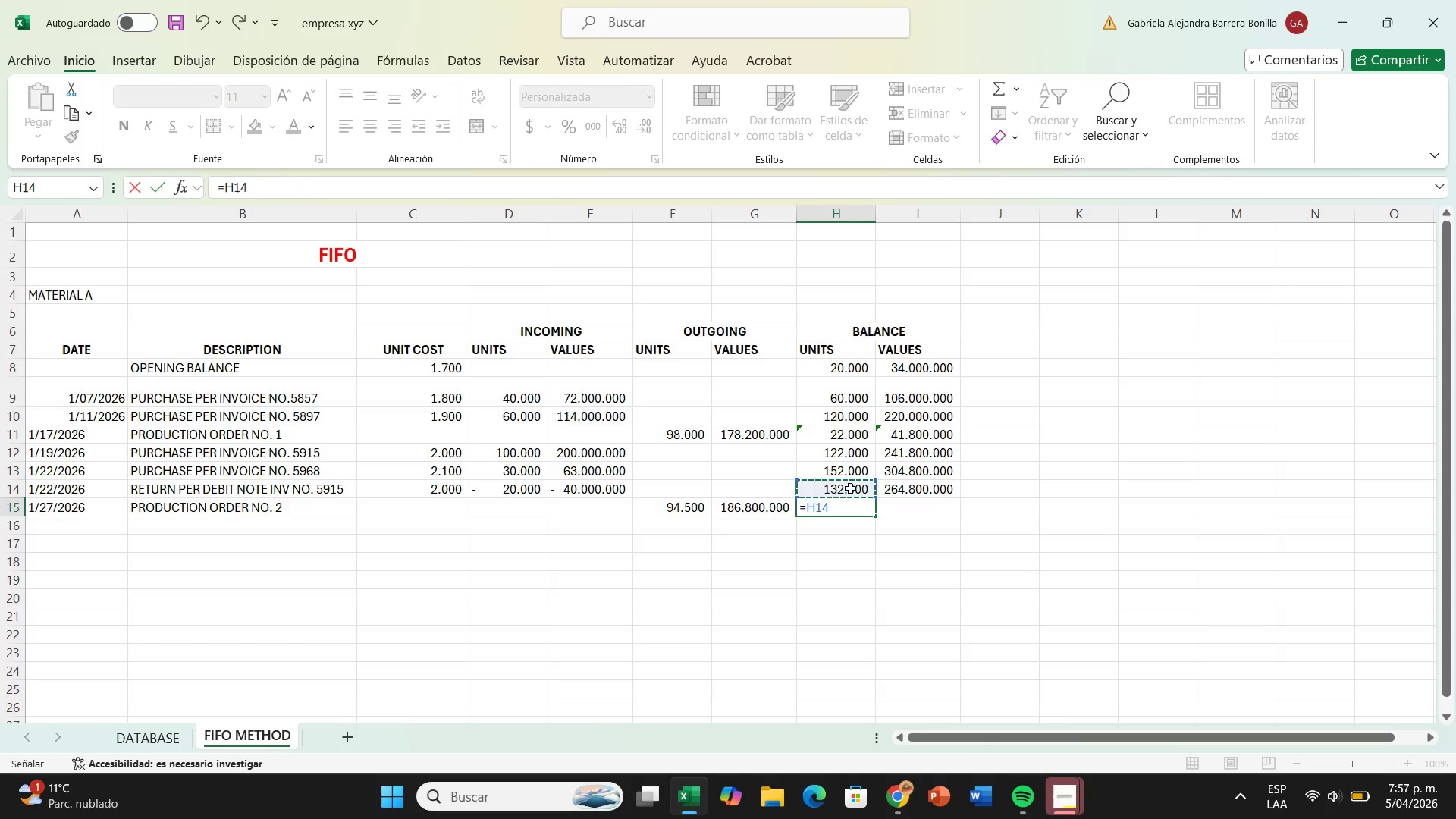 
key(Minus)
 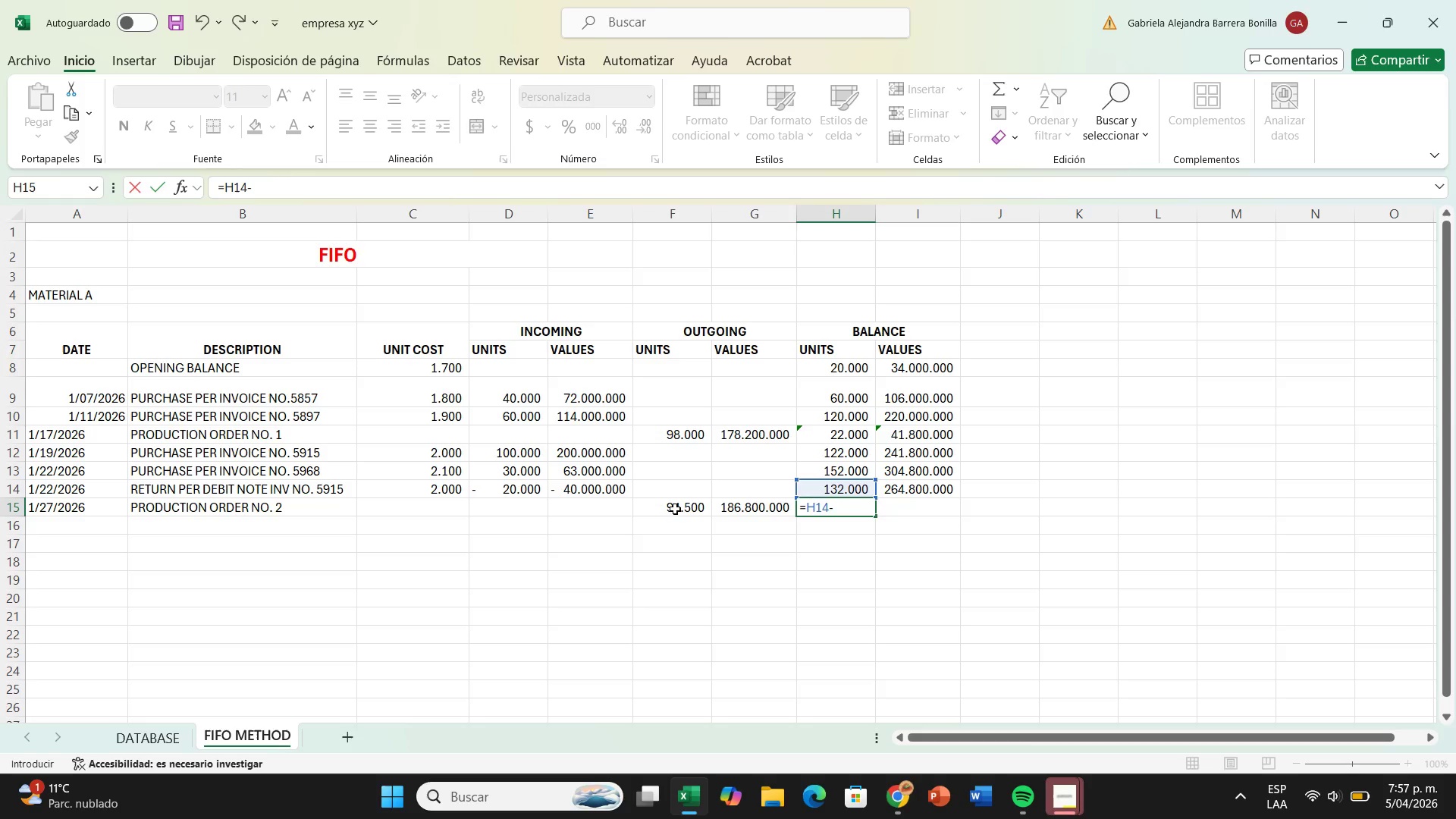 
left_click([675, 509])
 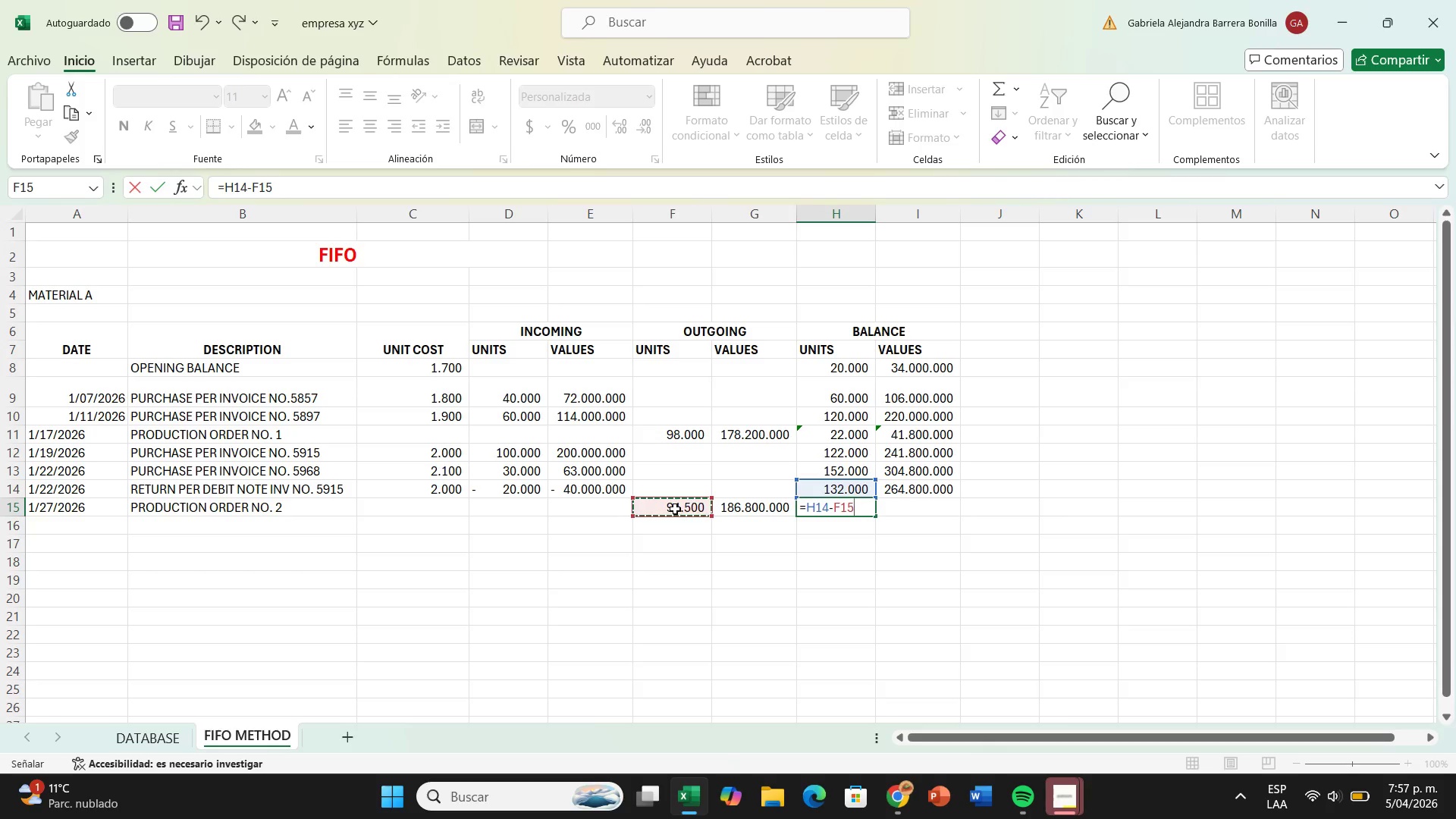 
key(Enter)
 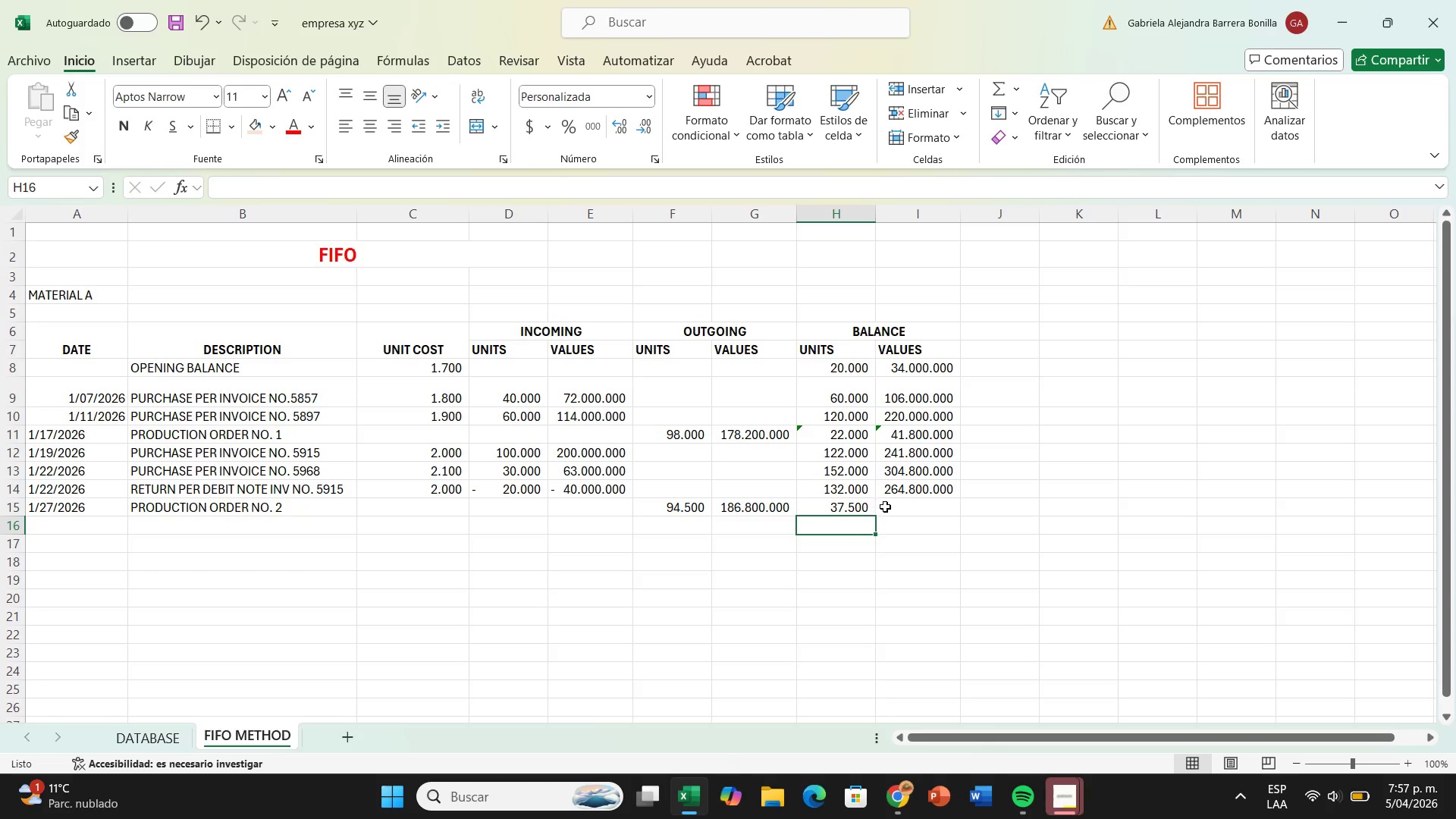 
left_click([891, 511])
 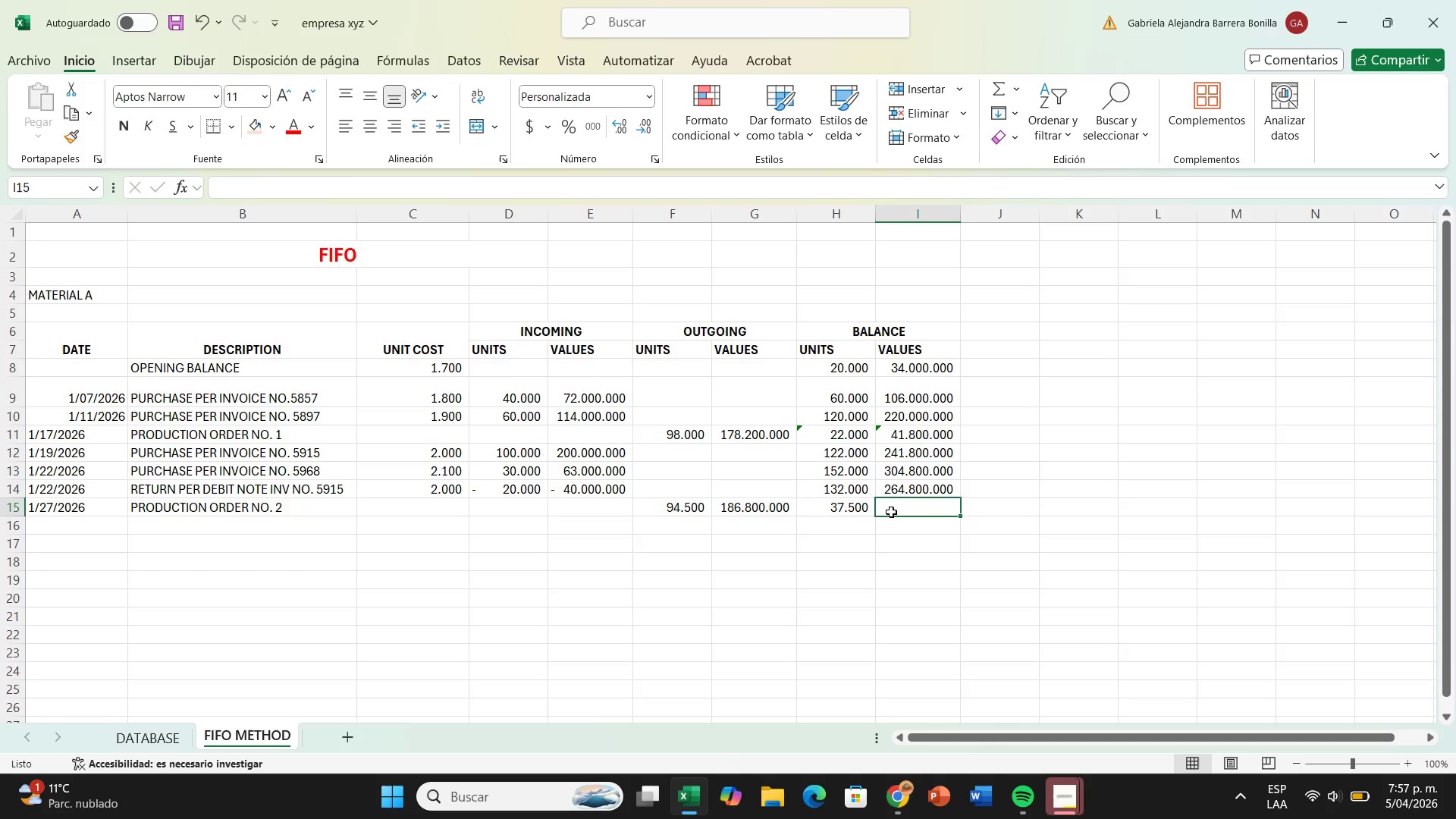 
key(Shift+0)
 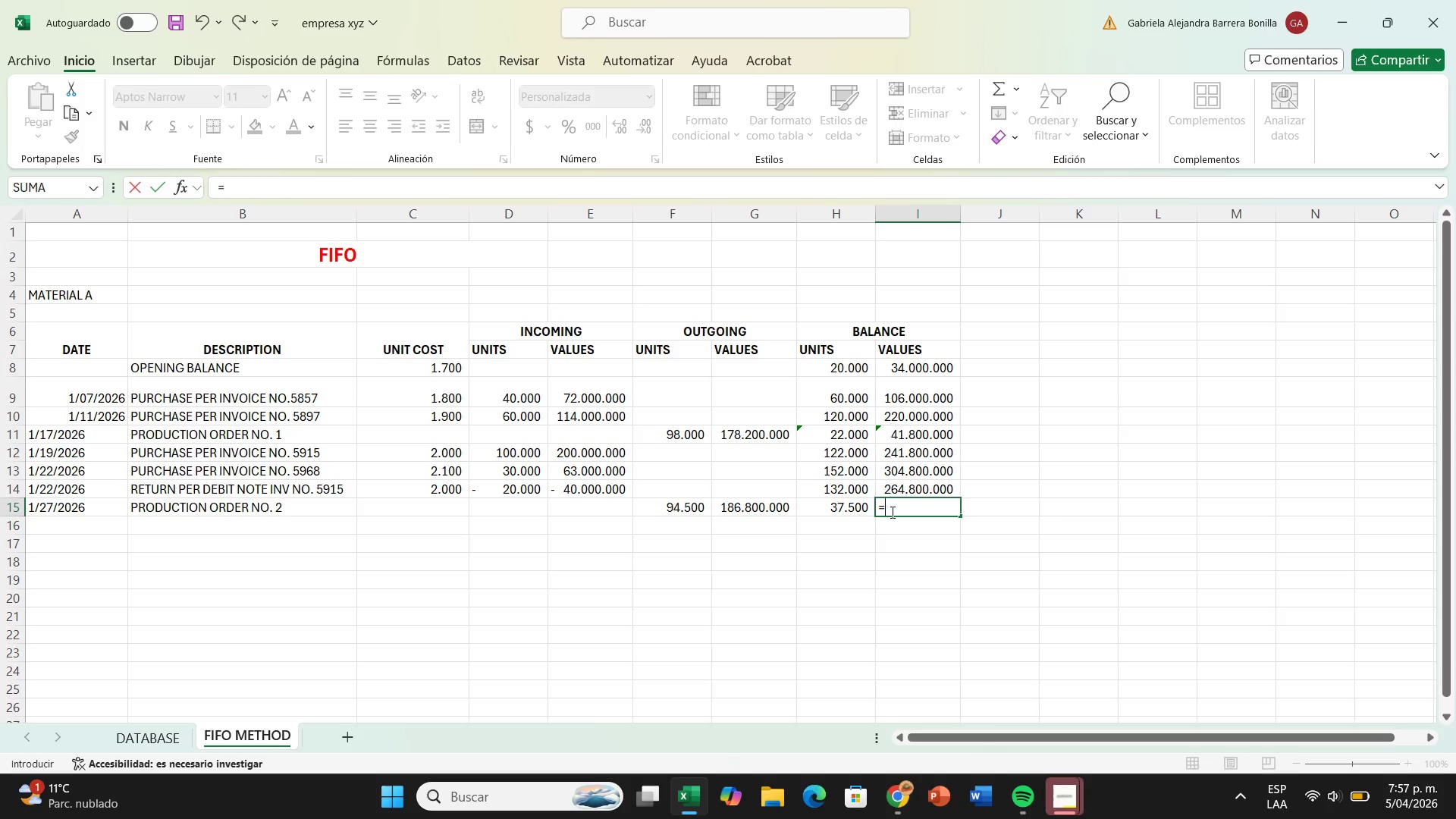 
wait(11.31)
 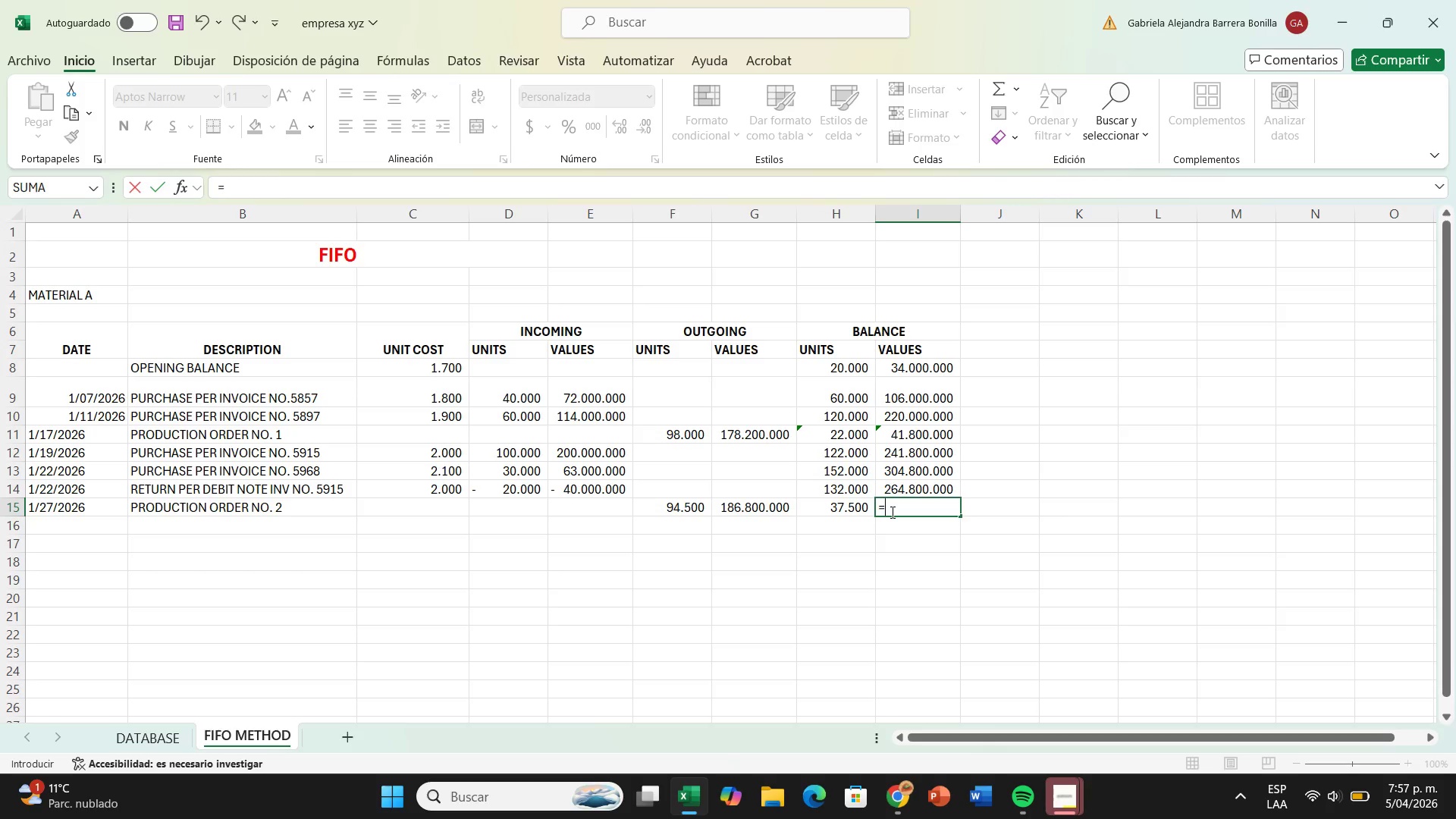 
left_click([933, 488])
 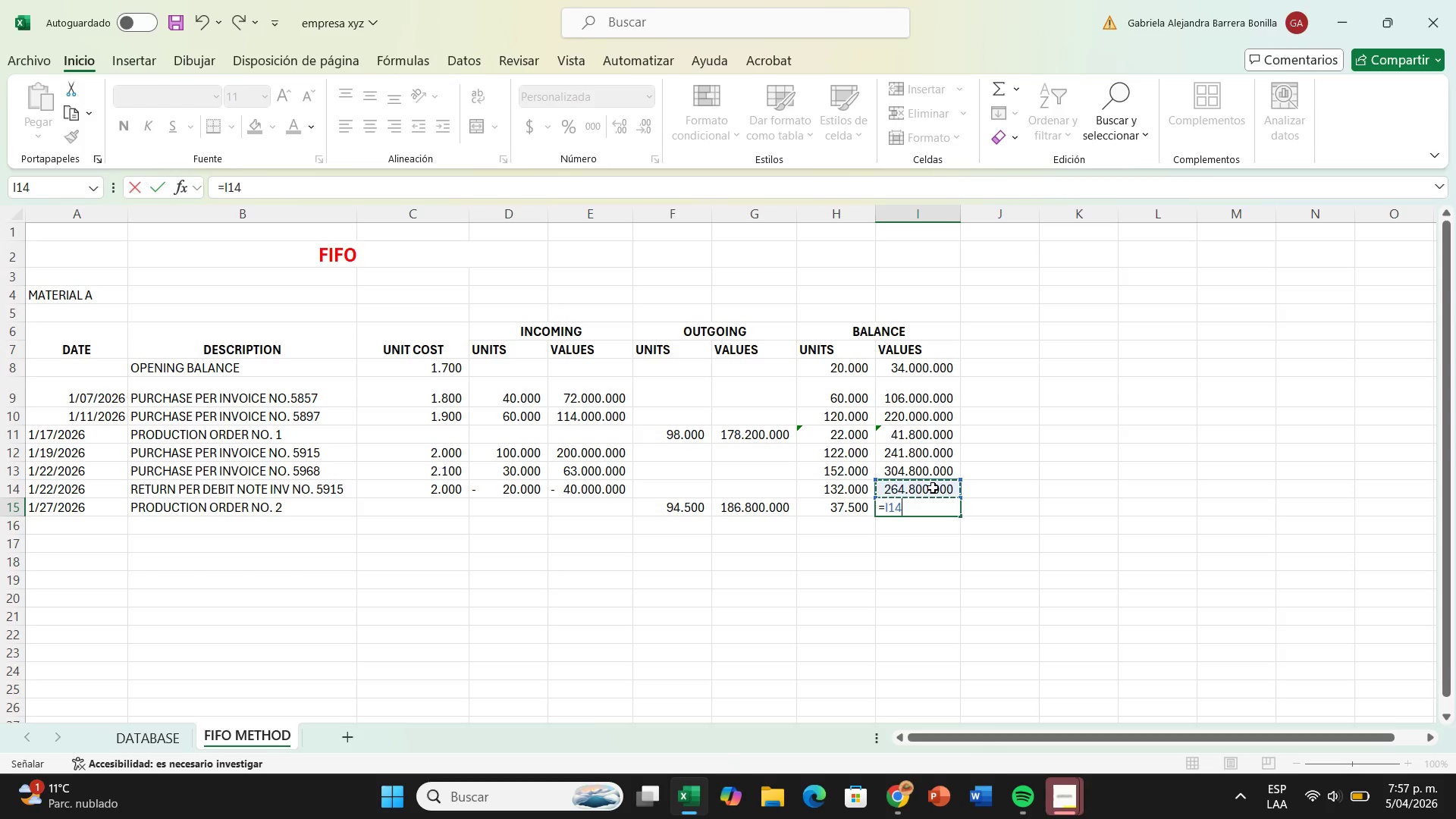 
key(Minus)
 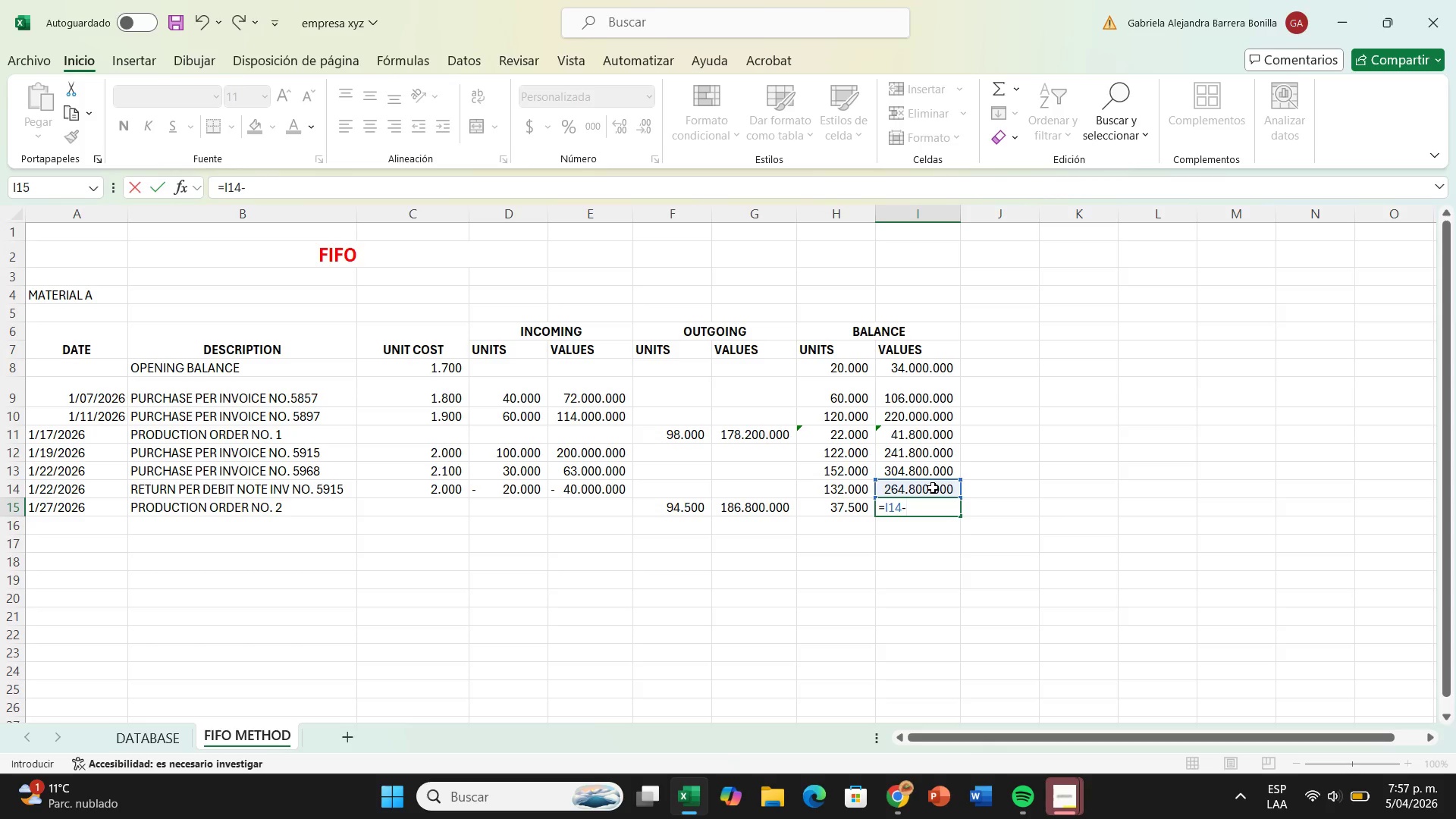 
key(Backspace)
 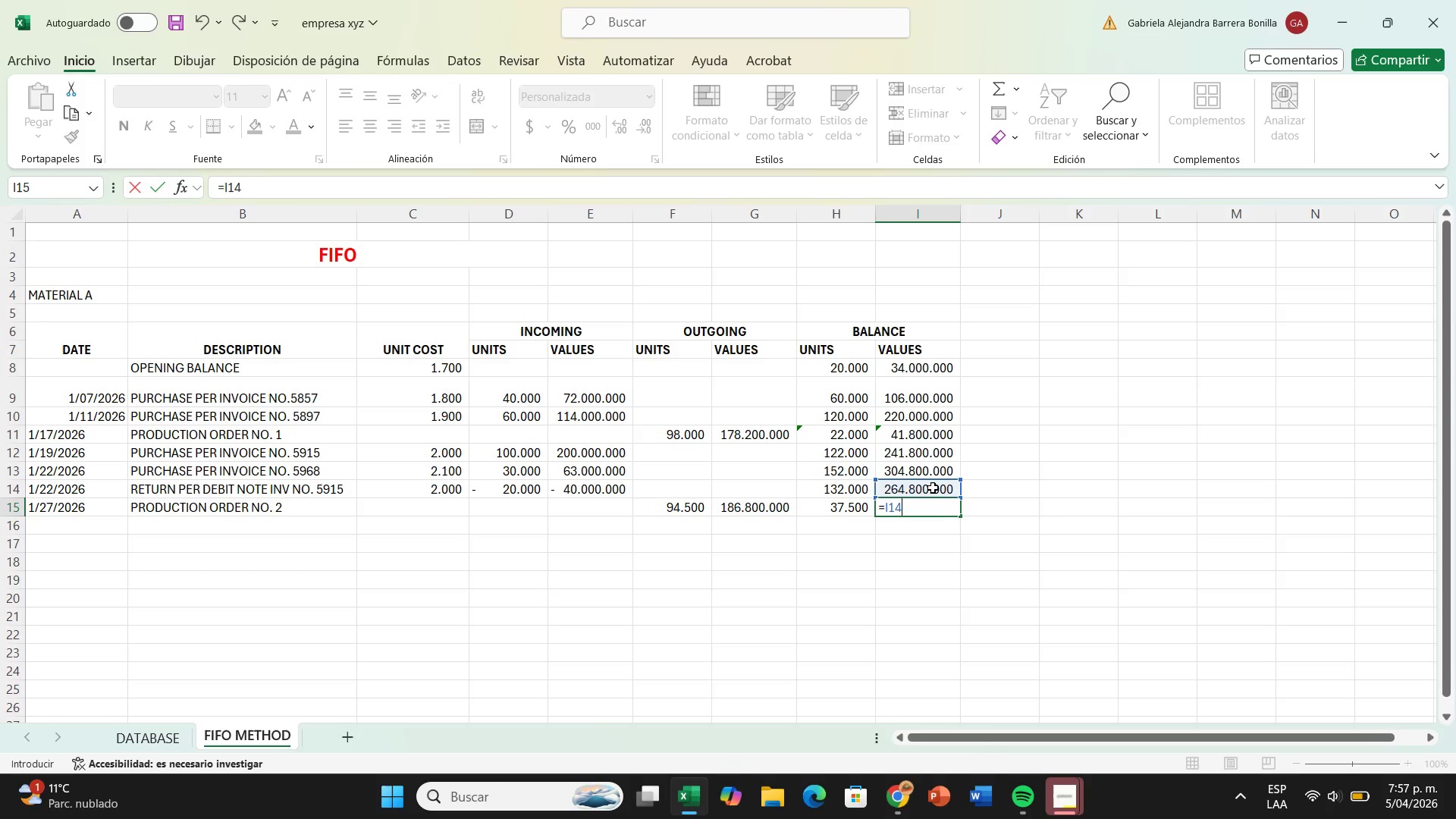 
key(Equal)
 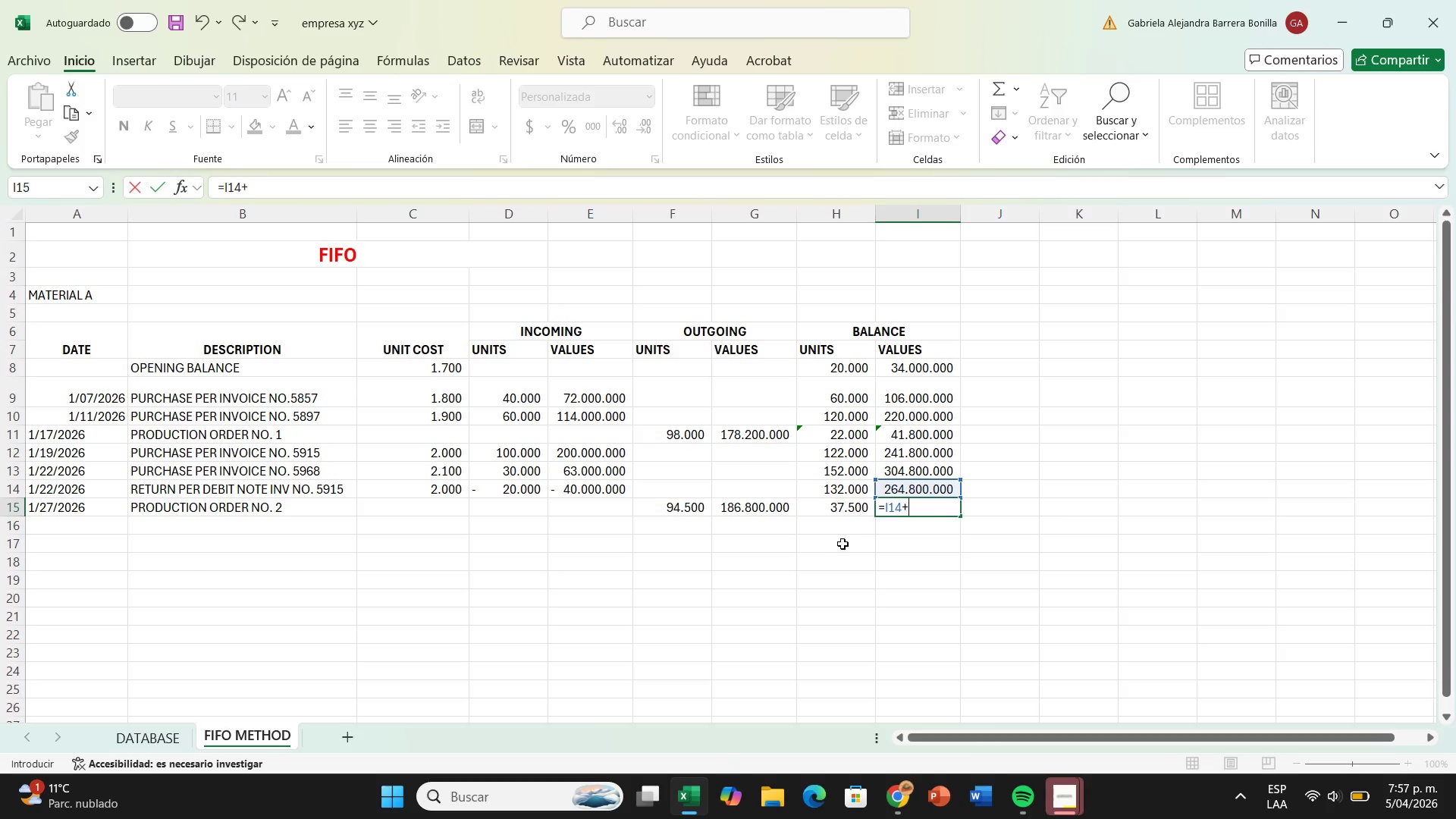 
left_click([749, 507])
 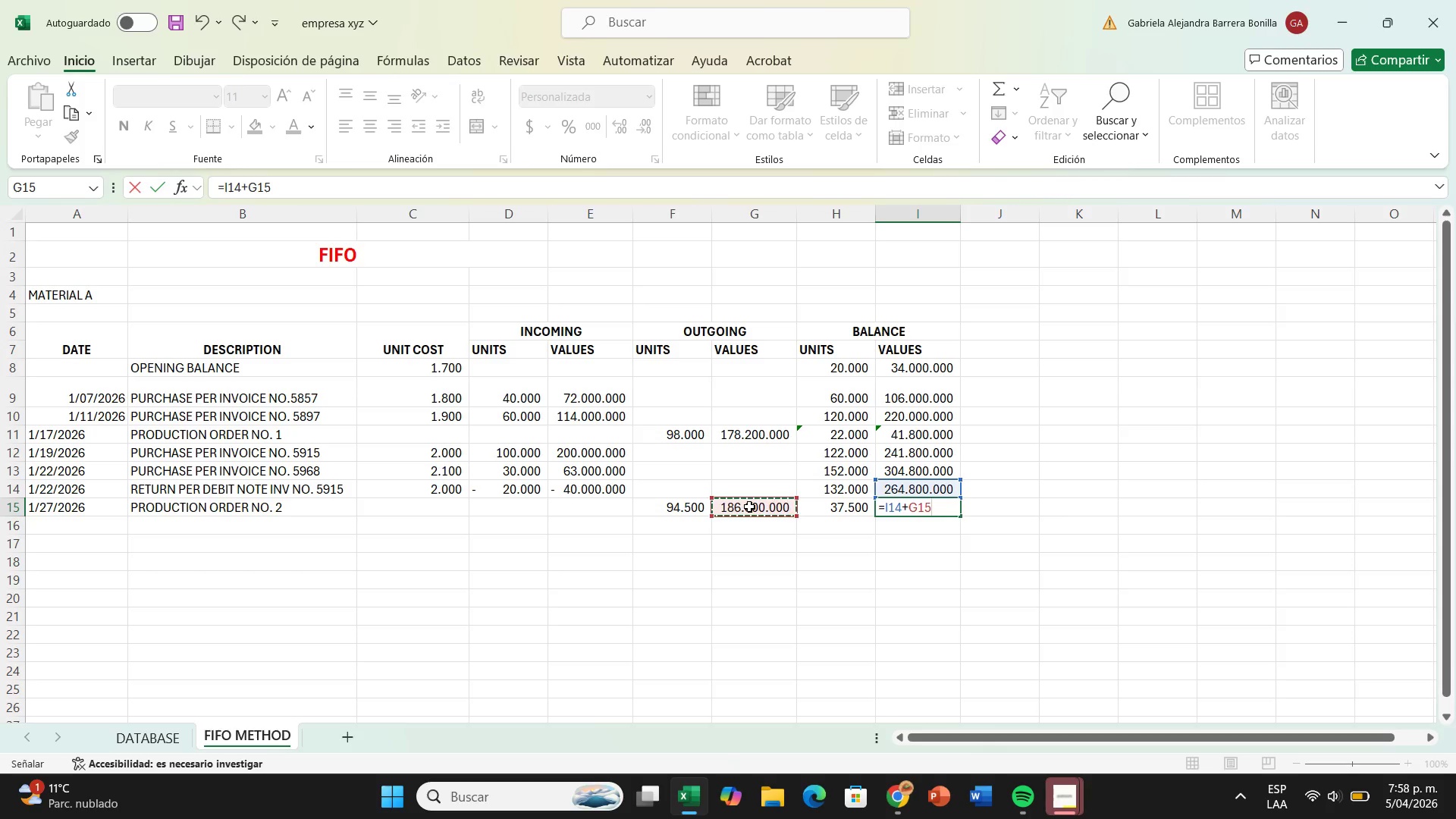 
key(Enter)
 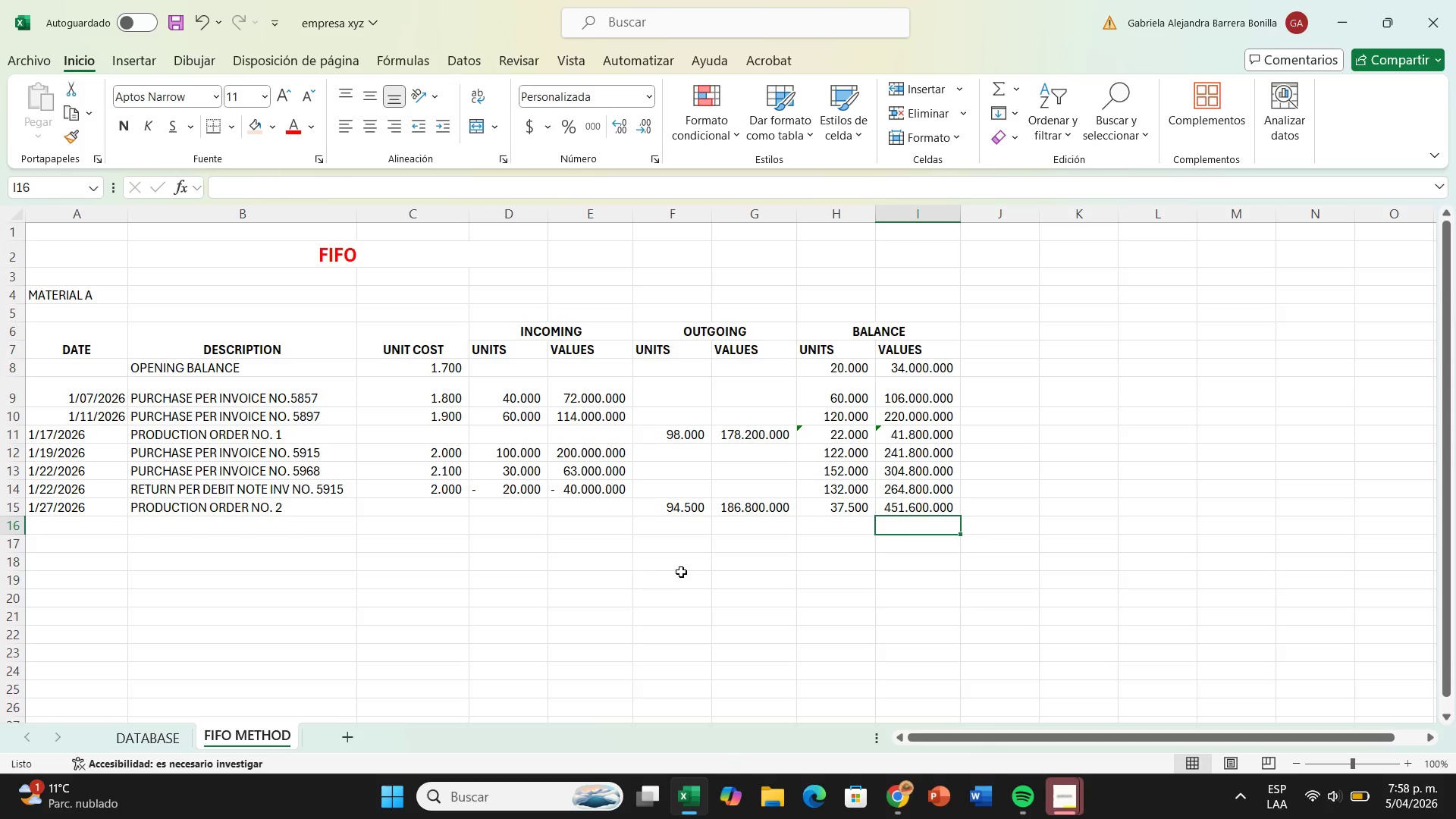 
wait(10.56)
 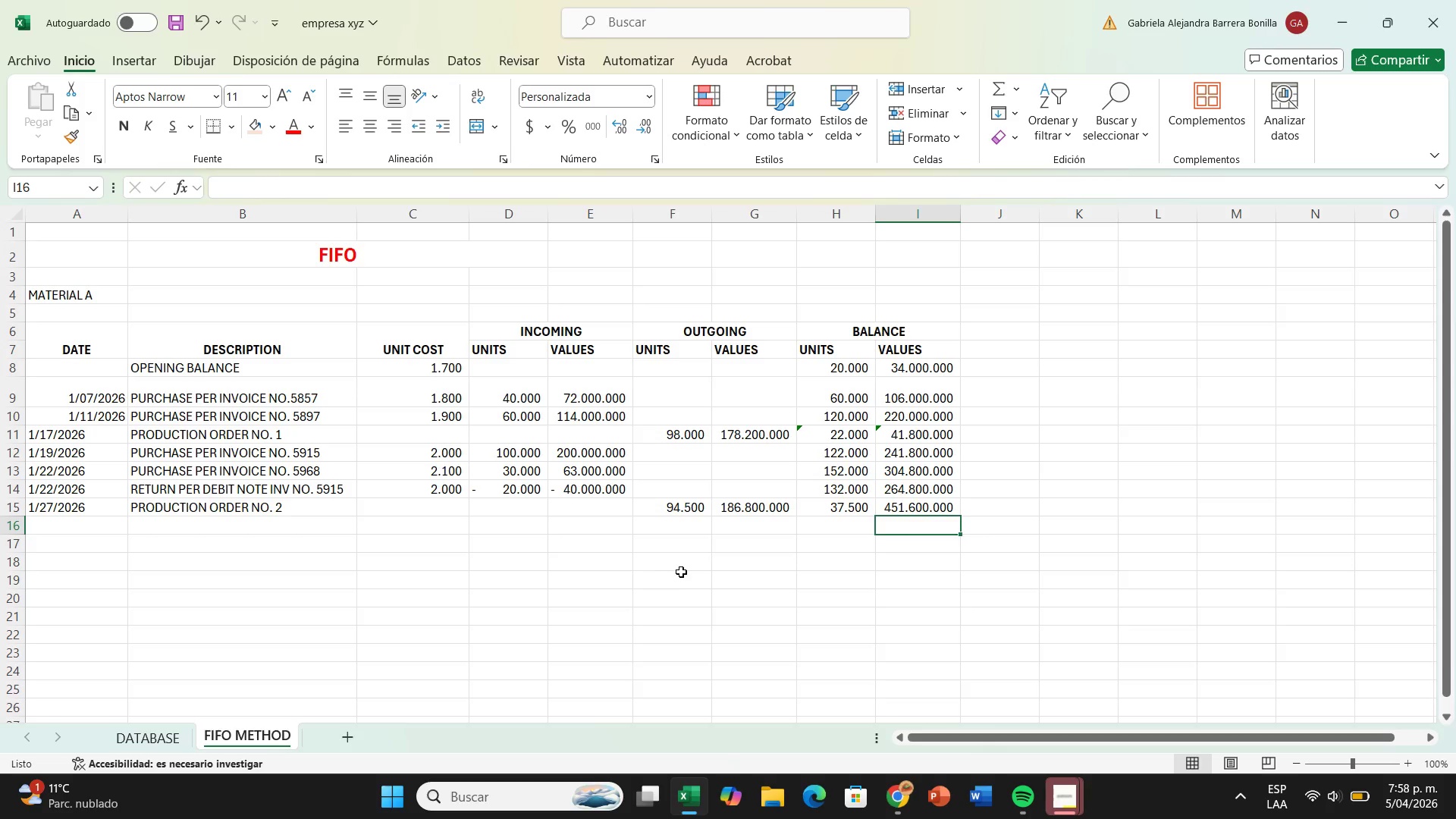 
double_click([916, 512])
 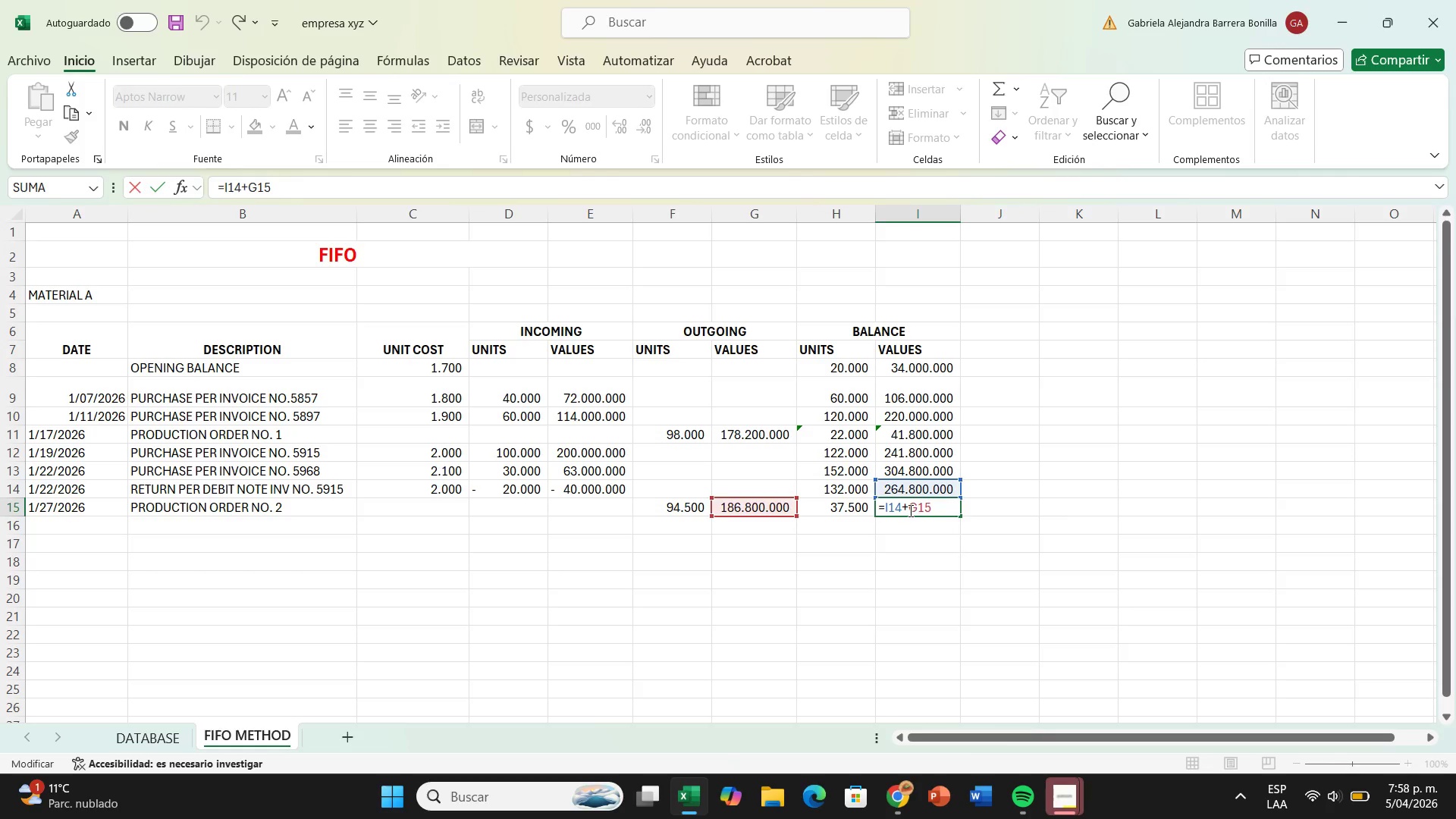 
left_click([909, 510])
 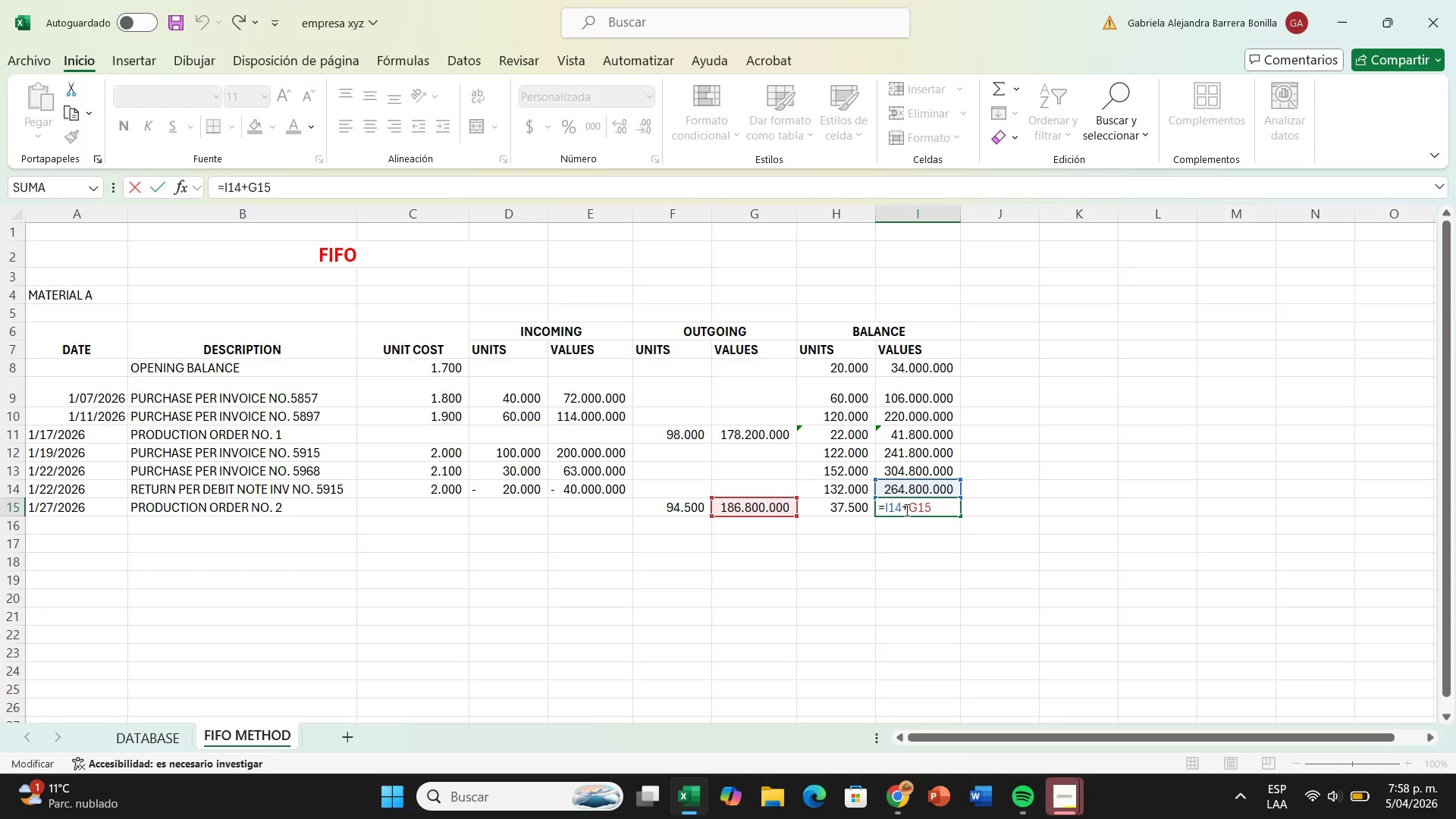 
key(Backspace)
 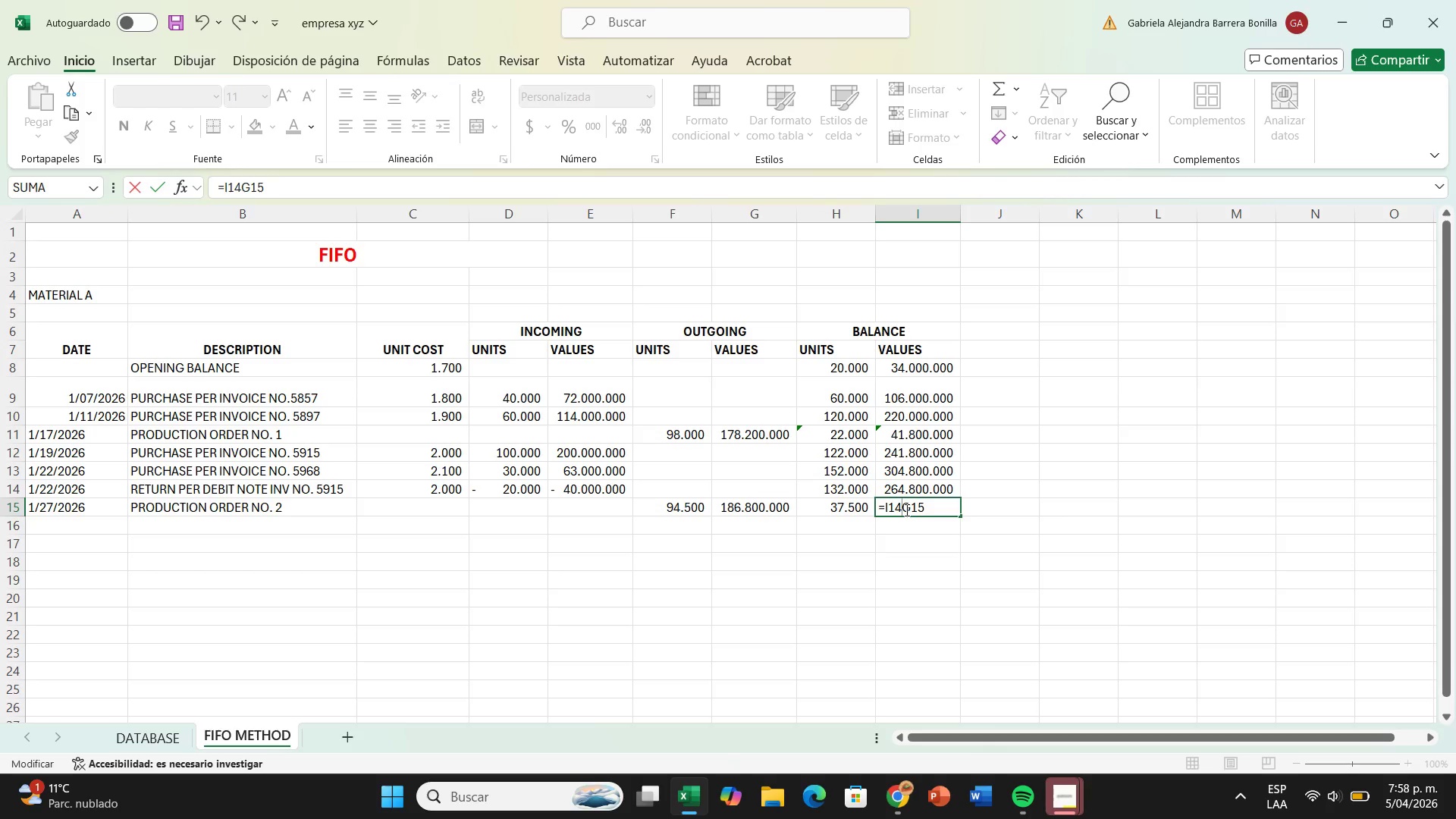 
key(Minus)
 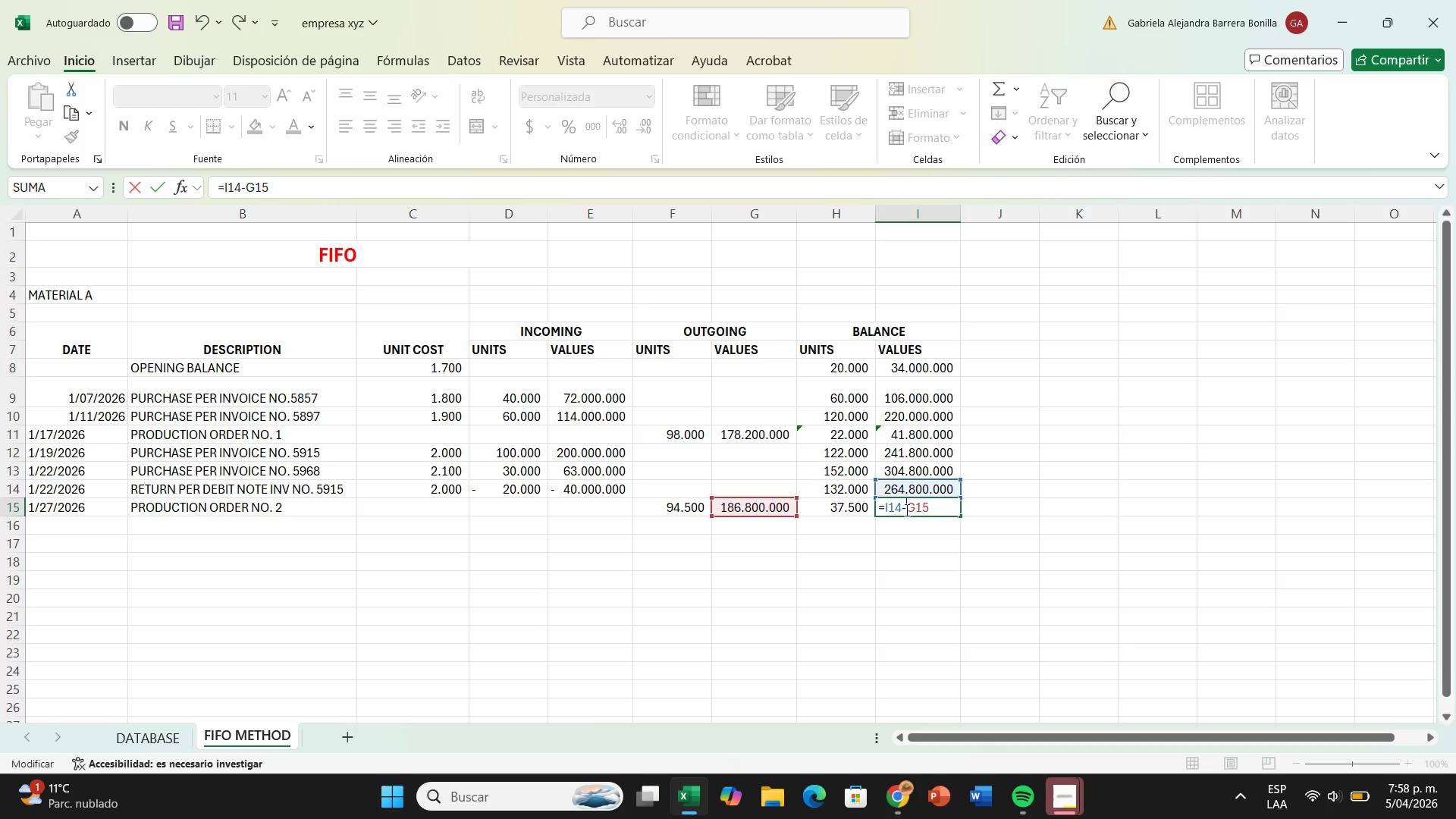 
key(Enter)
 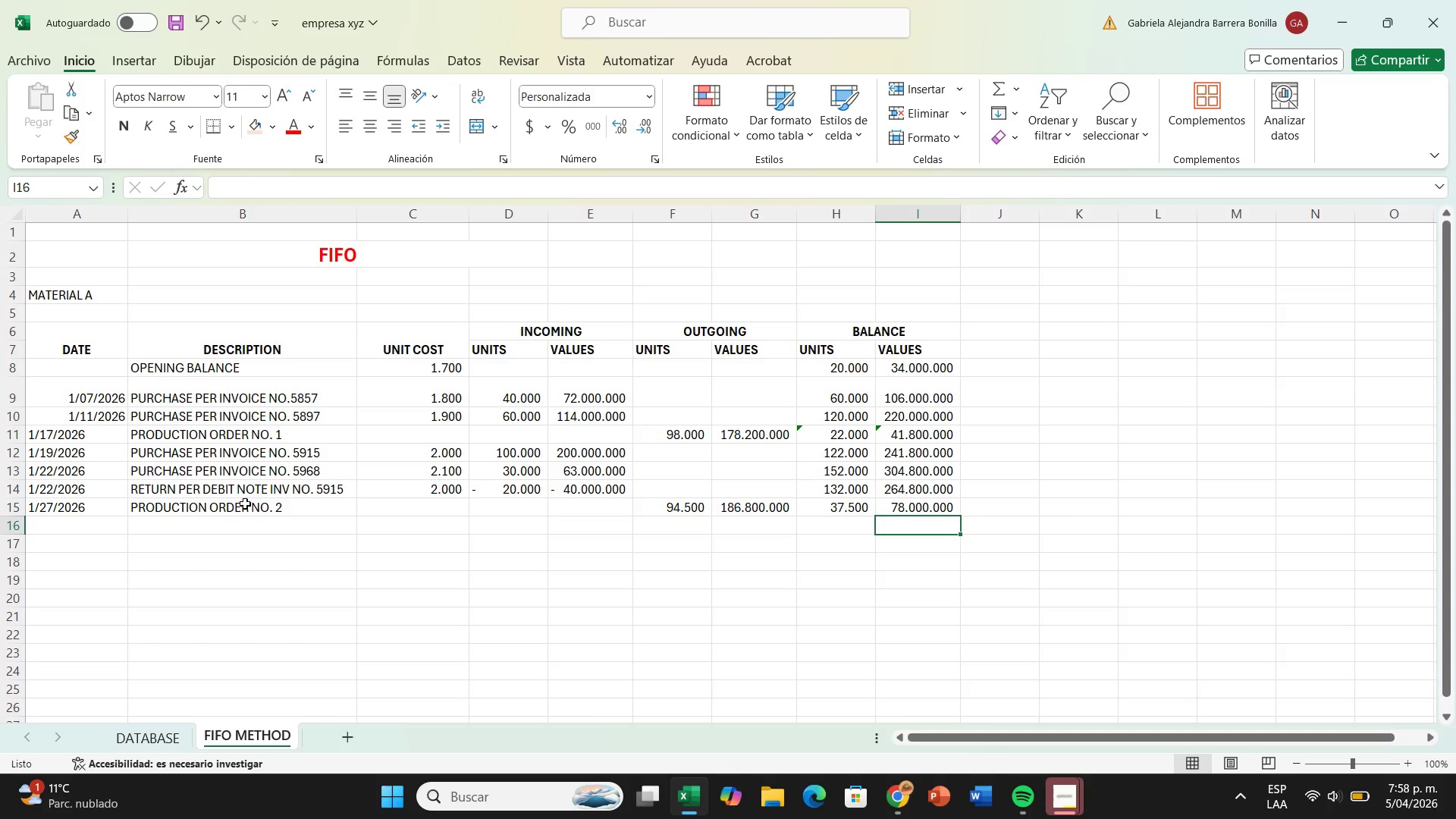 
wait(6.17)
 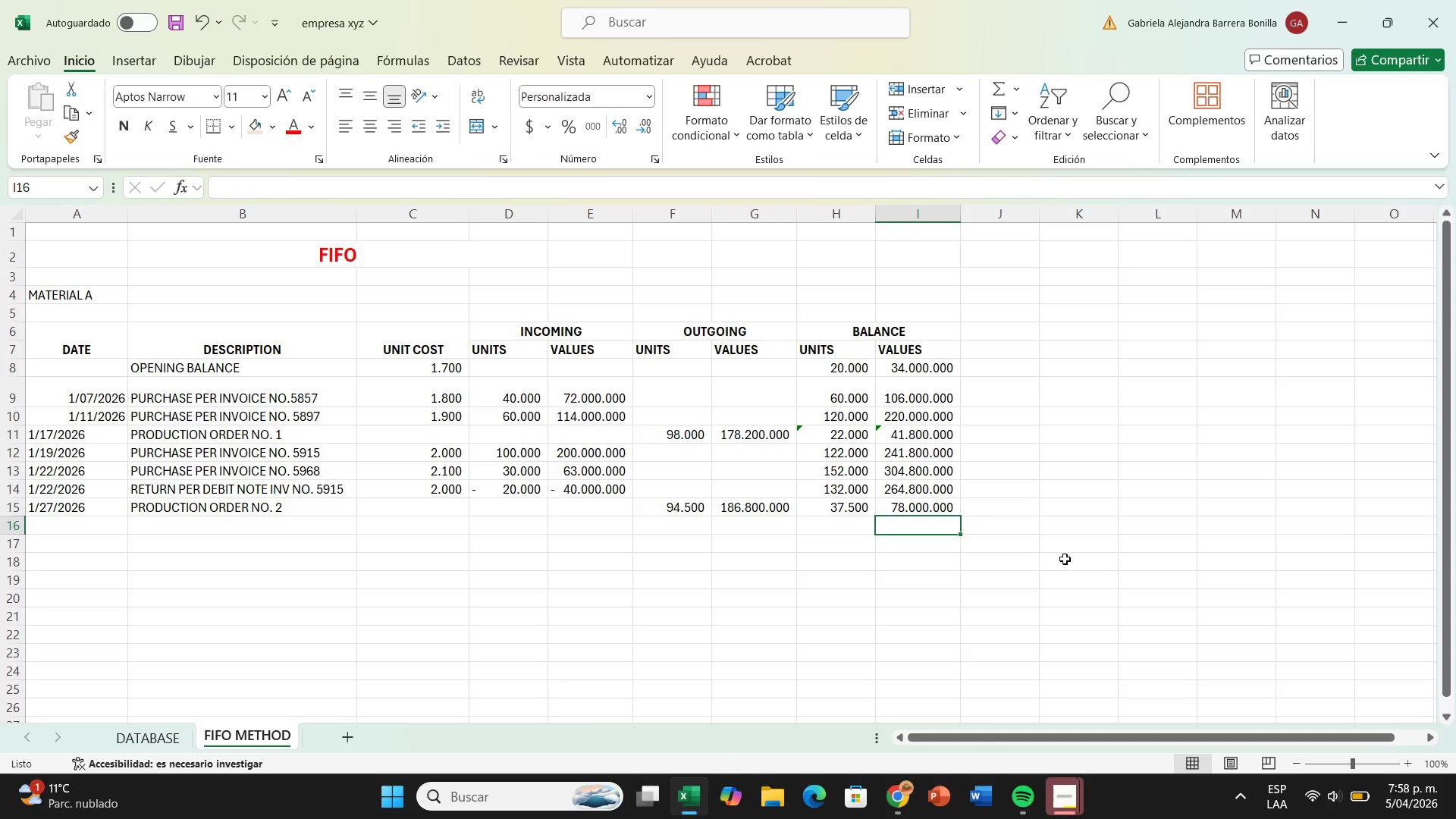 
scroll: coordinate [400, 510], scroll_direction: down, amount: 1.0
 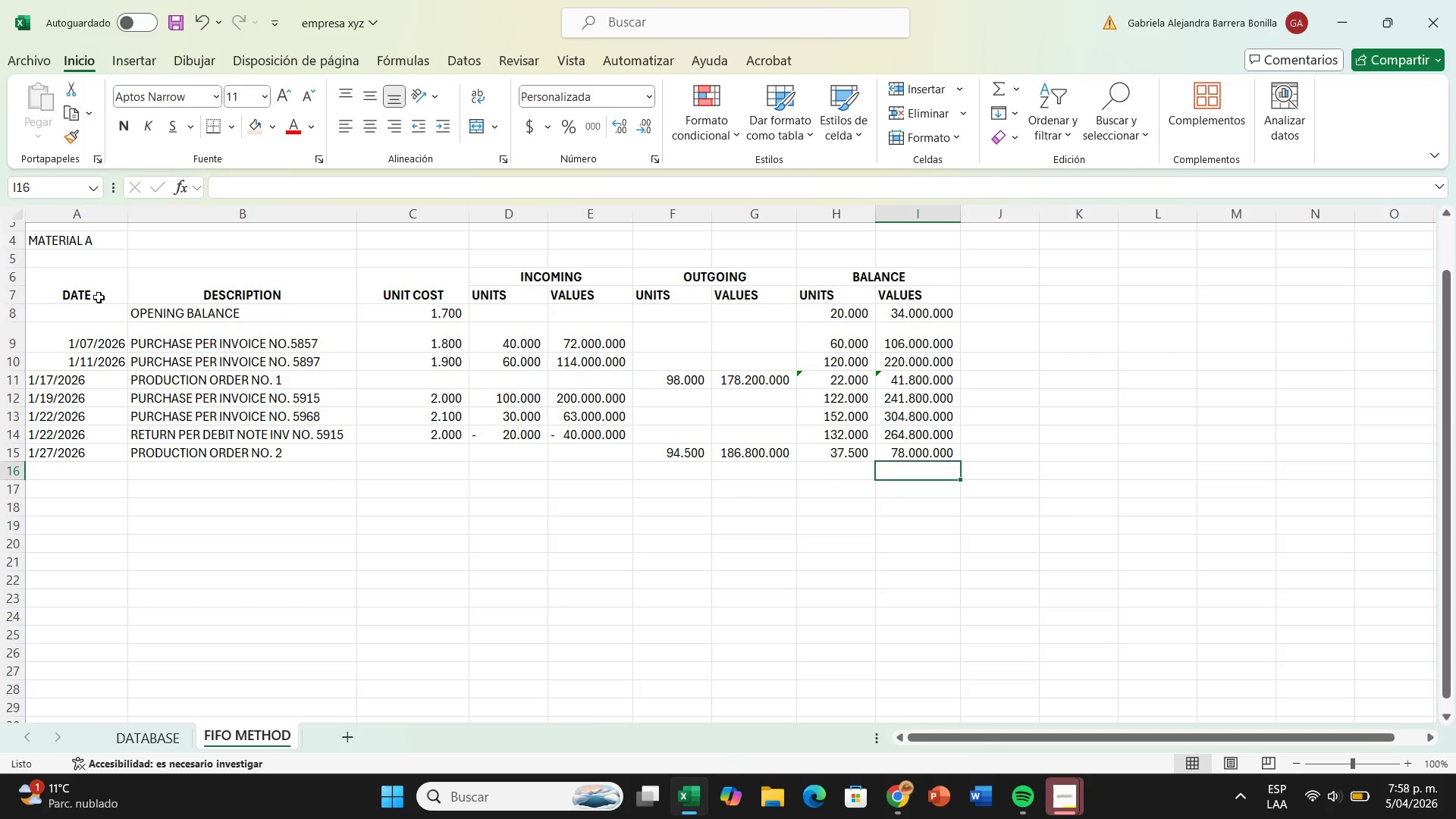 
left_click_drag(start_coordinate=[101, 288], to_coordinate=[894, 451])
 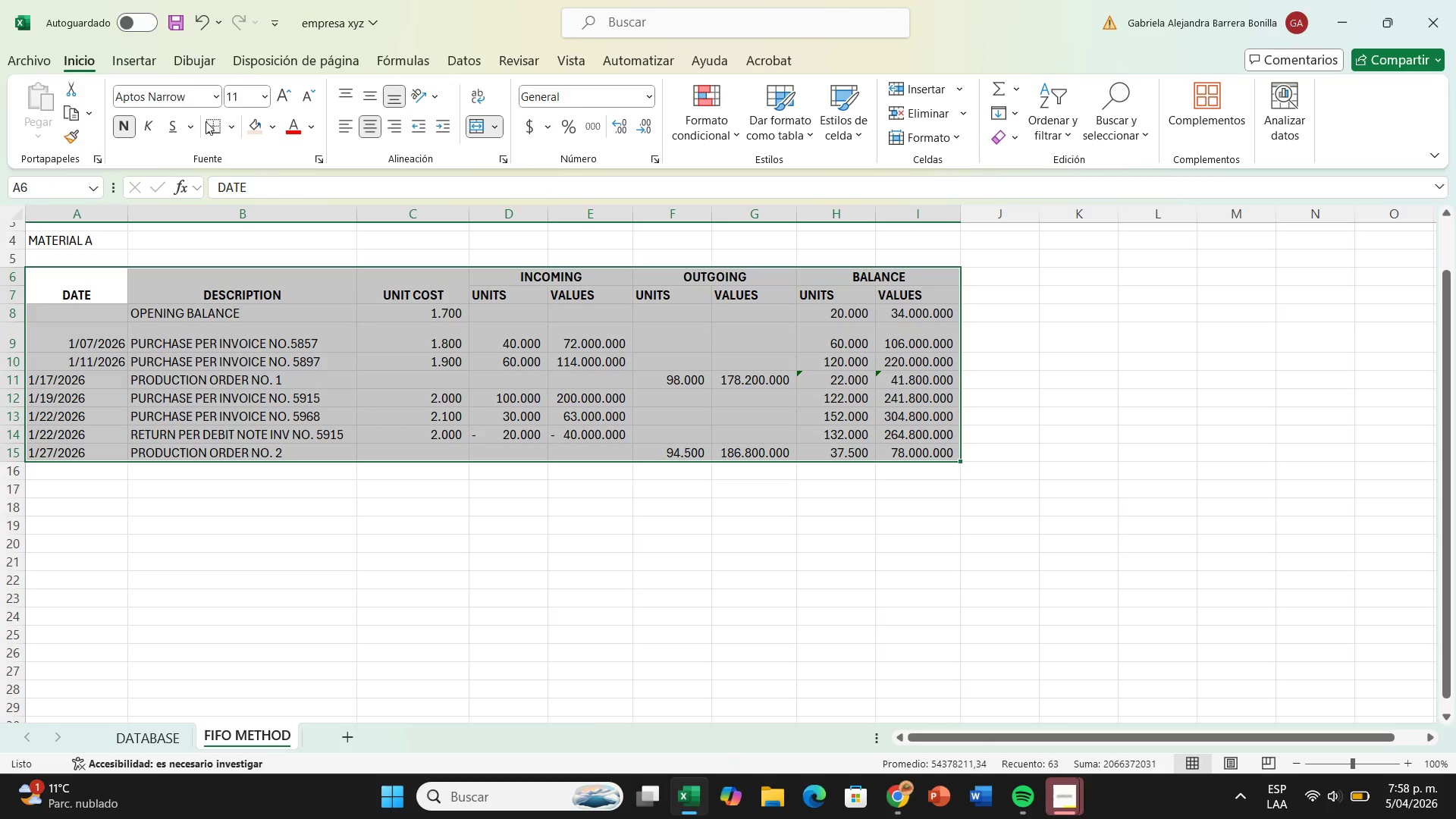 
left_click([220, 123])
 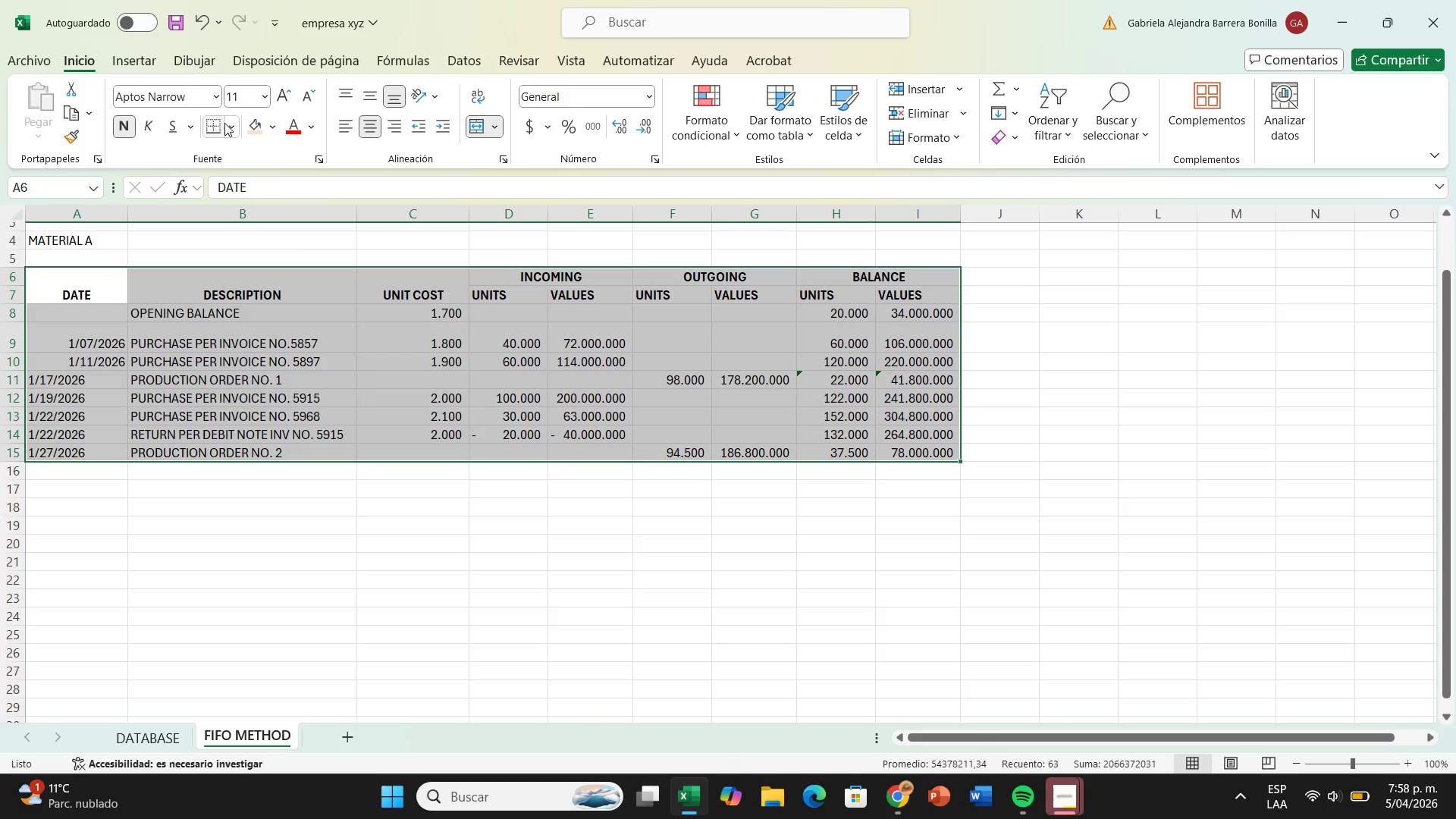 
left_click([233, 124])
 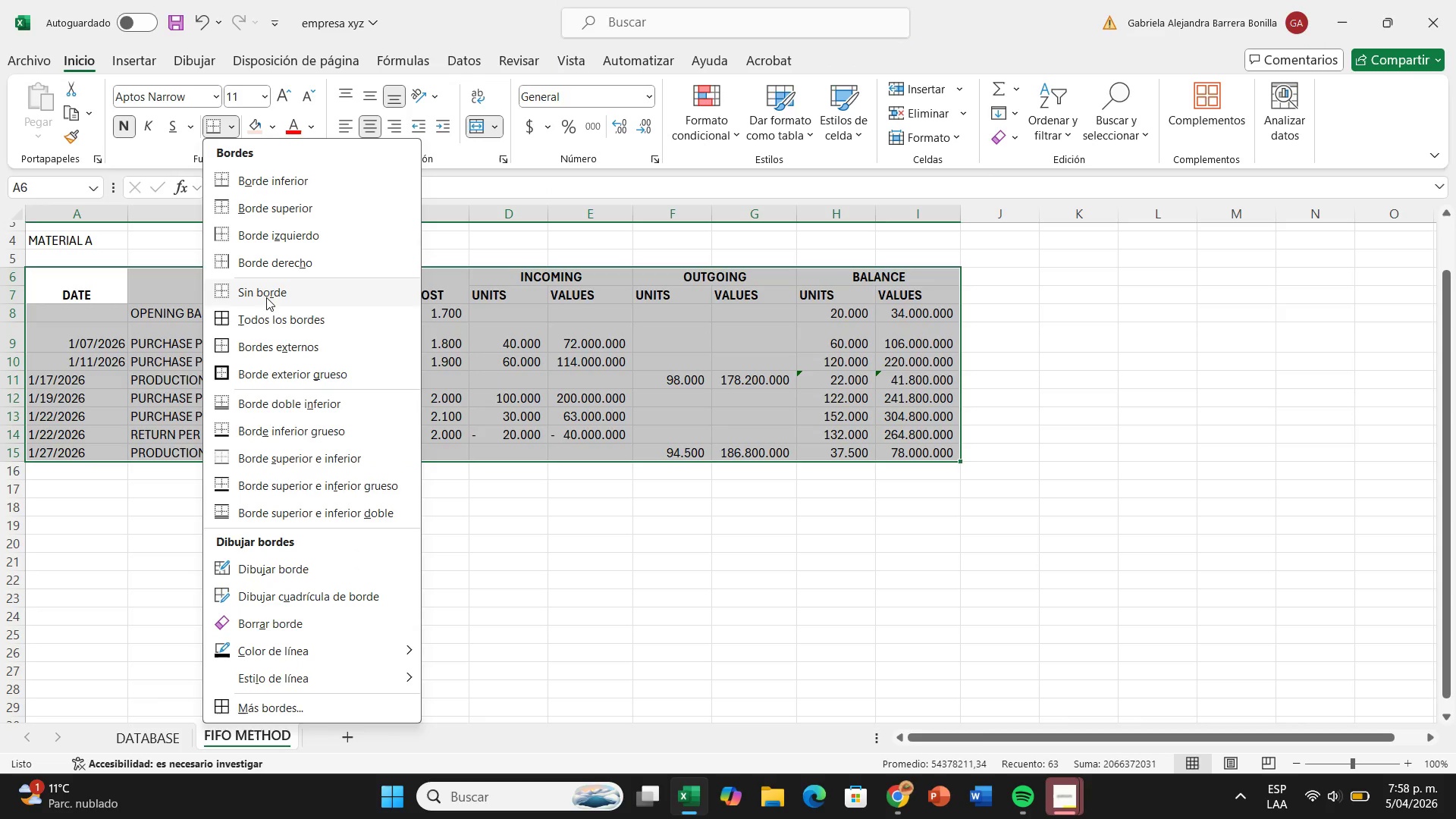 
left_click([268, 312])
 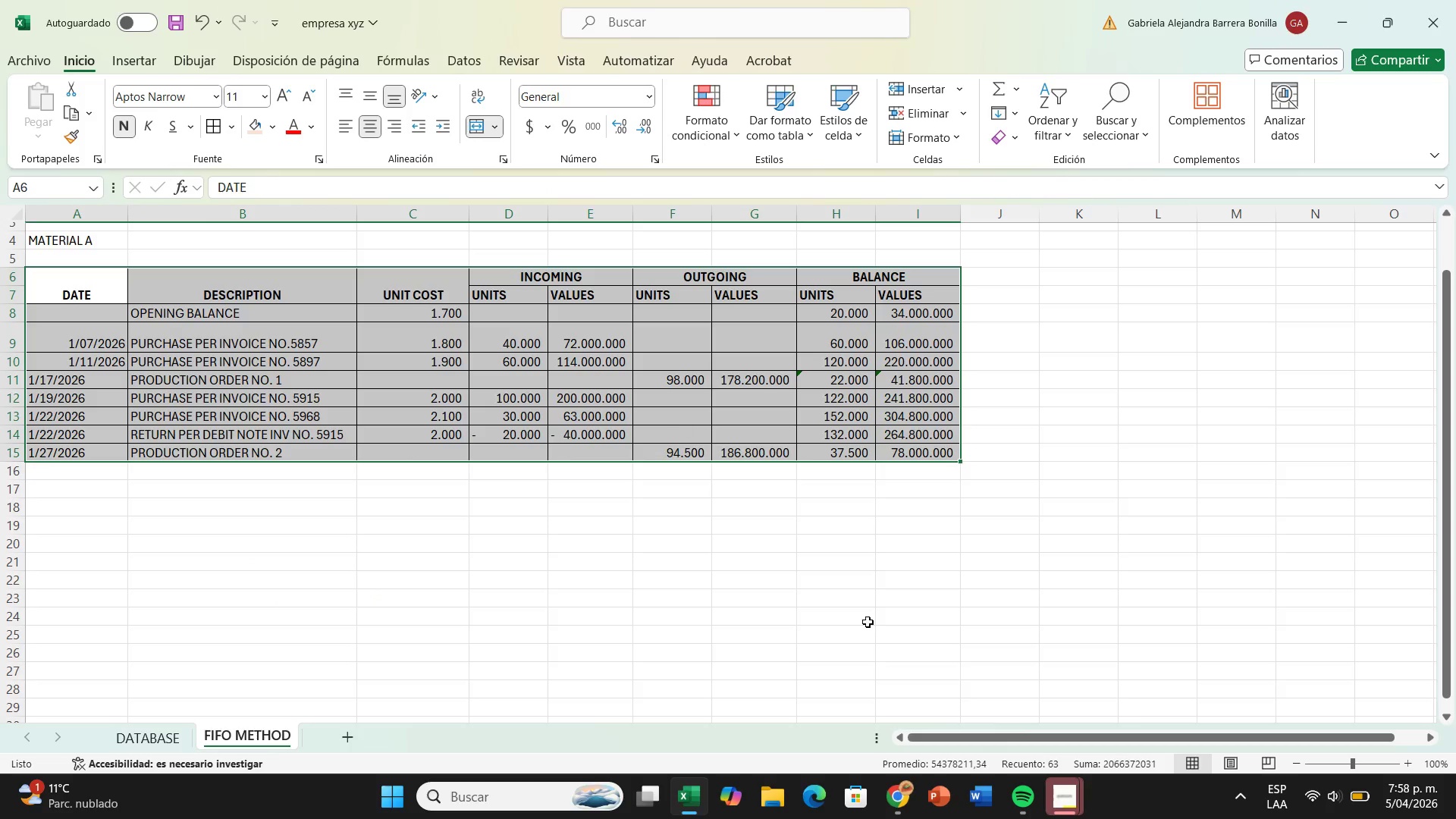 
left_click([855, 626])
 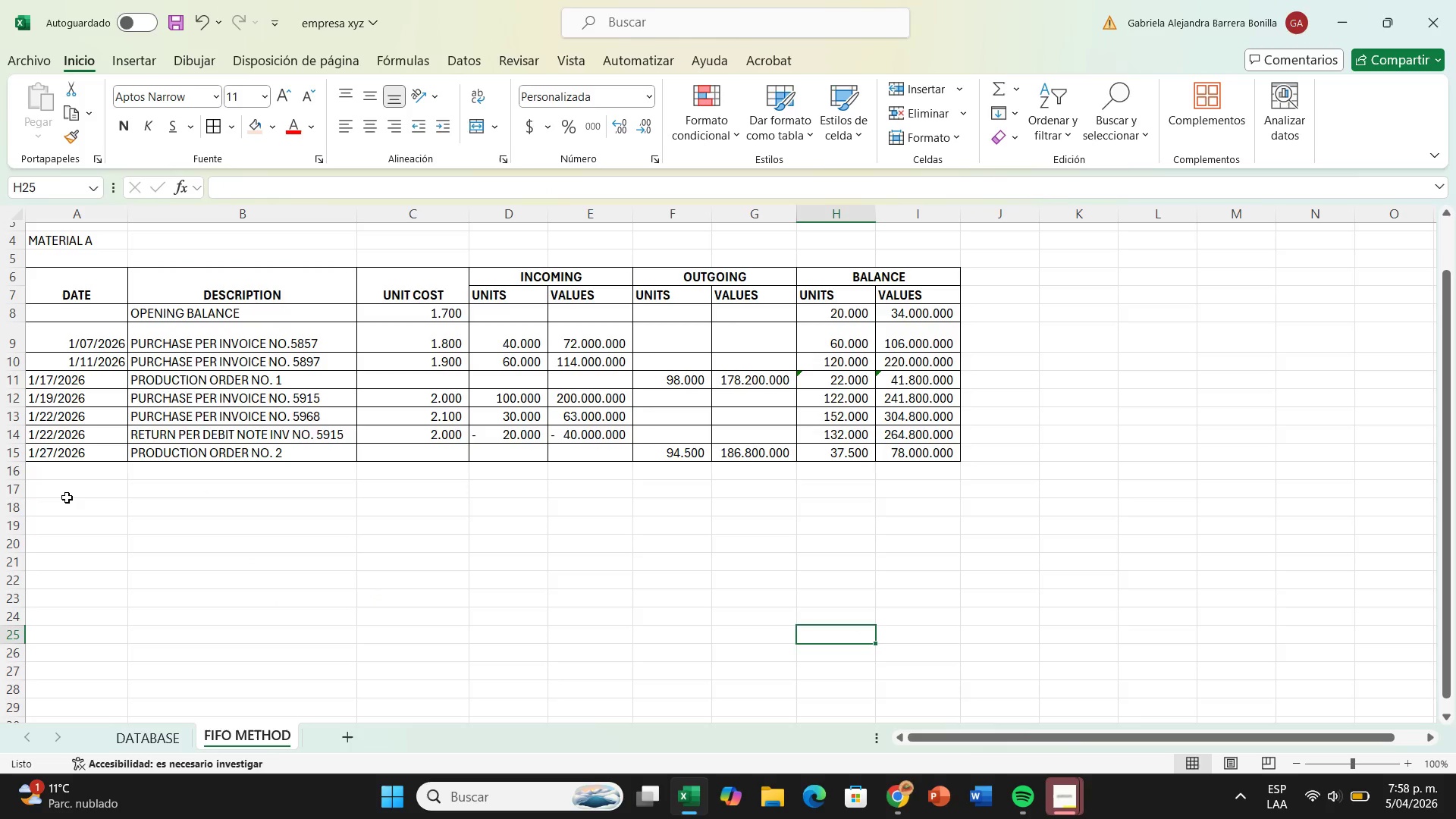 
left_click([136, 526])
 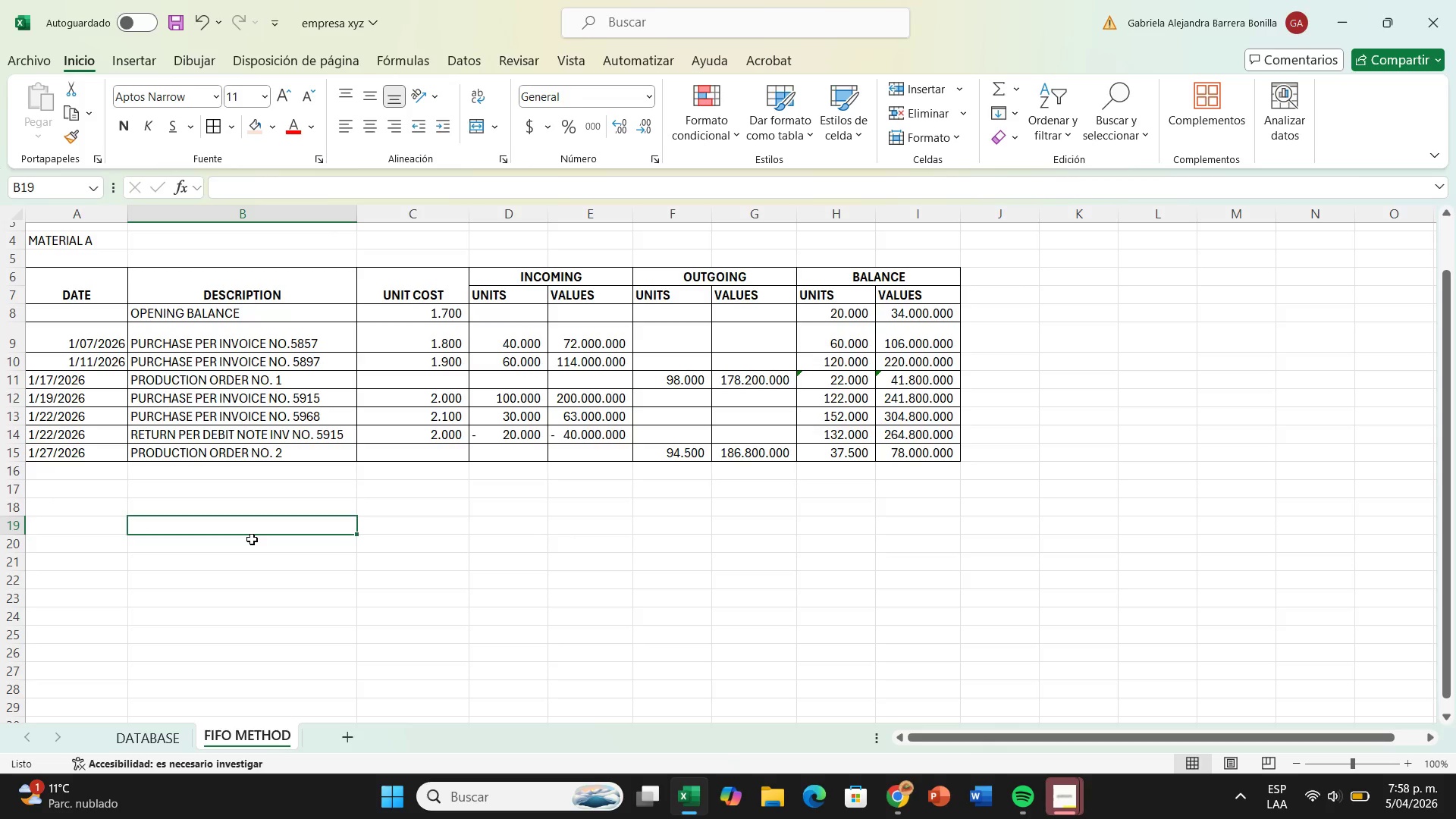 
scroll: coordinate [252, 539], scroll_direction: up, amount: 1.0
 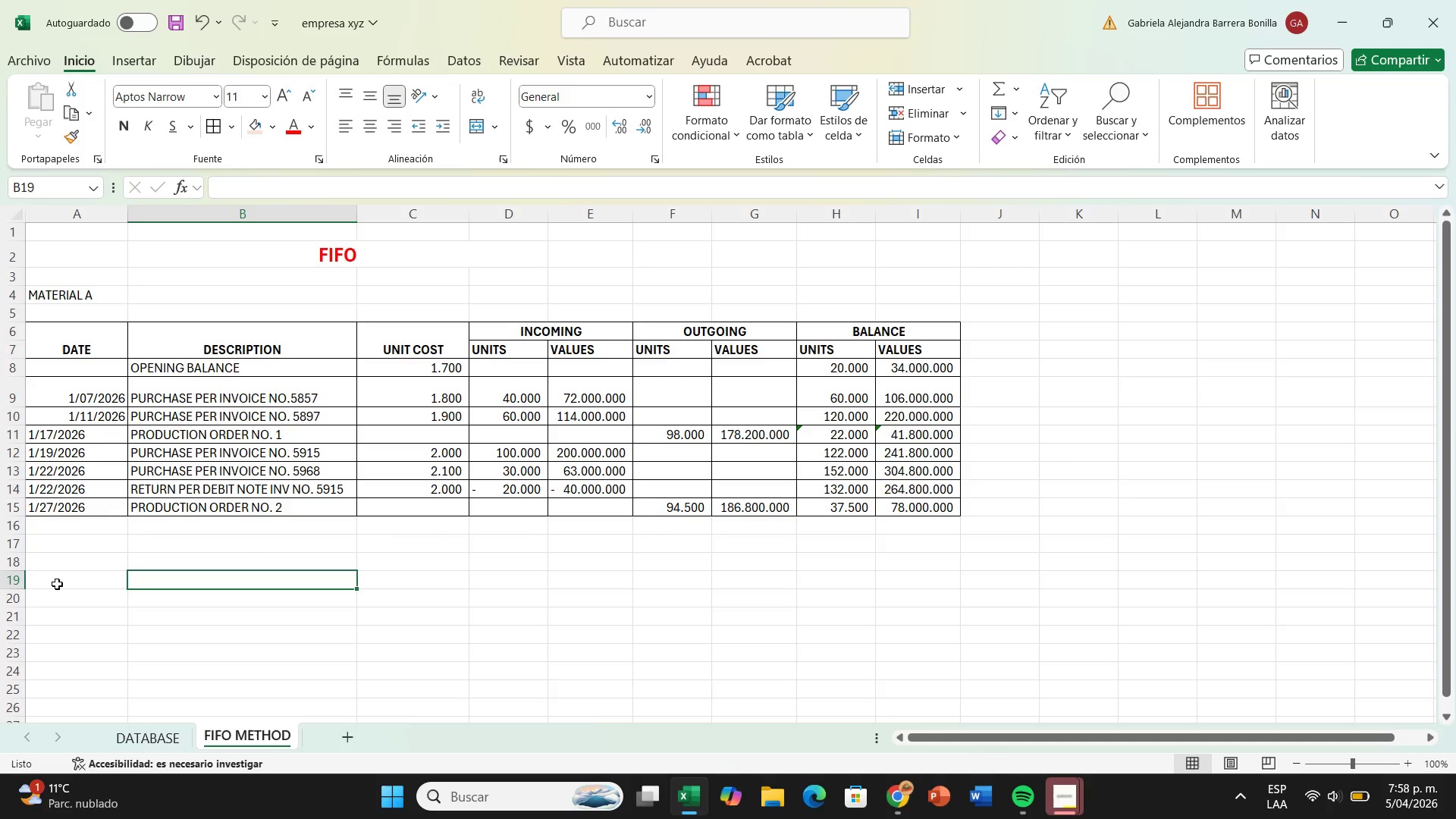 
left_click([63, 559])
 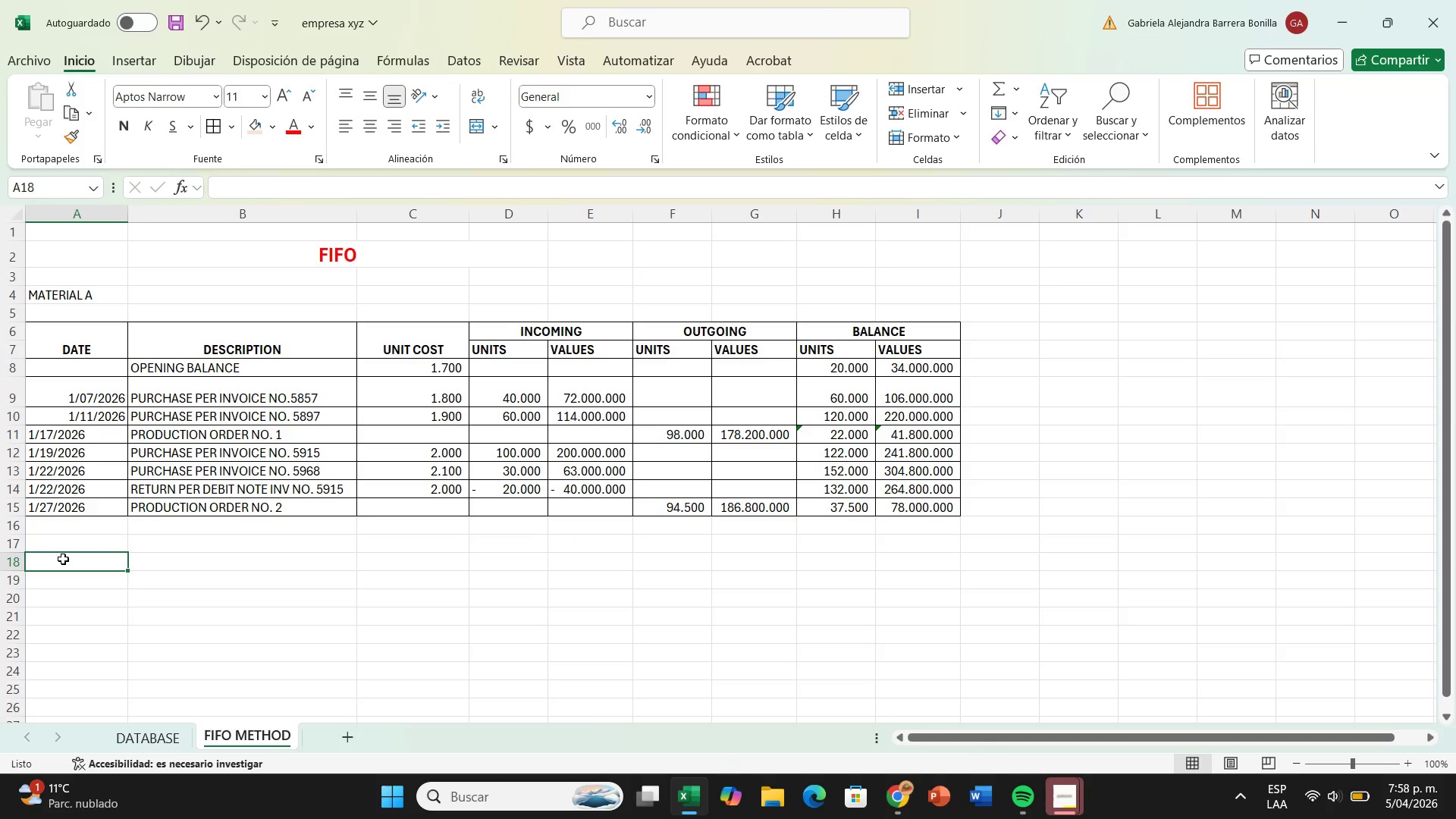 
type(material b)
 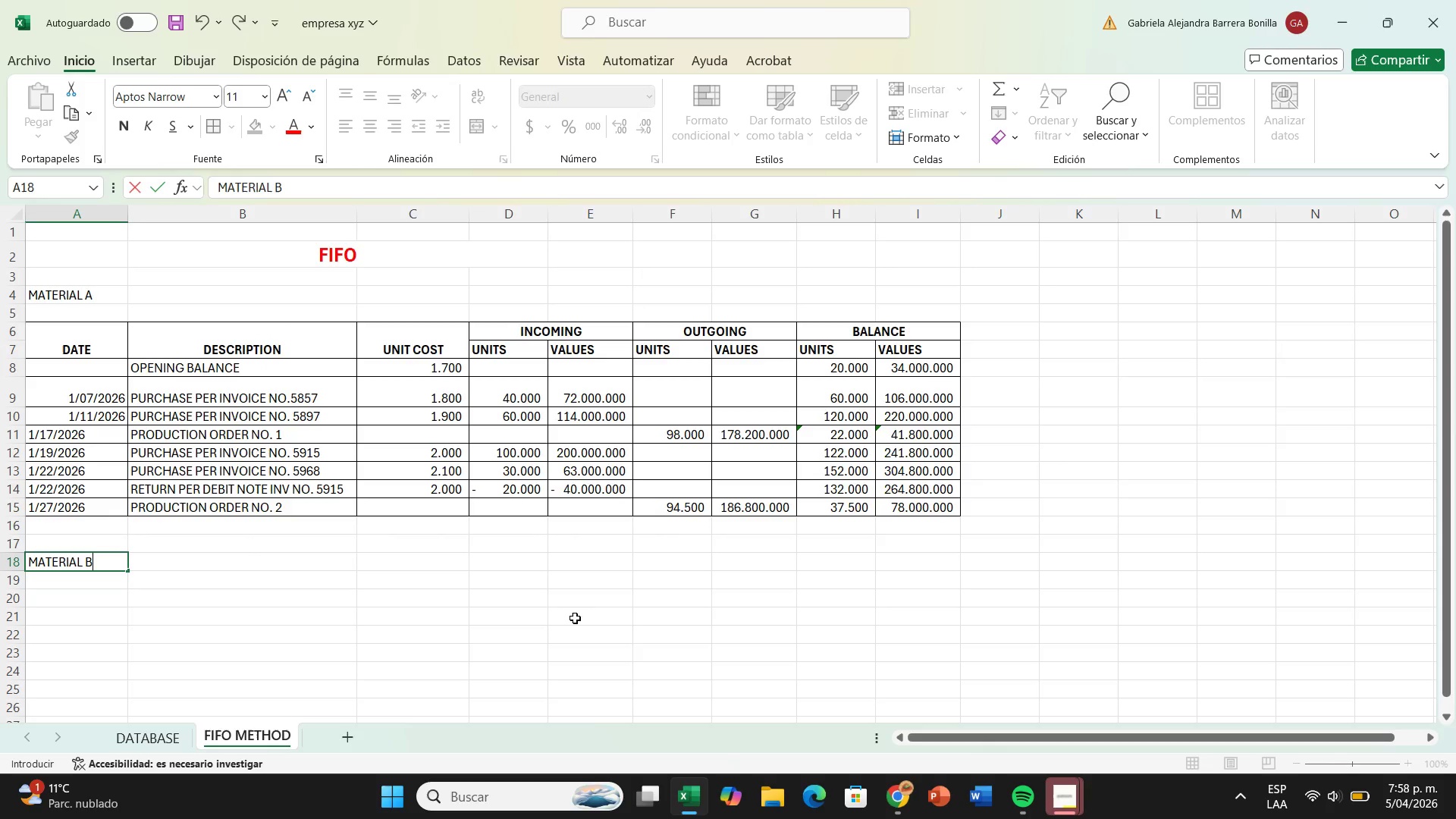 
key(Enter)
 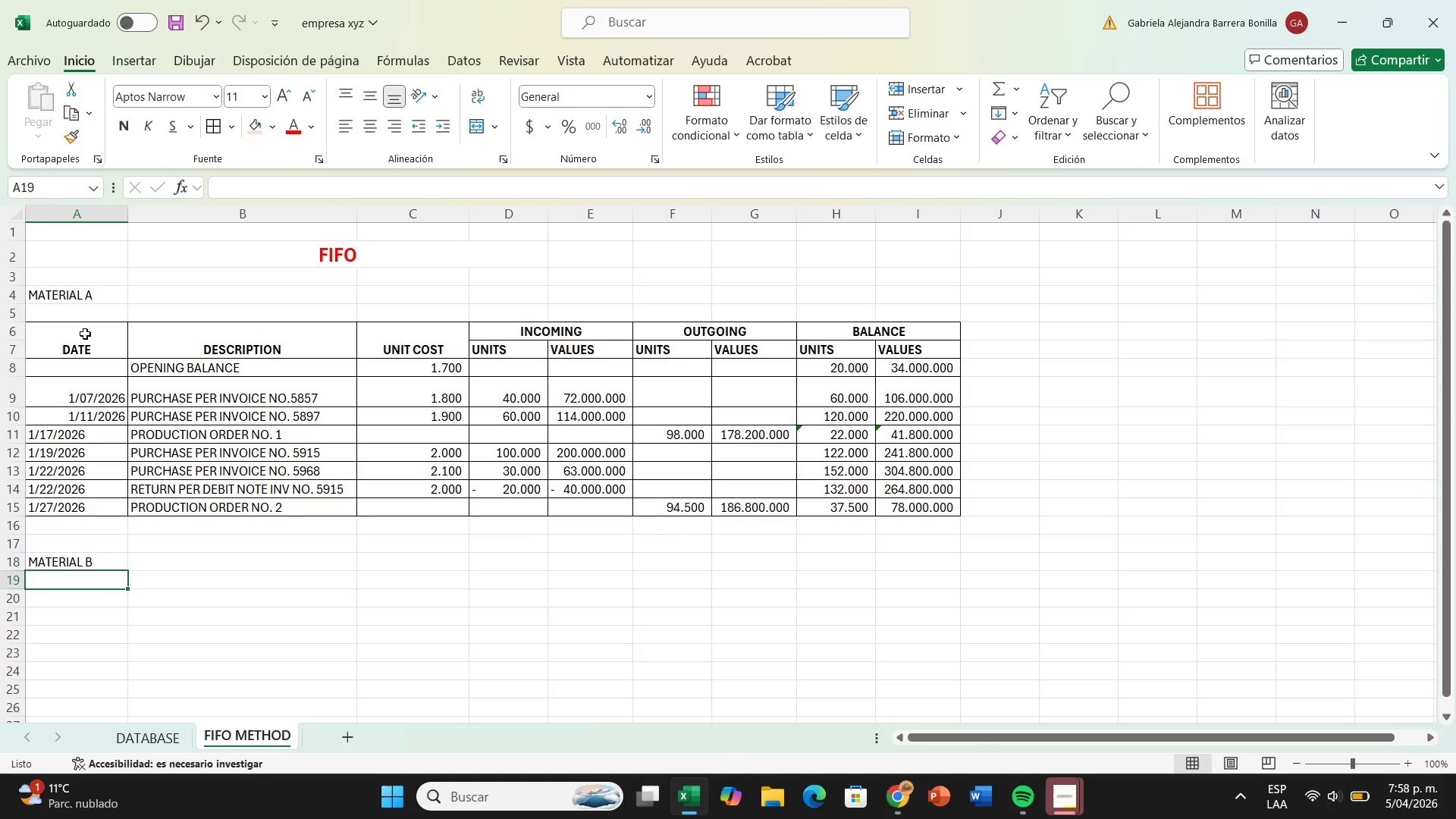 
left_click_drag(start_coordinate=[85, 334], to_coordinate=[902, 347])
 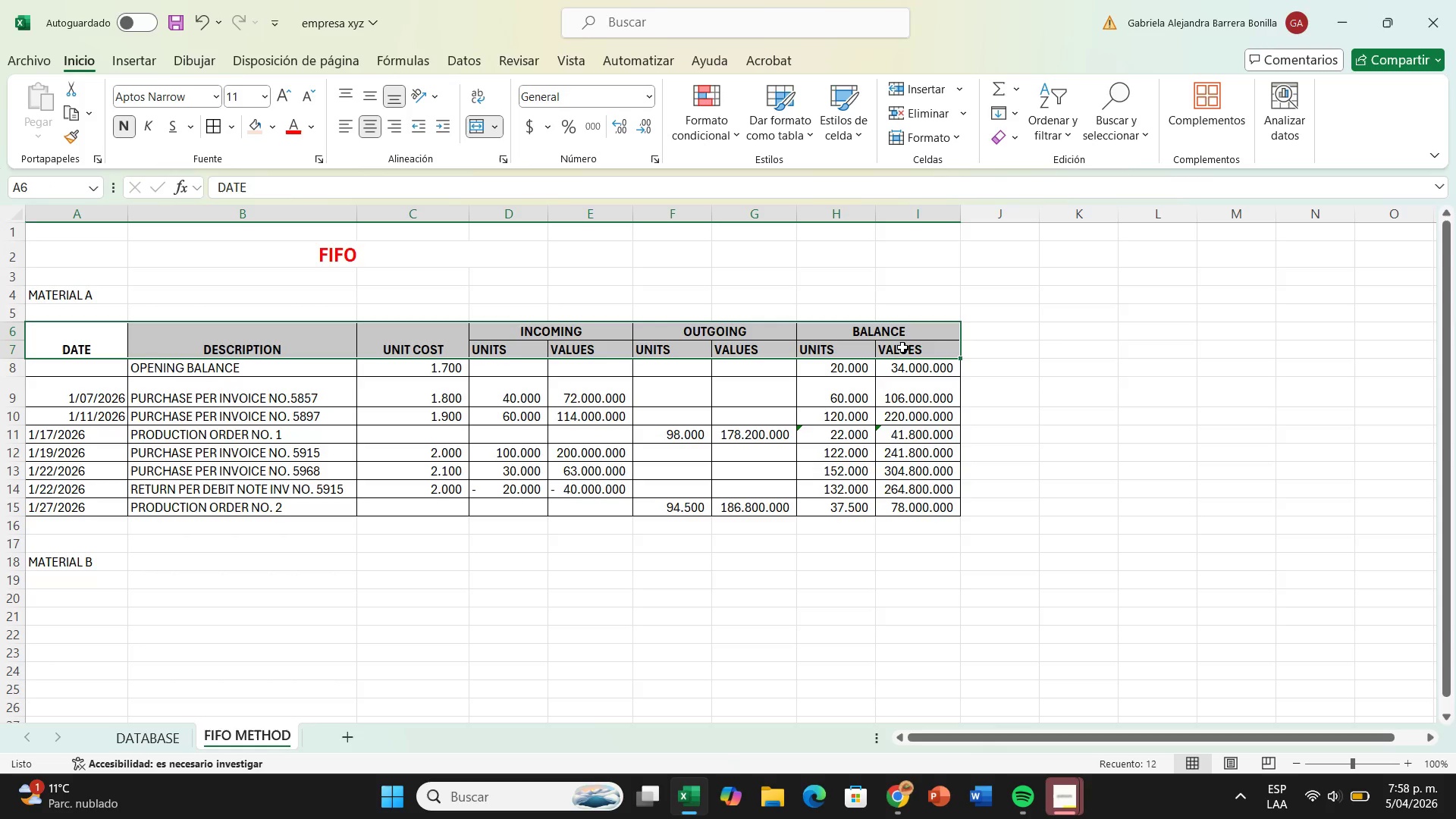 
key(Control+C)
 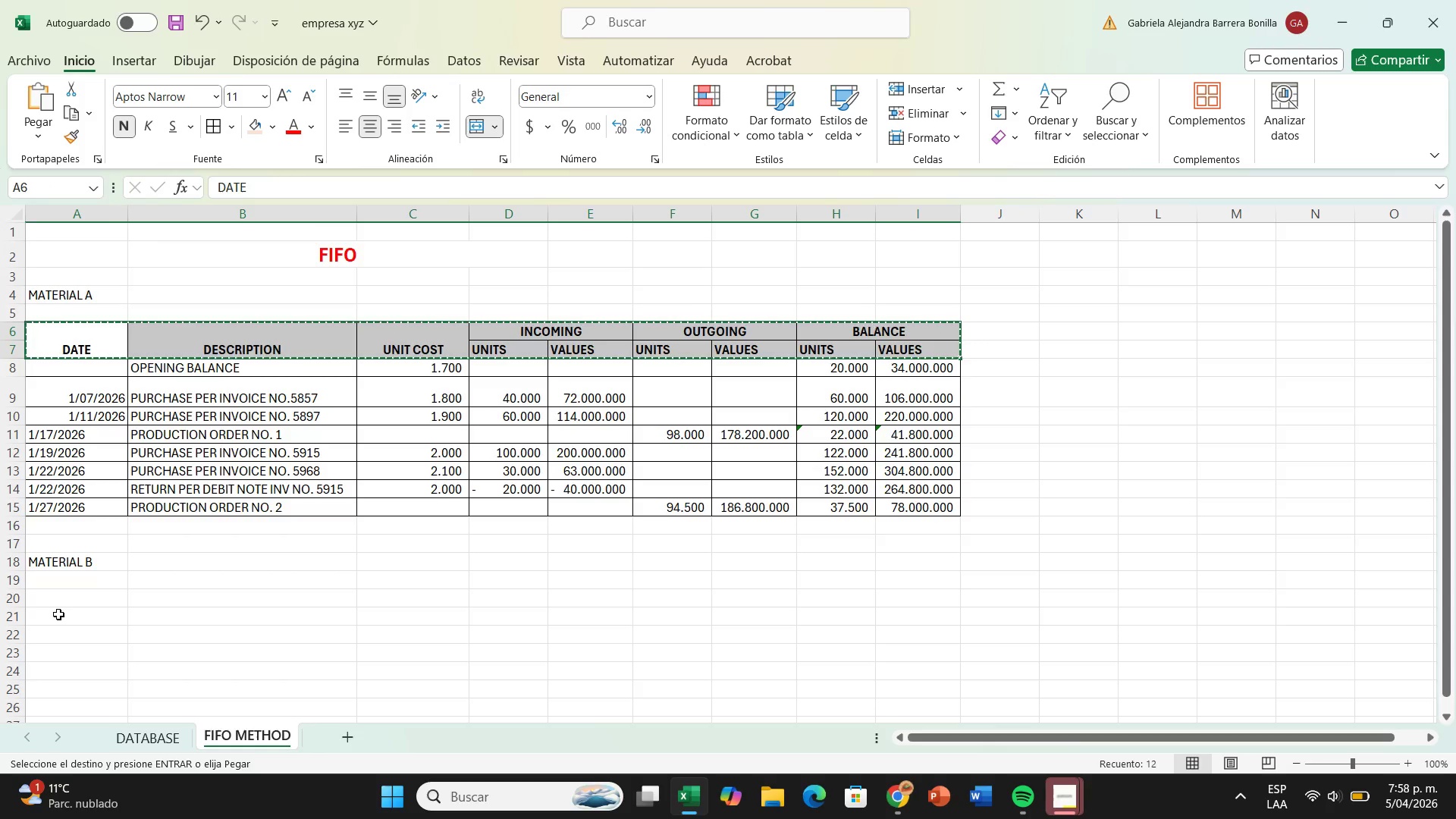 
left_click([67, 601])
 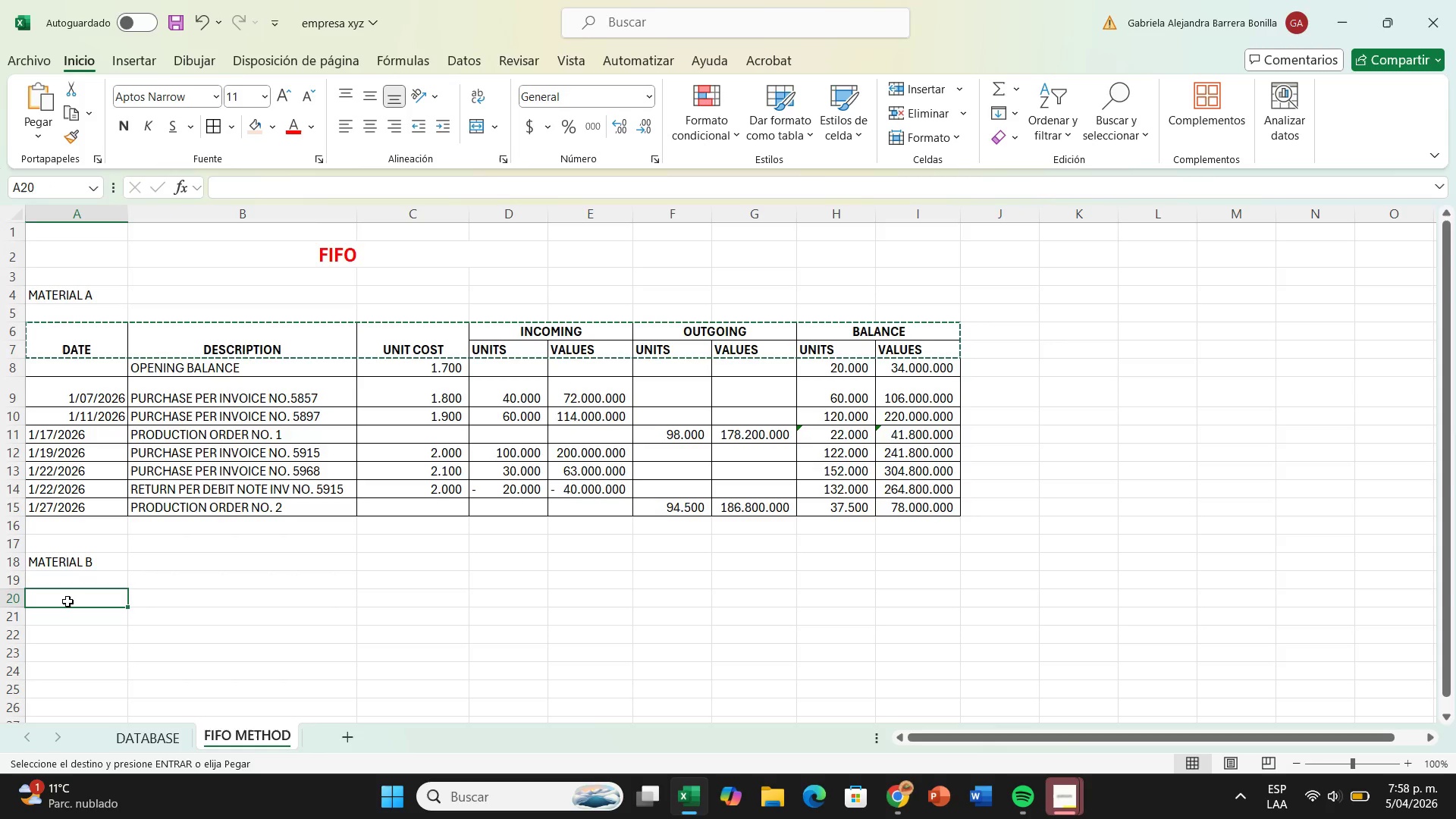 
key(Enter)
 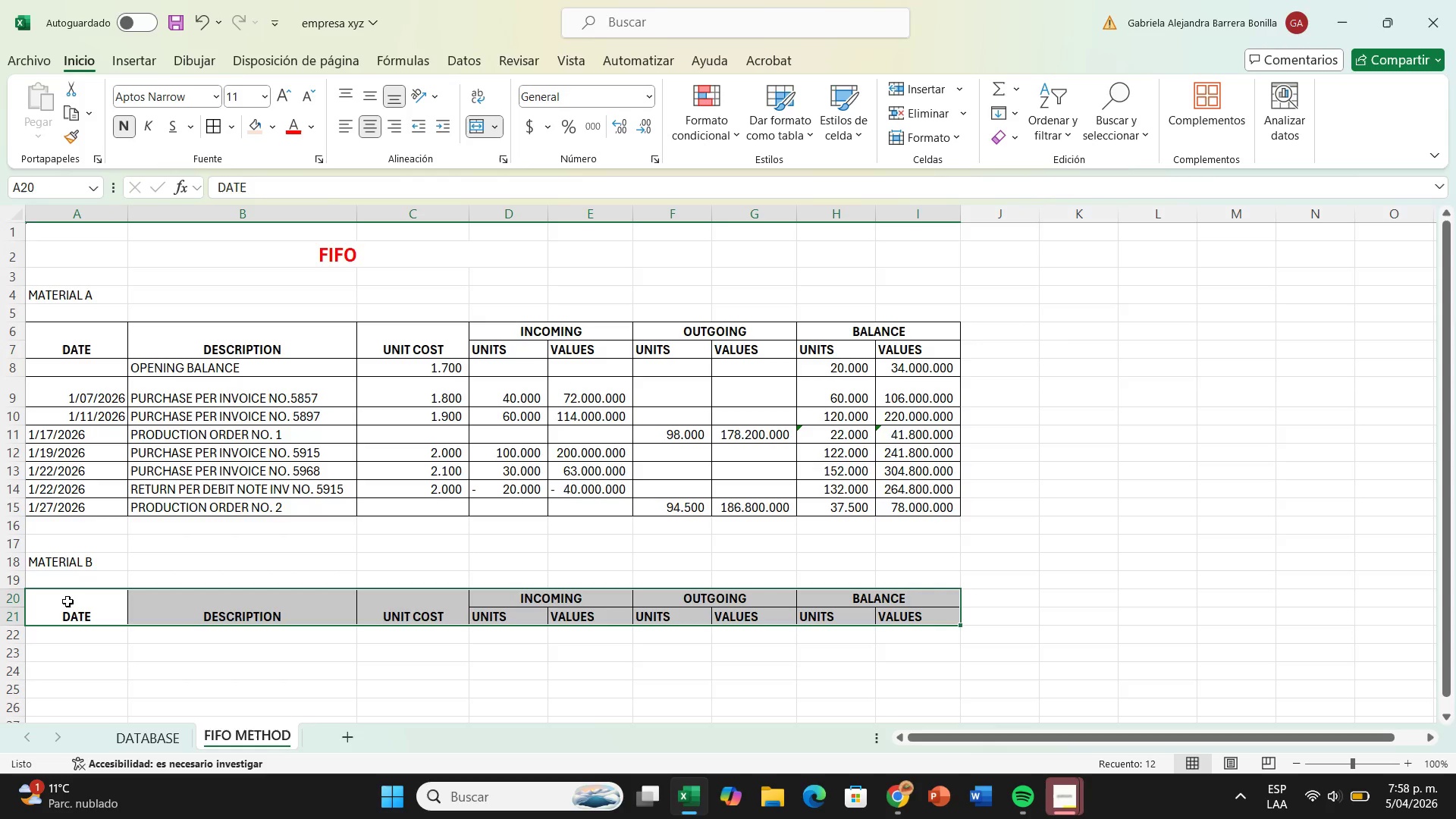 
scroll: coordinate [152, 532], scroll_direction: down, amount: 3.0
 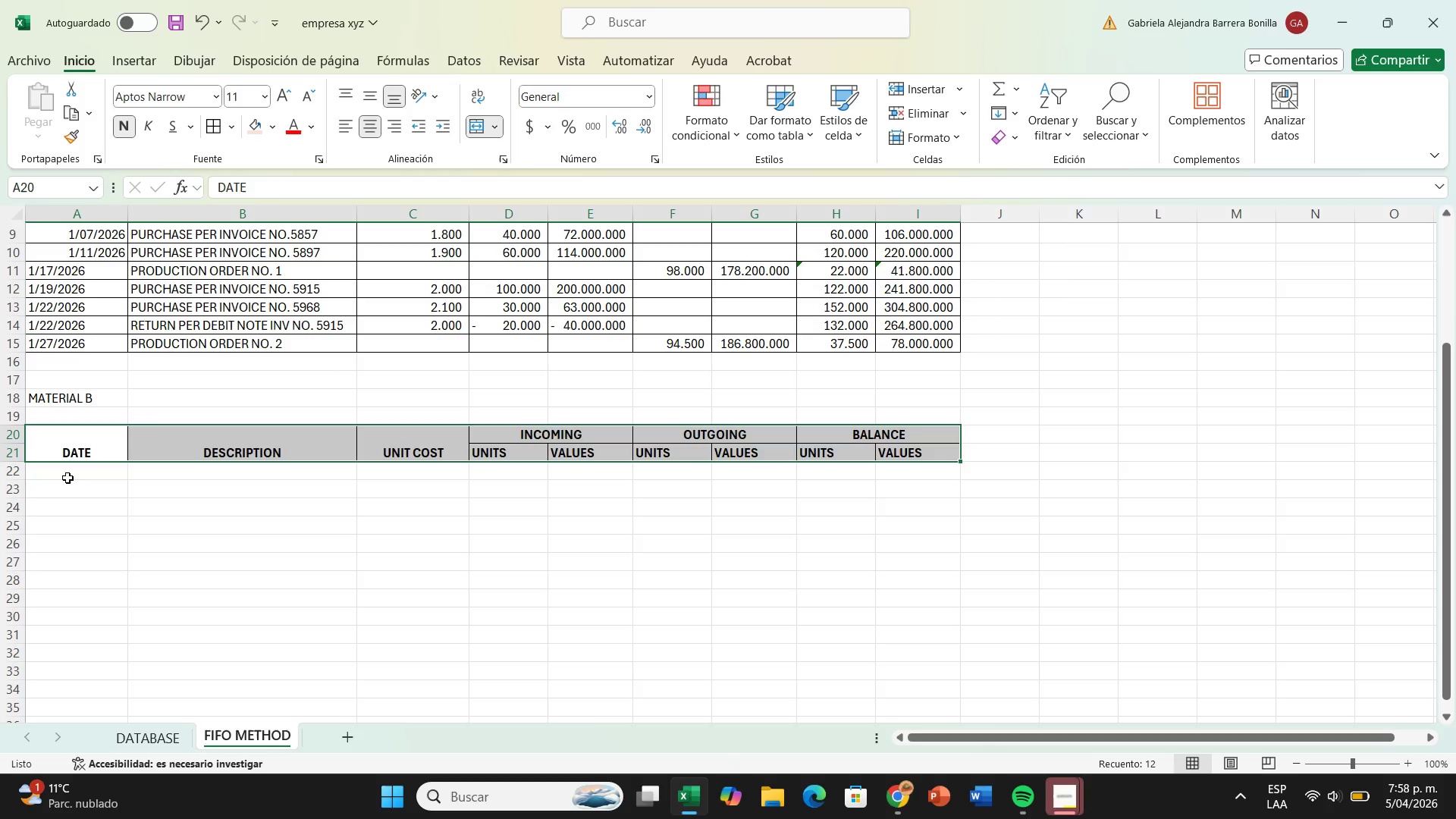 
left_click([67, 477])
 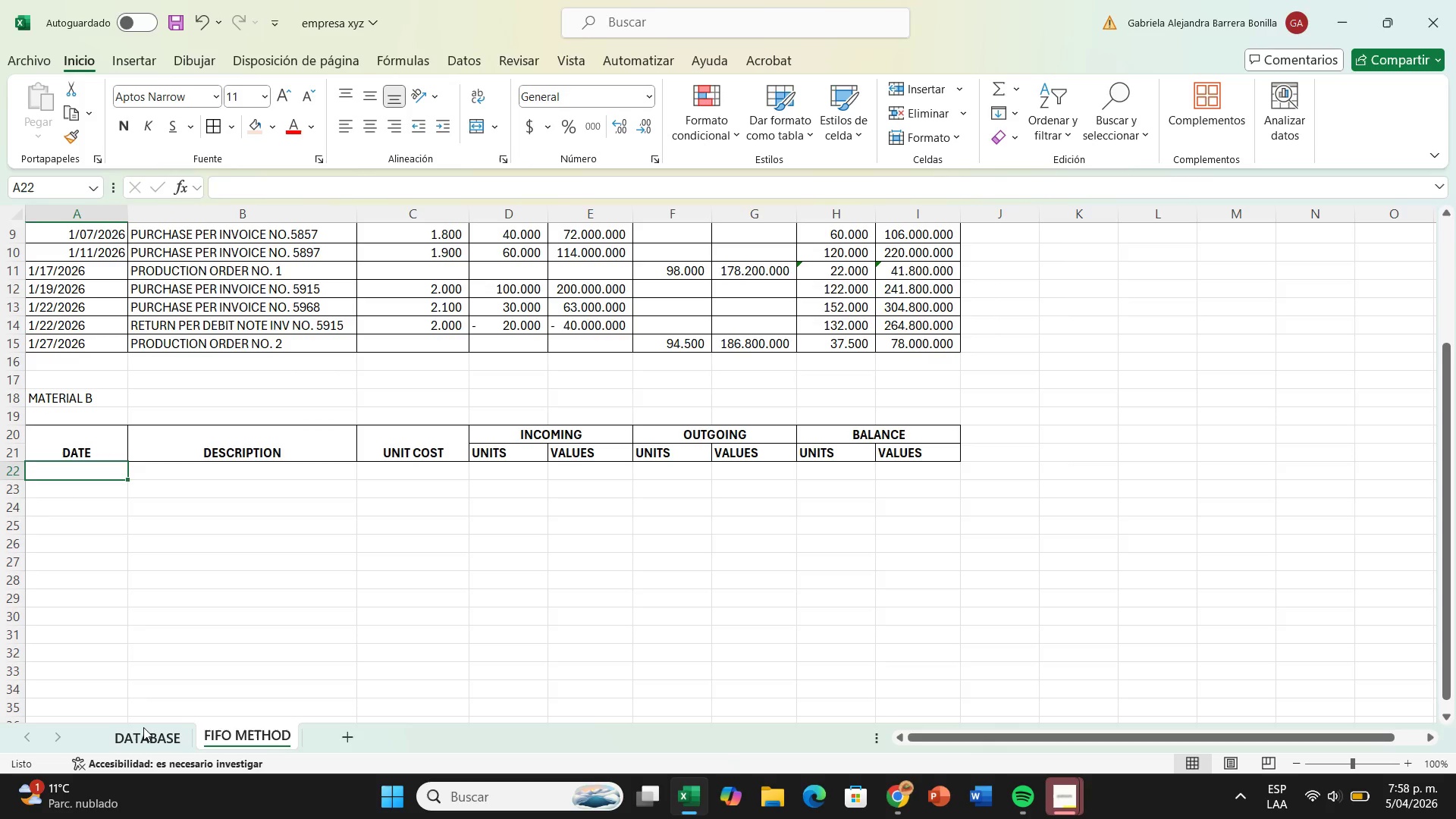 
left_click([143, 727])
 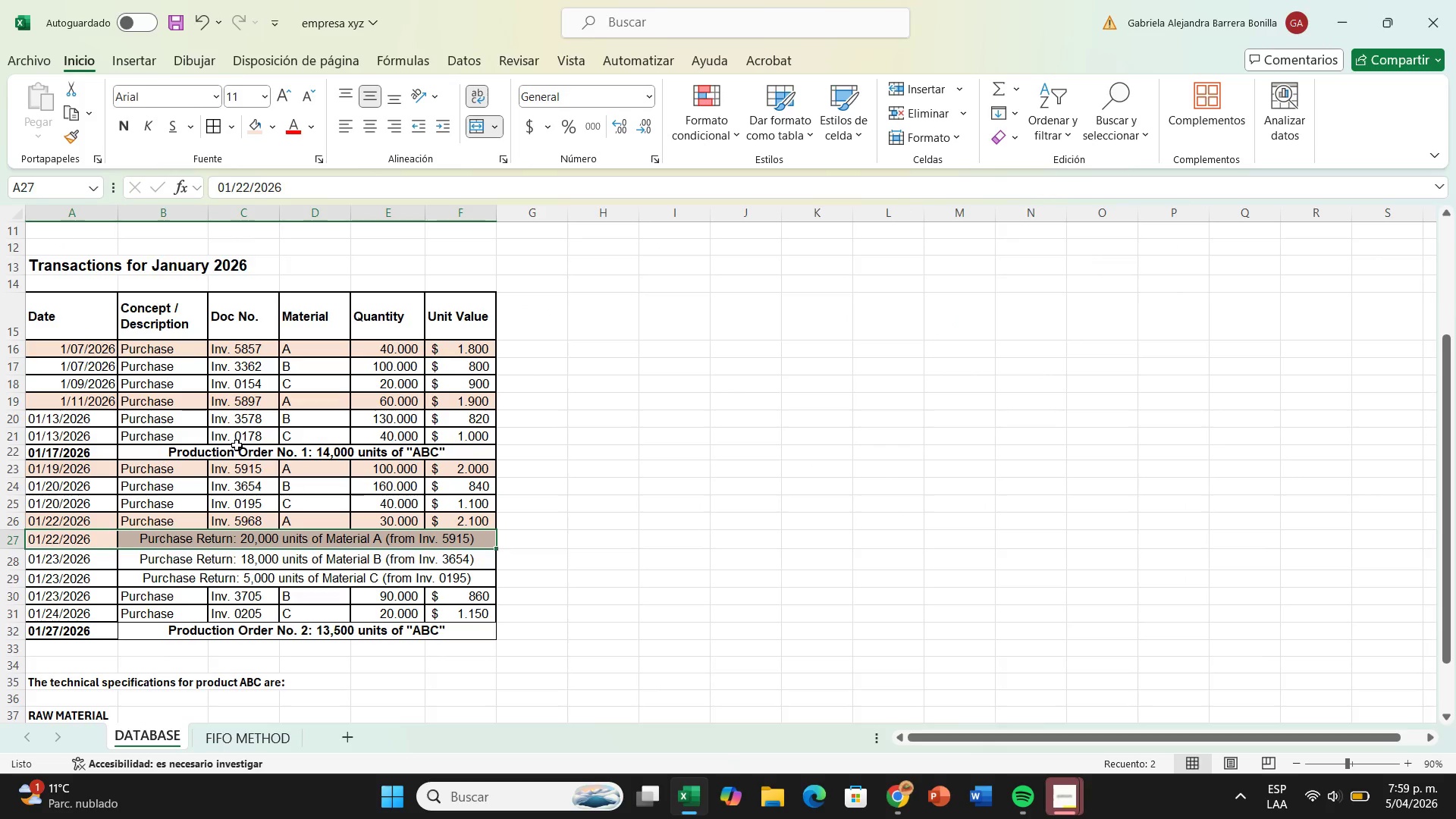 
left_click_drag(start_coordinate=[58, 362], to_coordinate=[444, 366])
 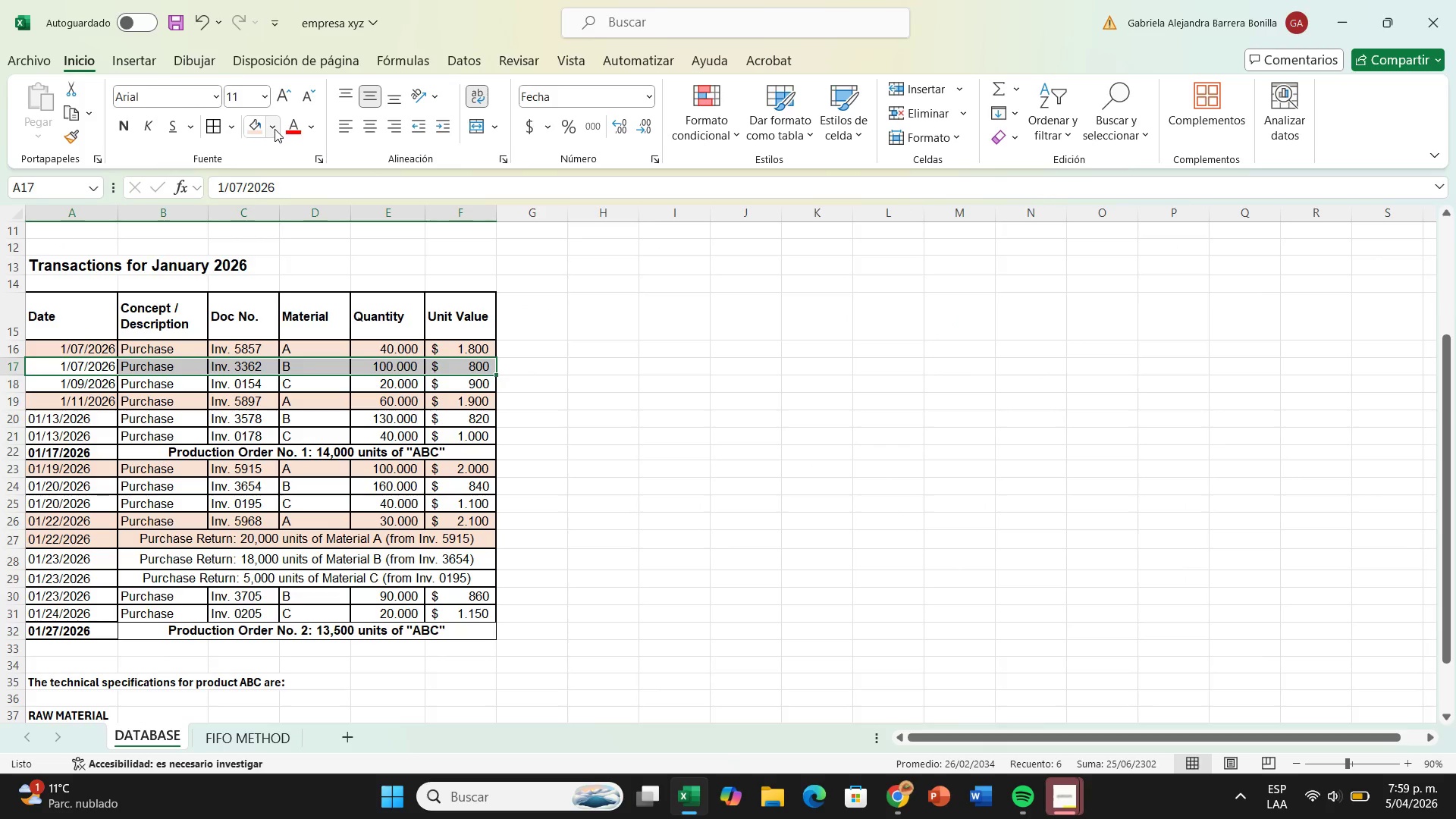 
left_click([275, 129])
 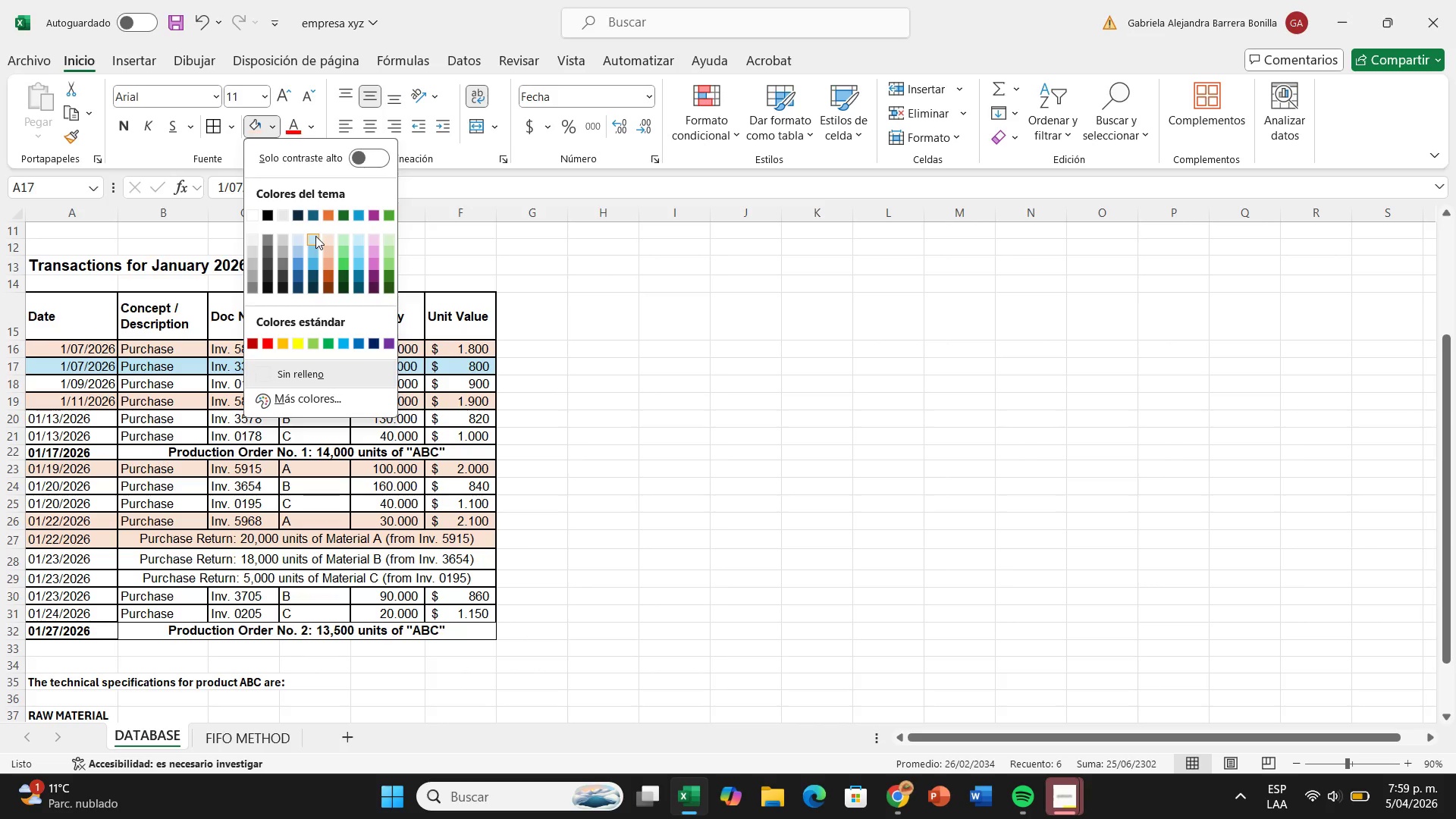 
wait(5.14)
 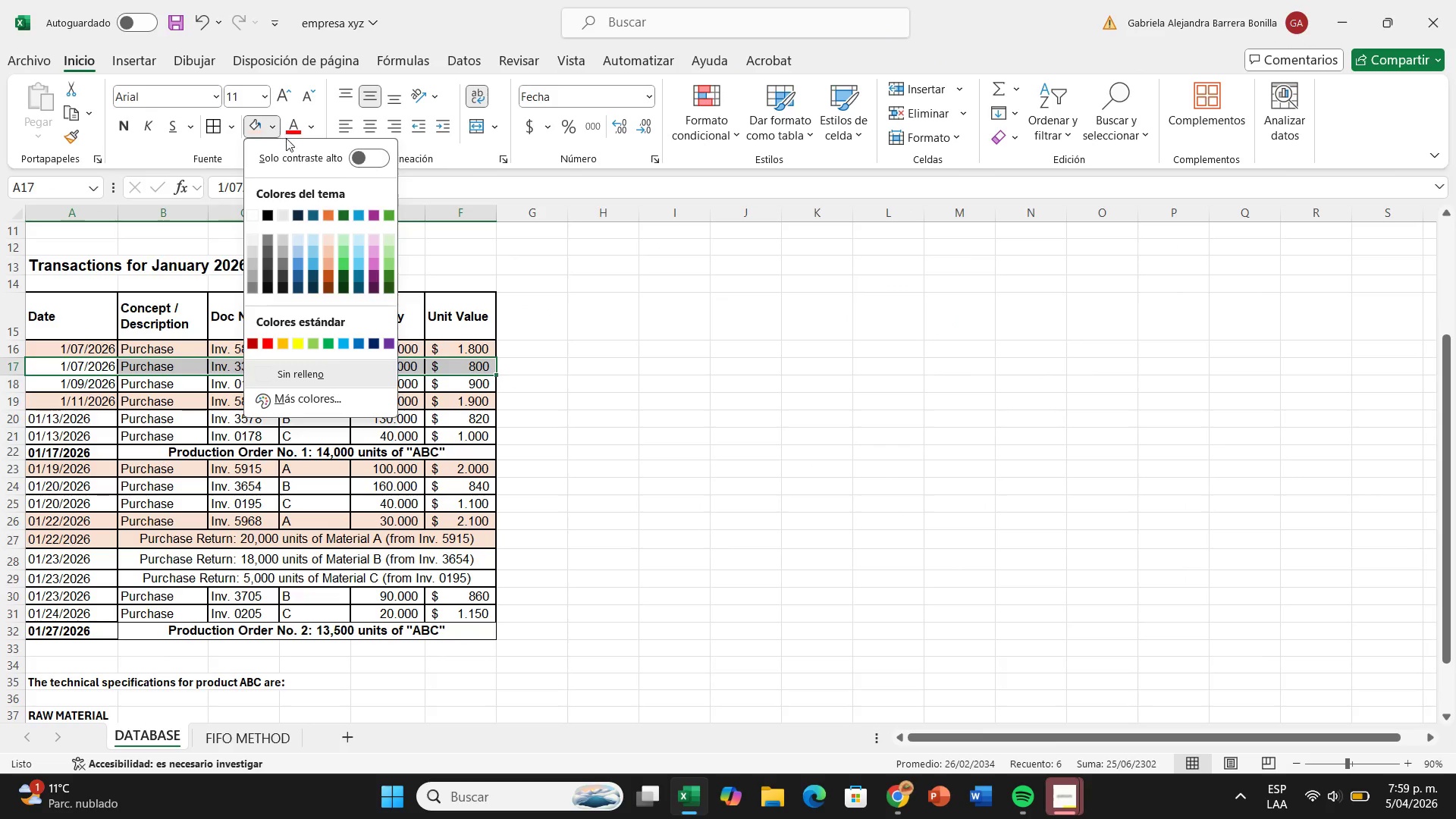 
left_click([315, 236])
 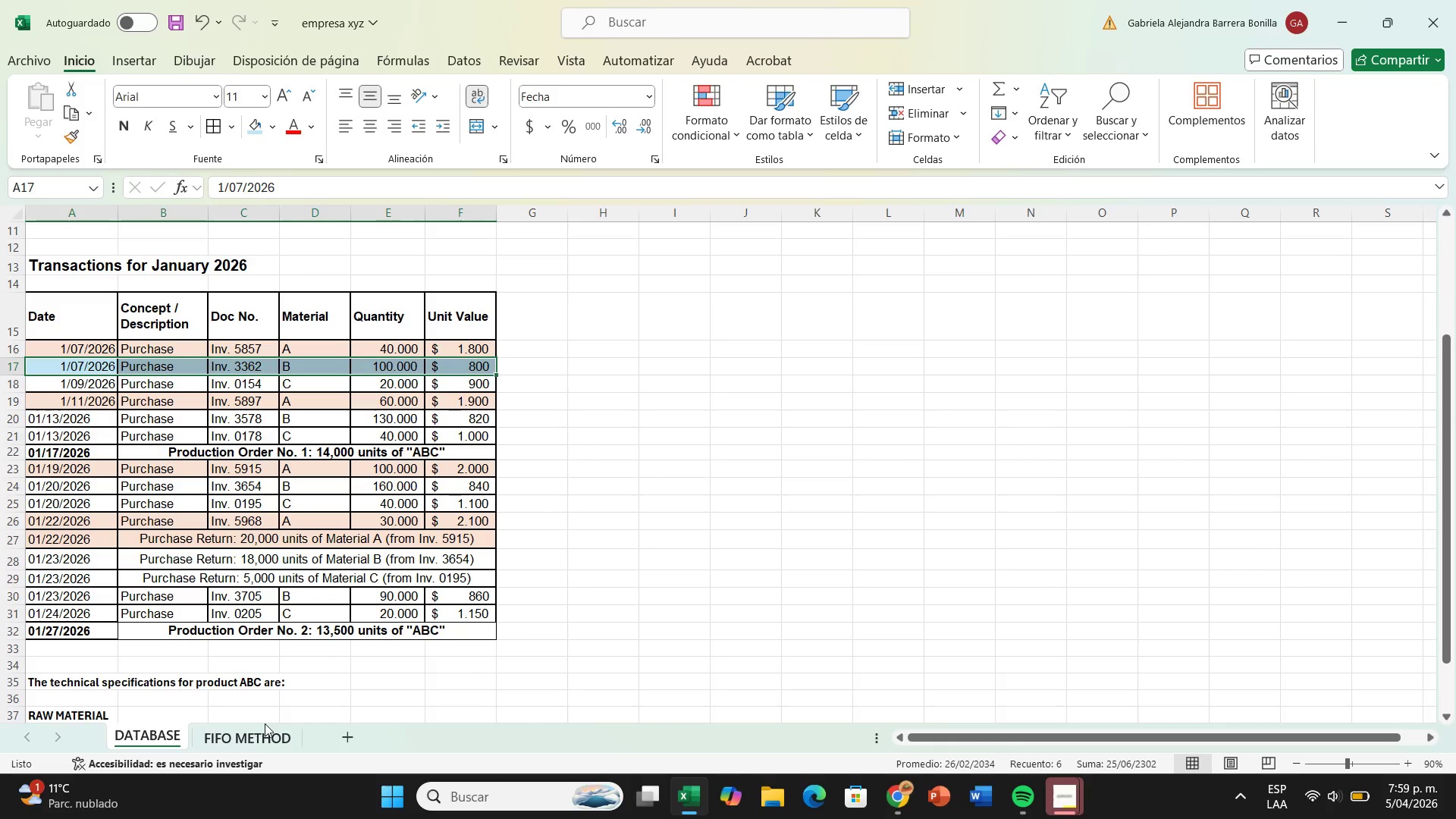 
left_click([264, 735])
 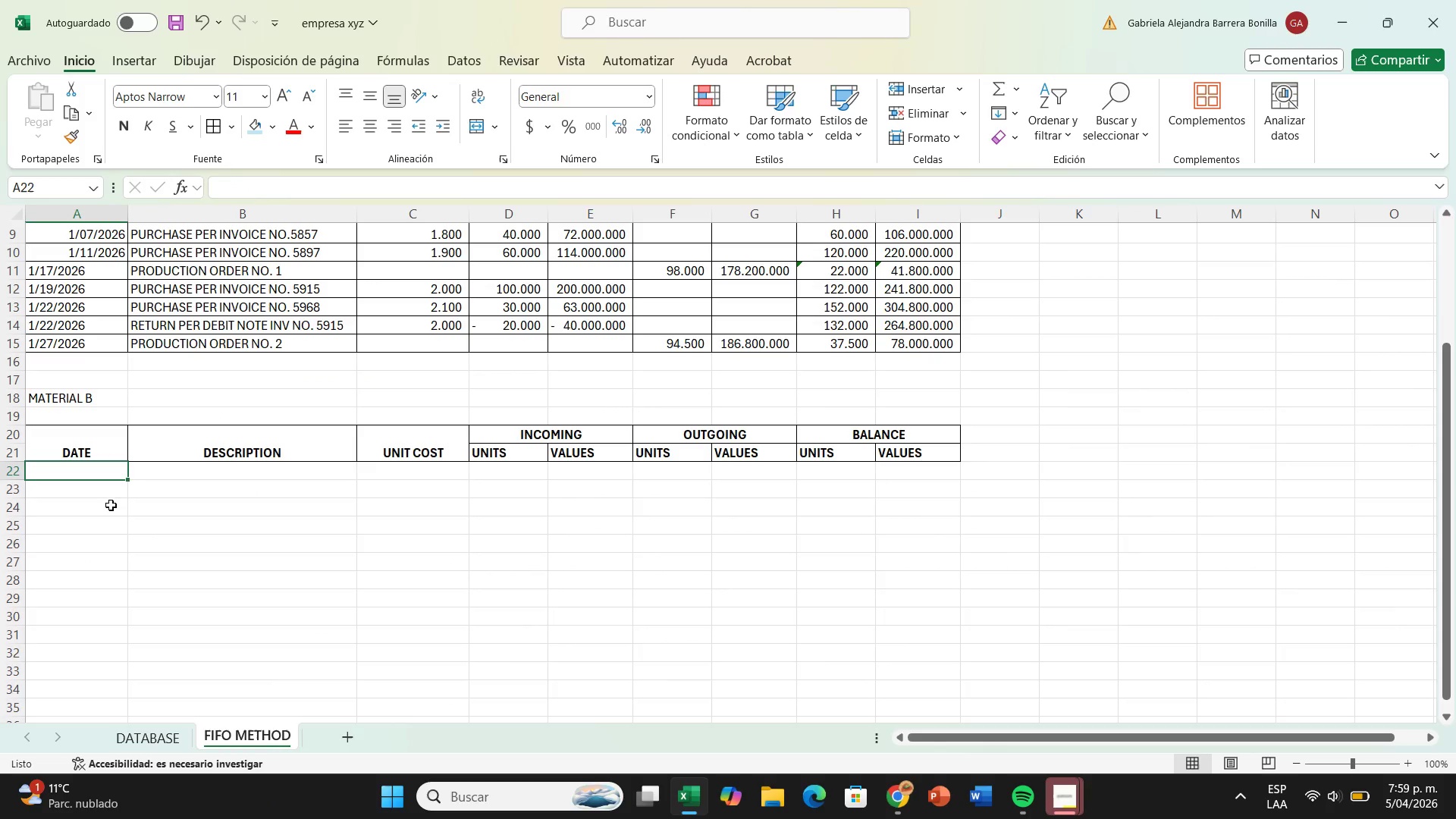 
type(1&07&2026)
 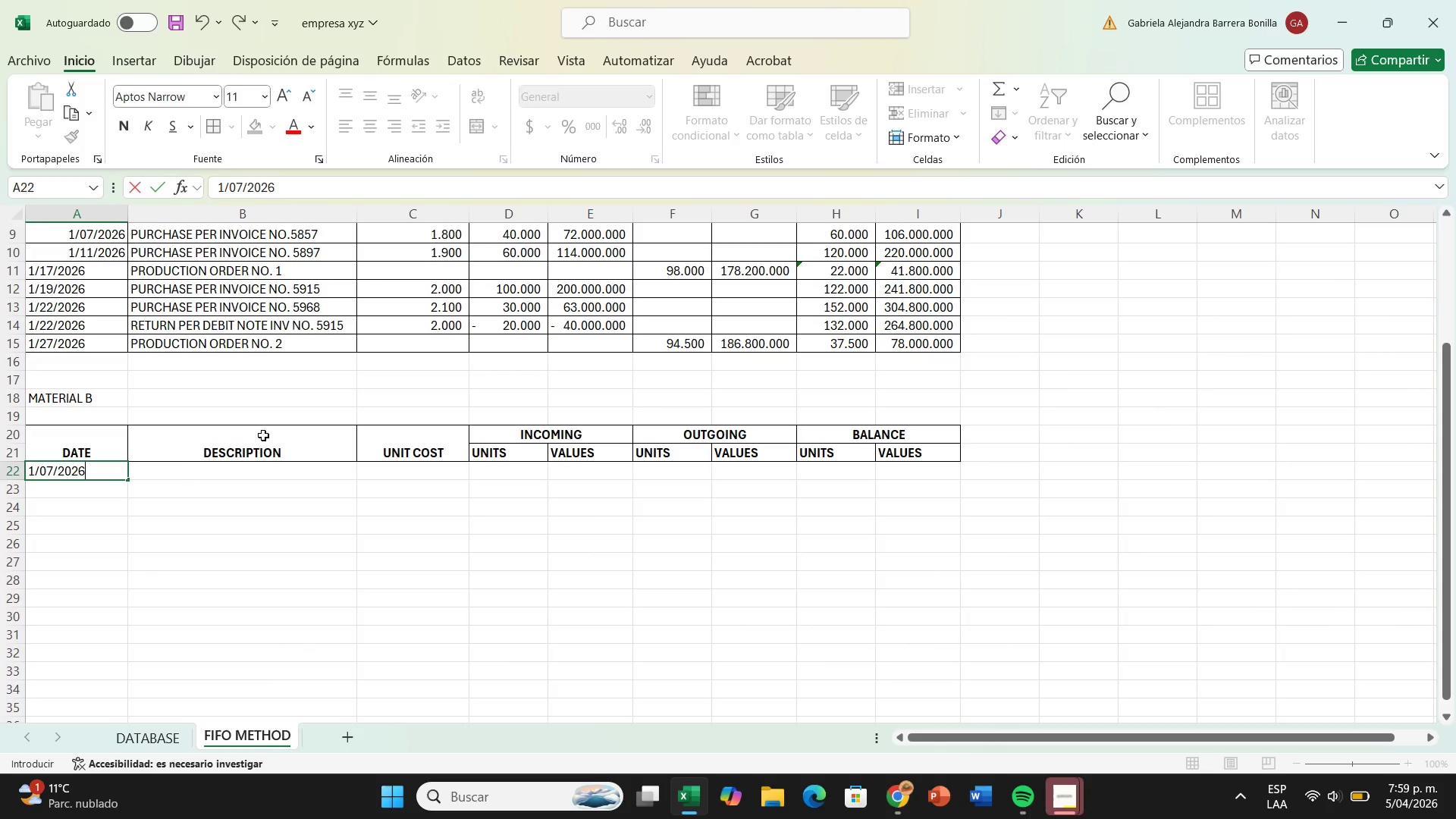 
left_click([290, 464])
 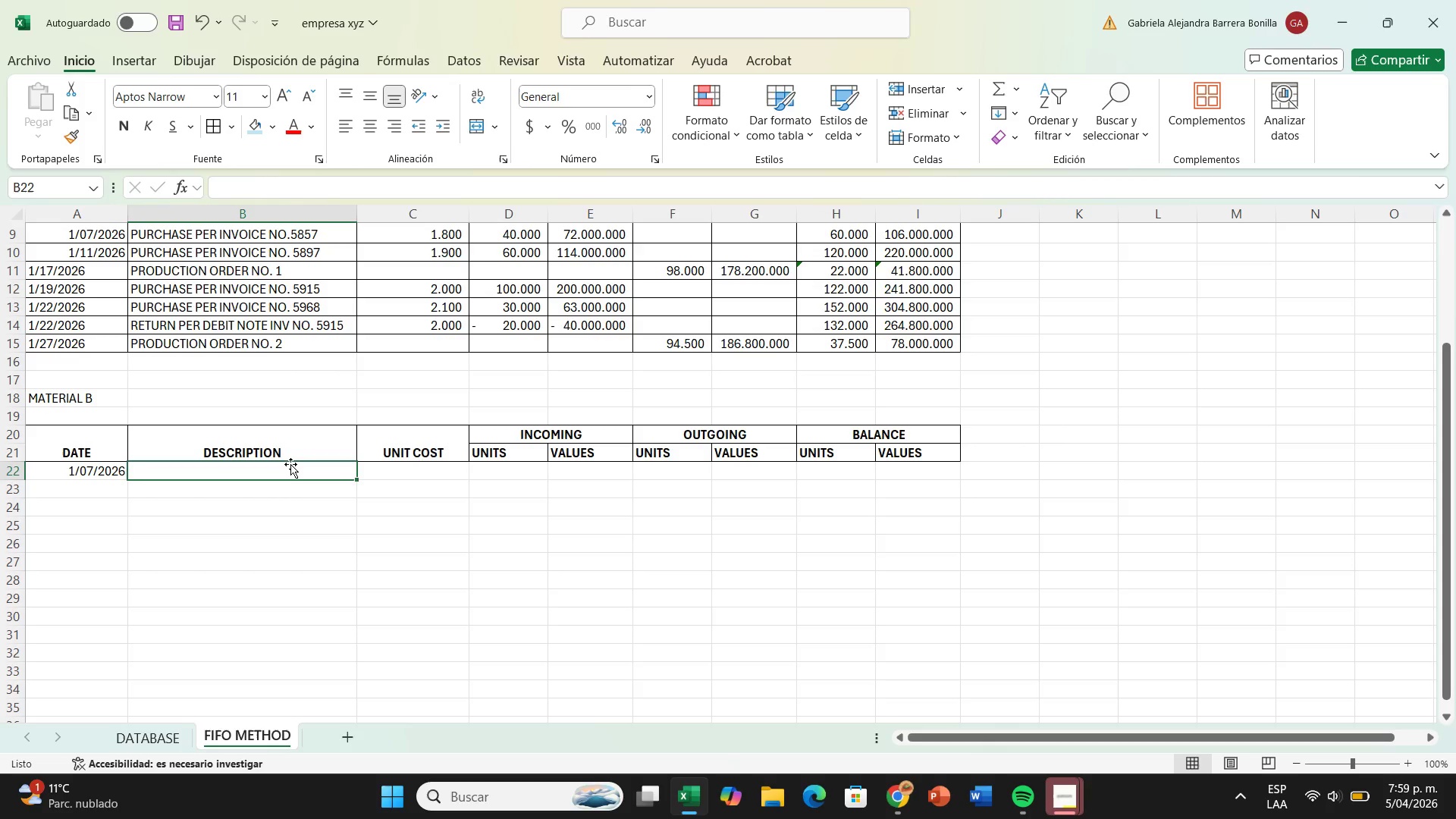 
type(purchase per invoice no,)
key(Backspace)
type(. )
 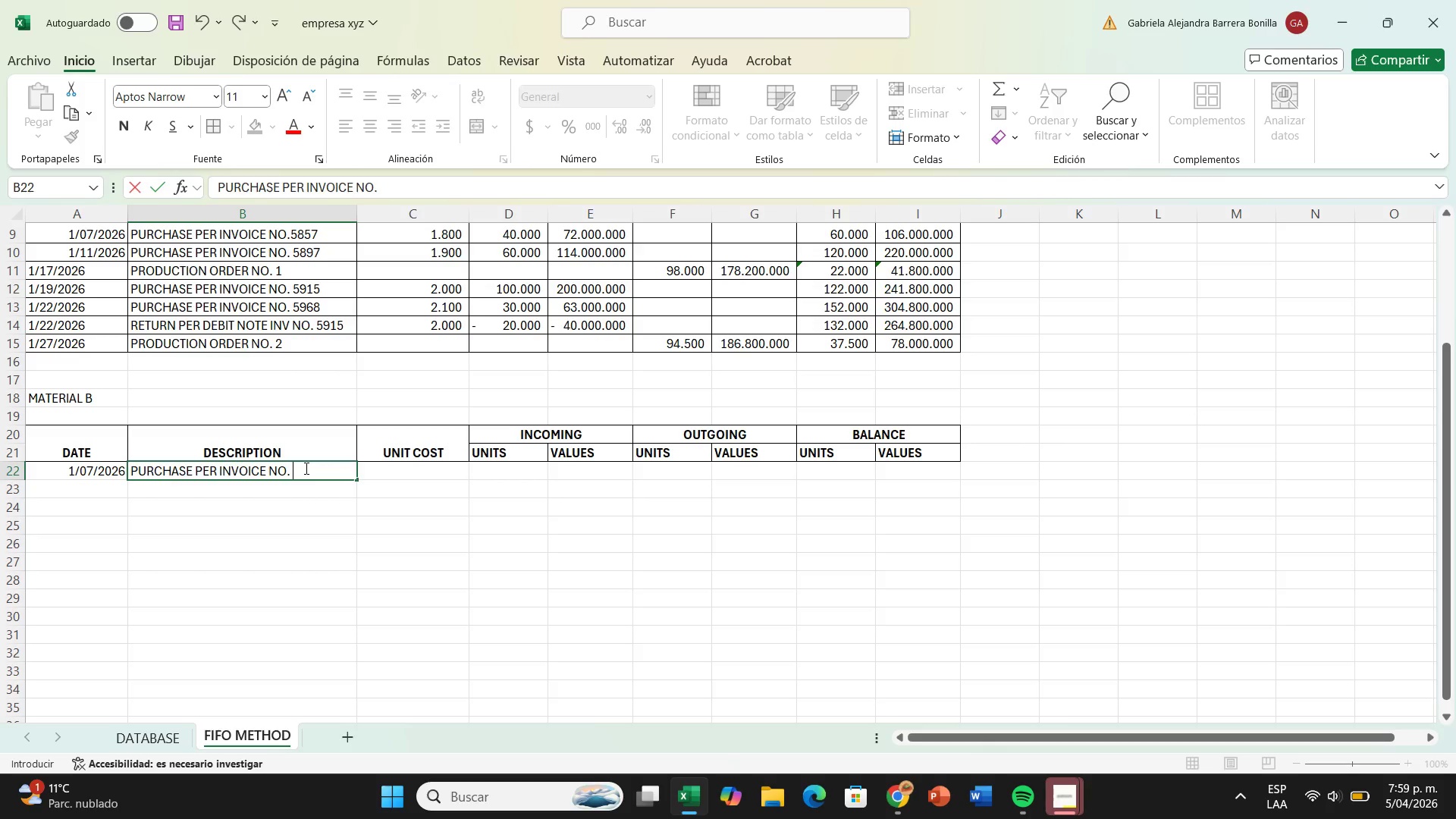 
wait(9.48)
 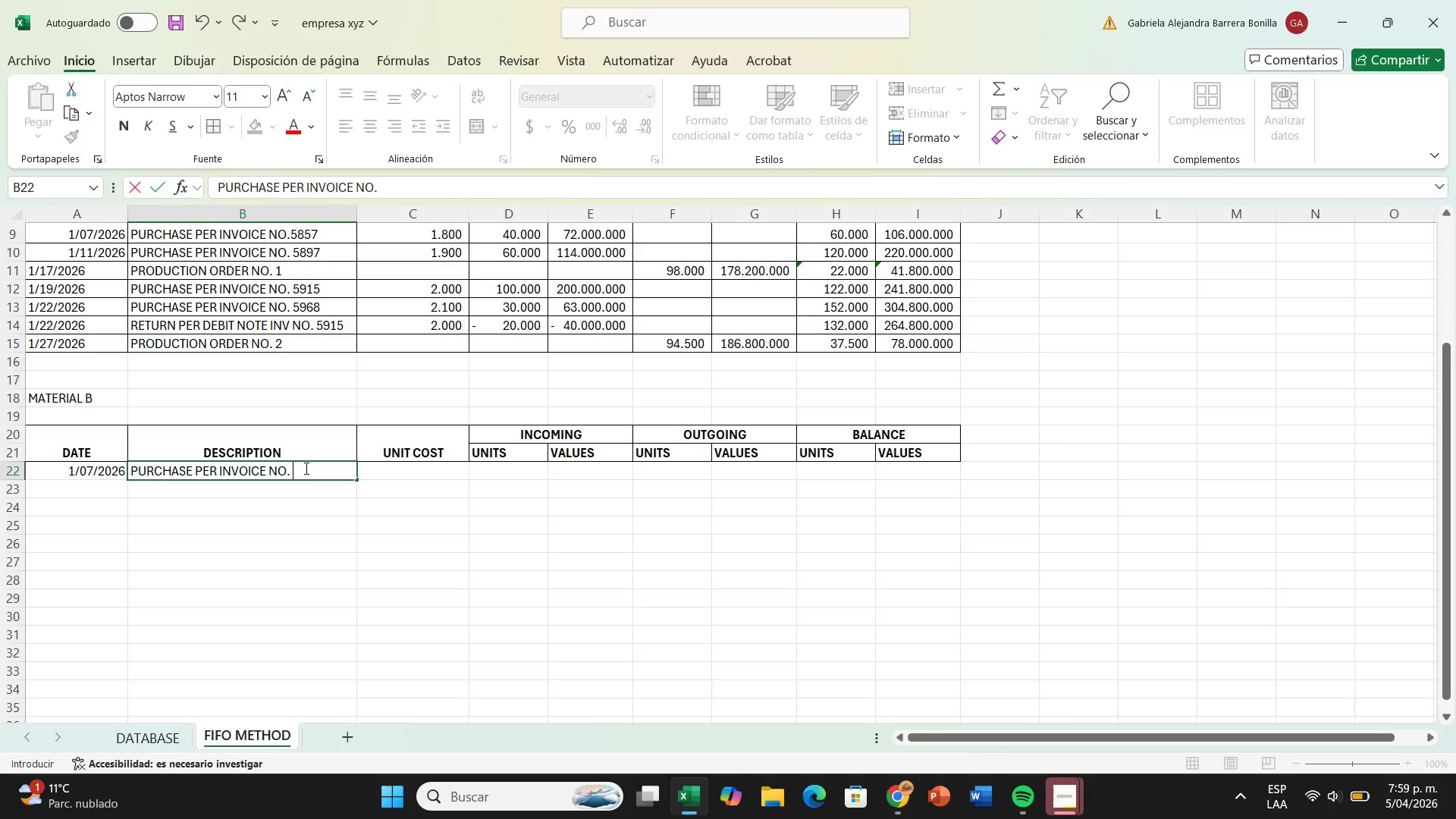 
type(3362)
 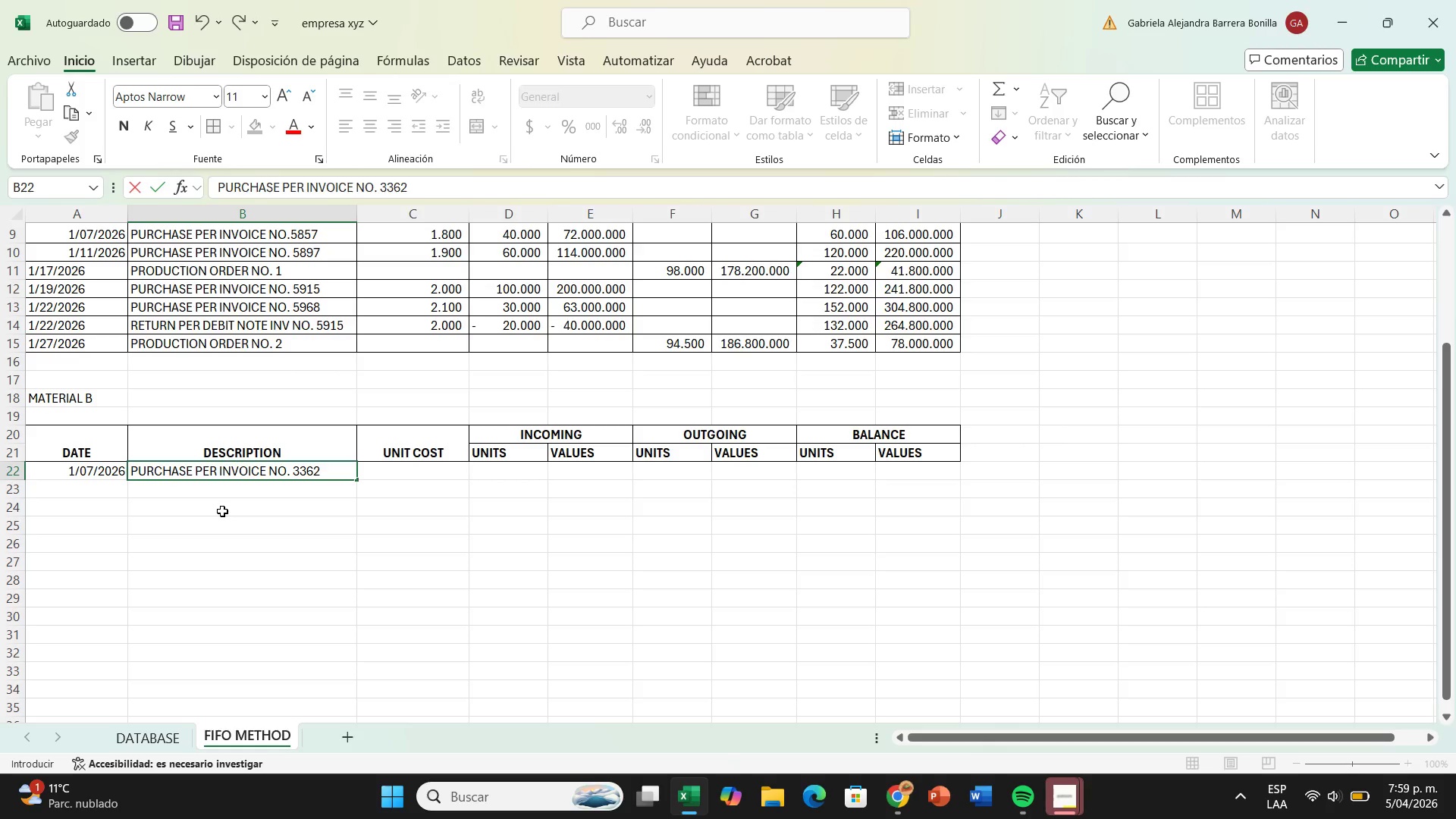 
key(Enter)
 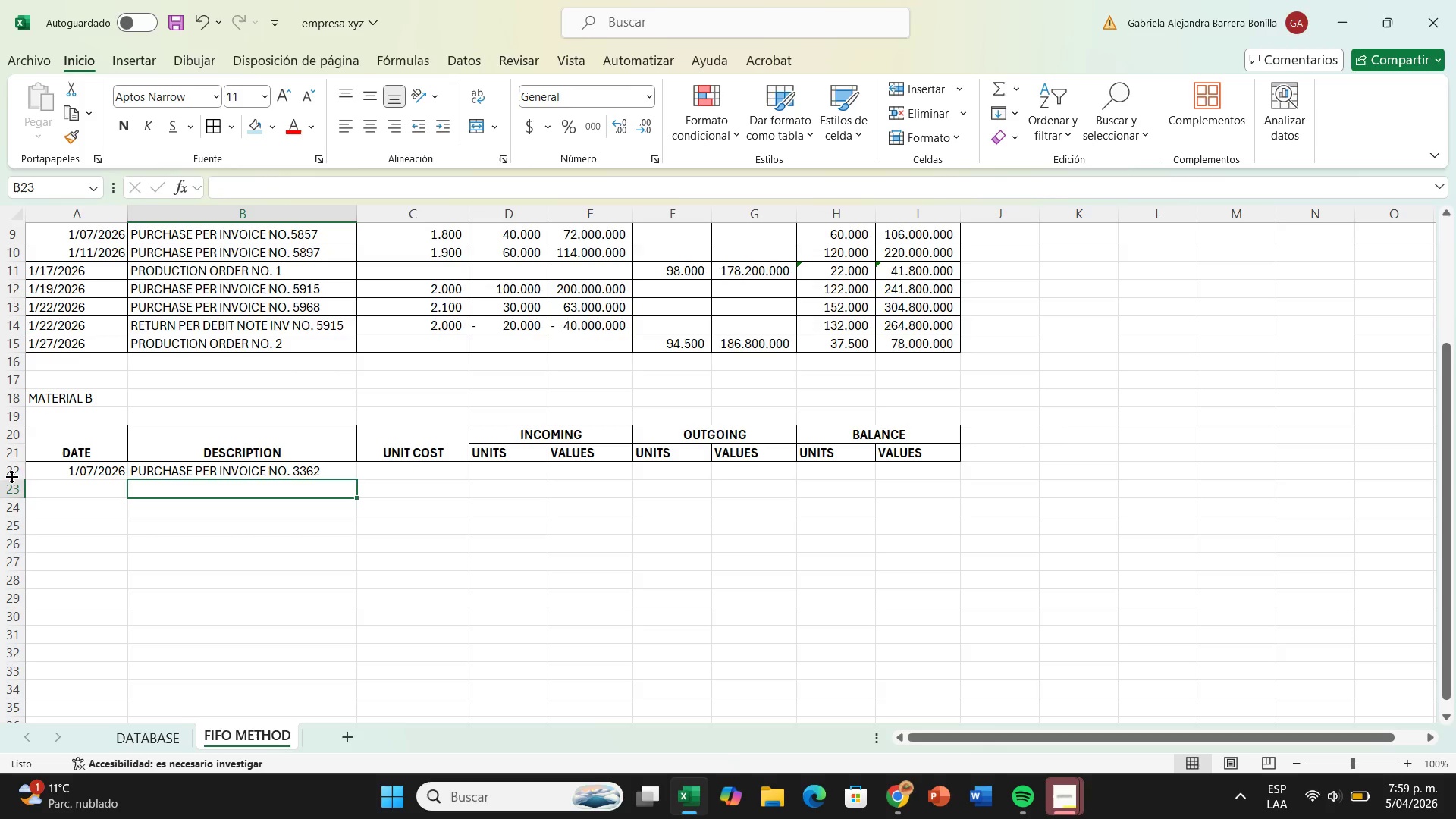 
left_click([14, 469])
 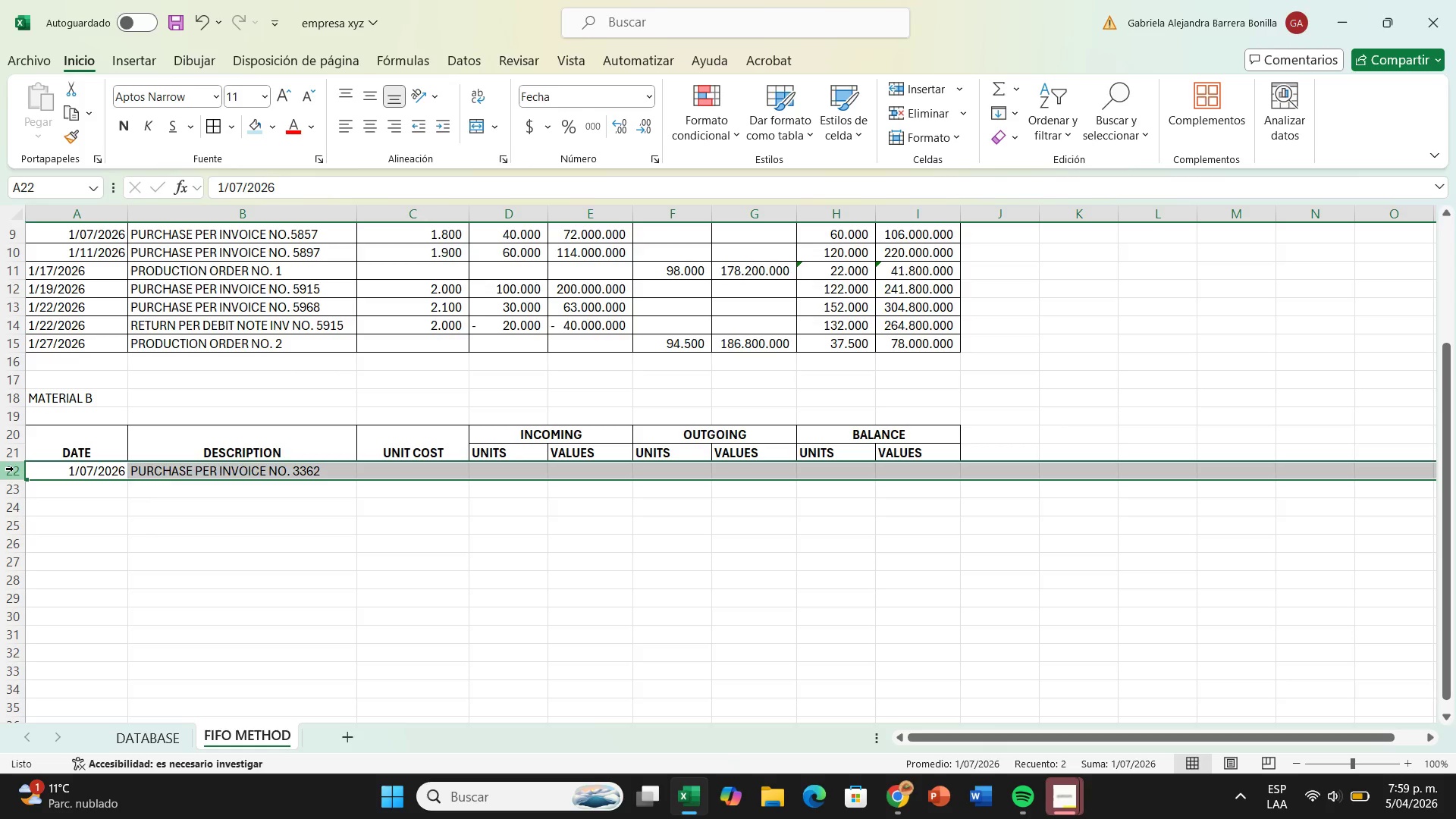 
key(Control+Equal)
 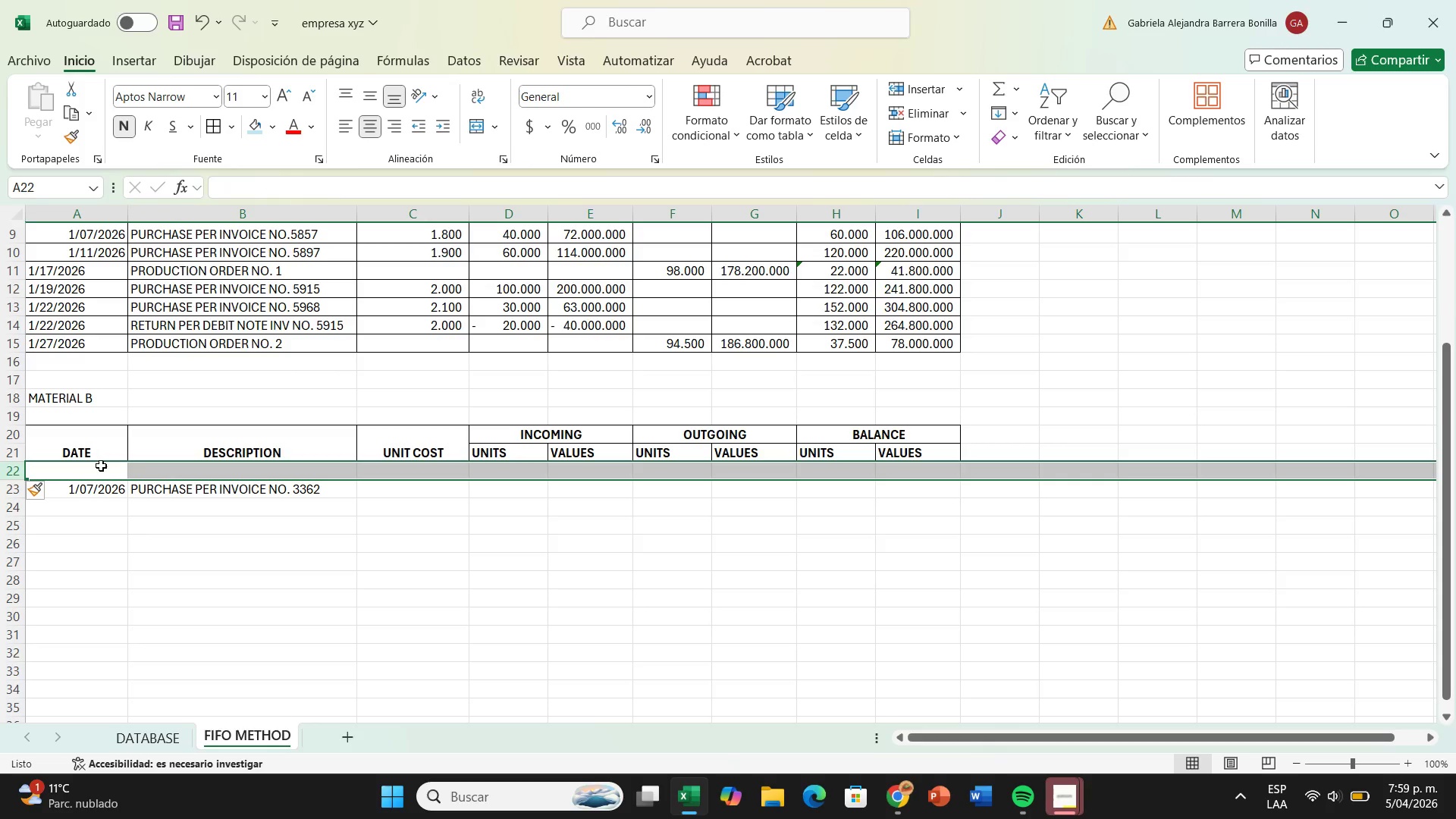 
left_click([191, 474])
 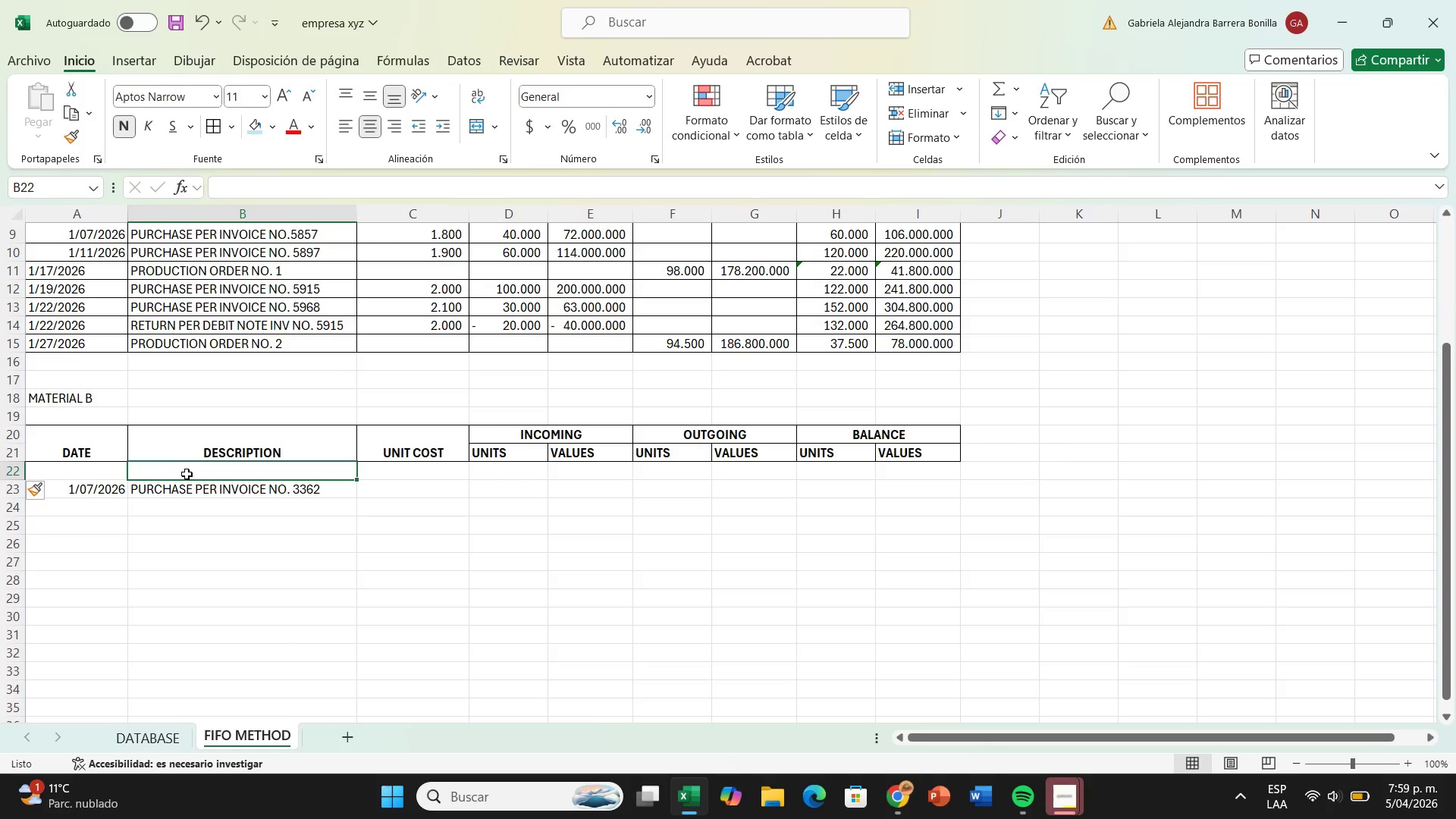 
scroll: coordinate [187, 474], scroll_direction: up, amount: 1.0
 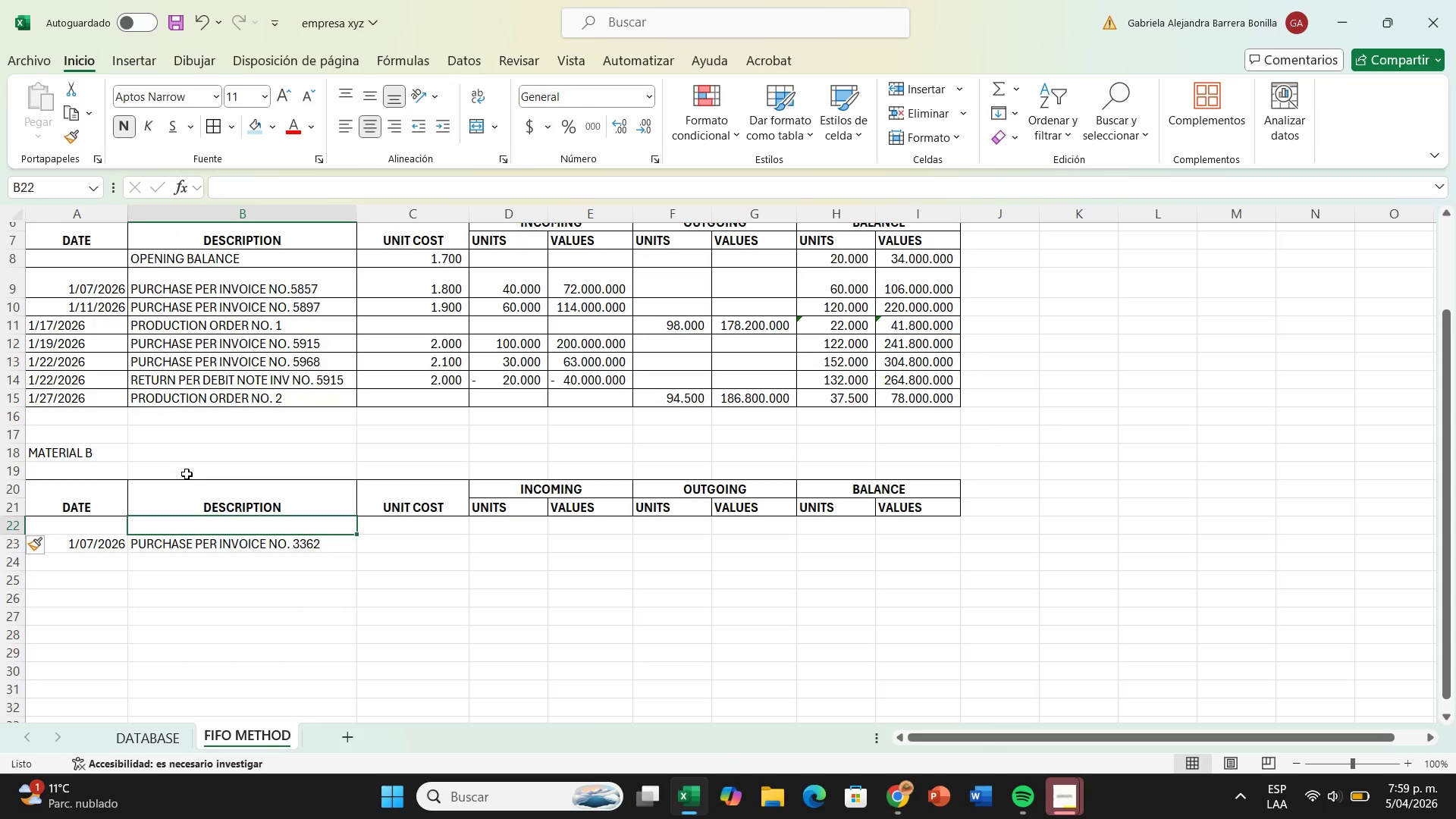 
type(opening balance)
 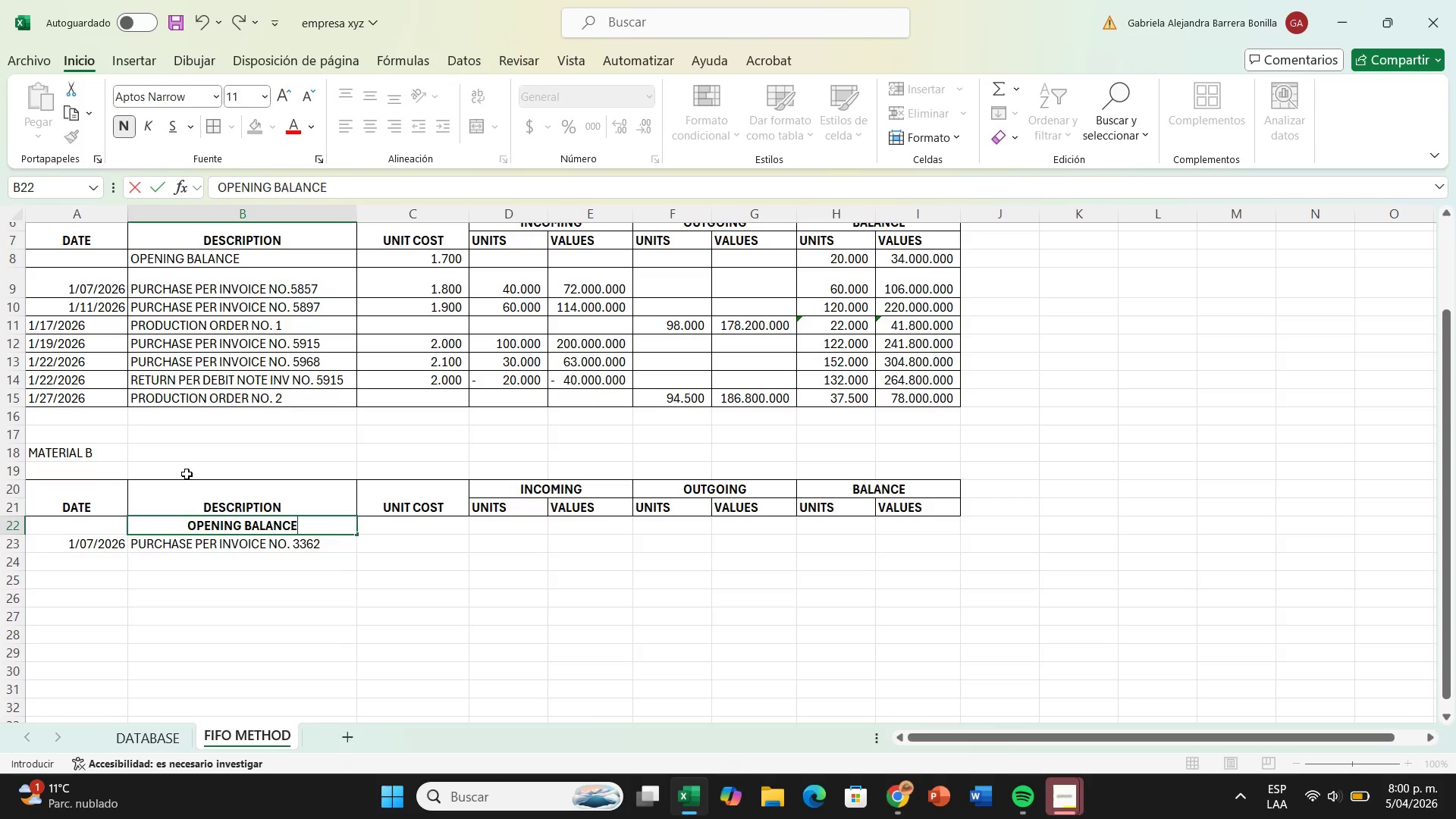 
key(Enter)
 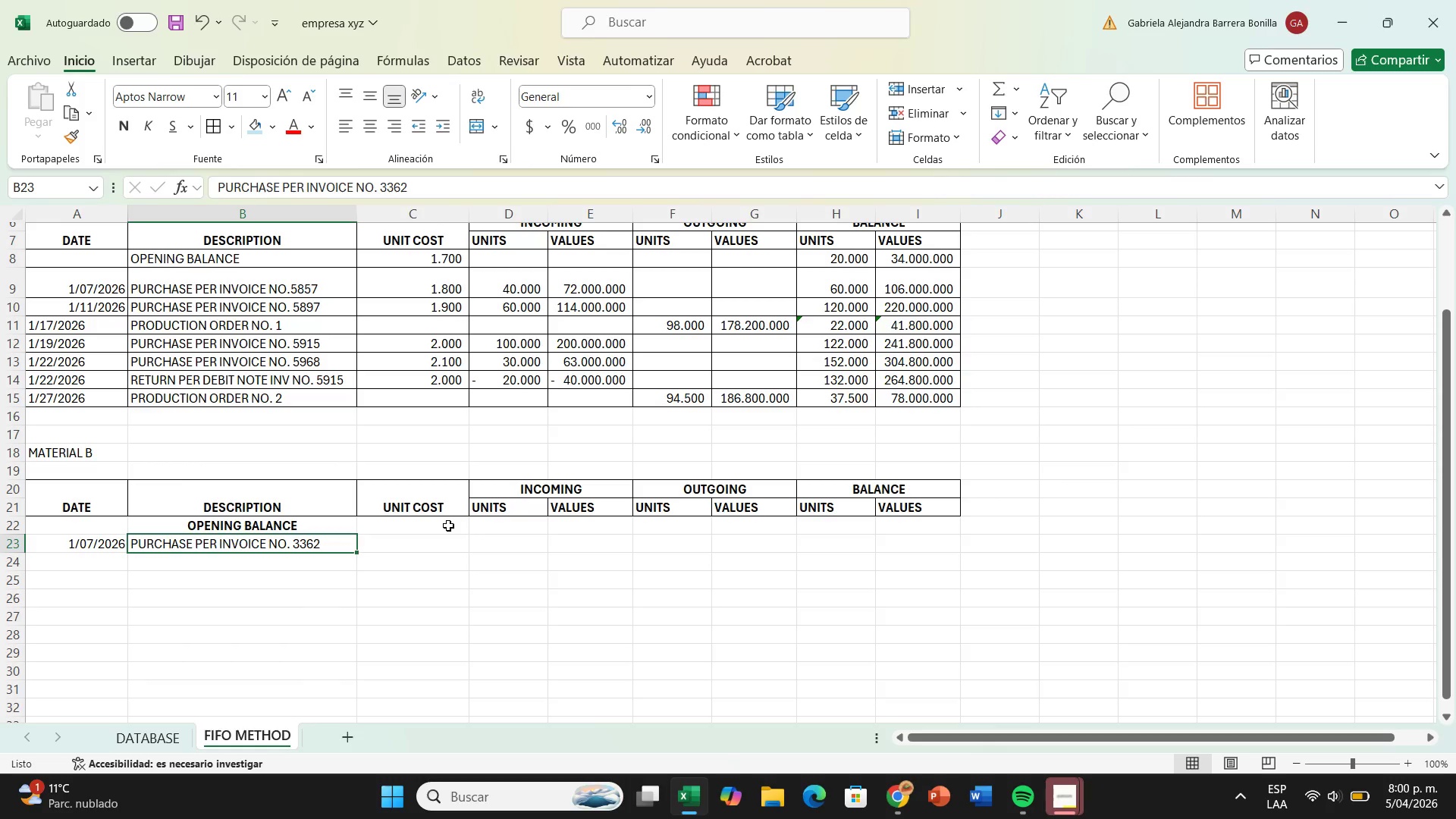 
left_click([448, 526])
 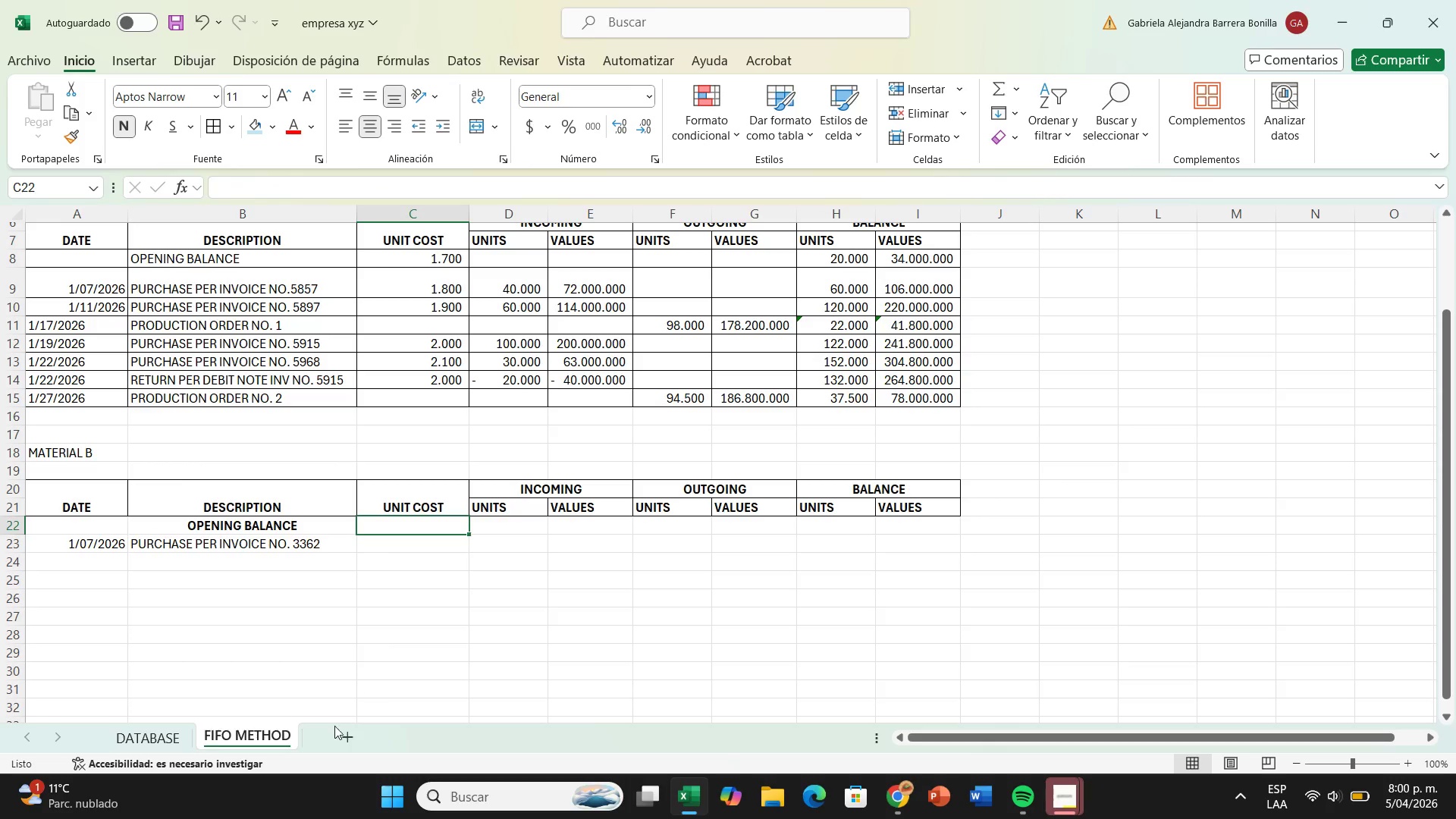 
left_click([129, 730])
 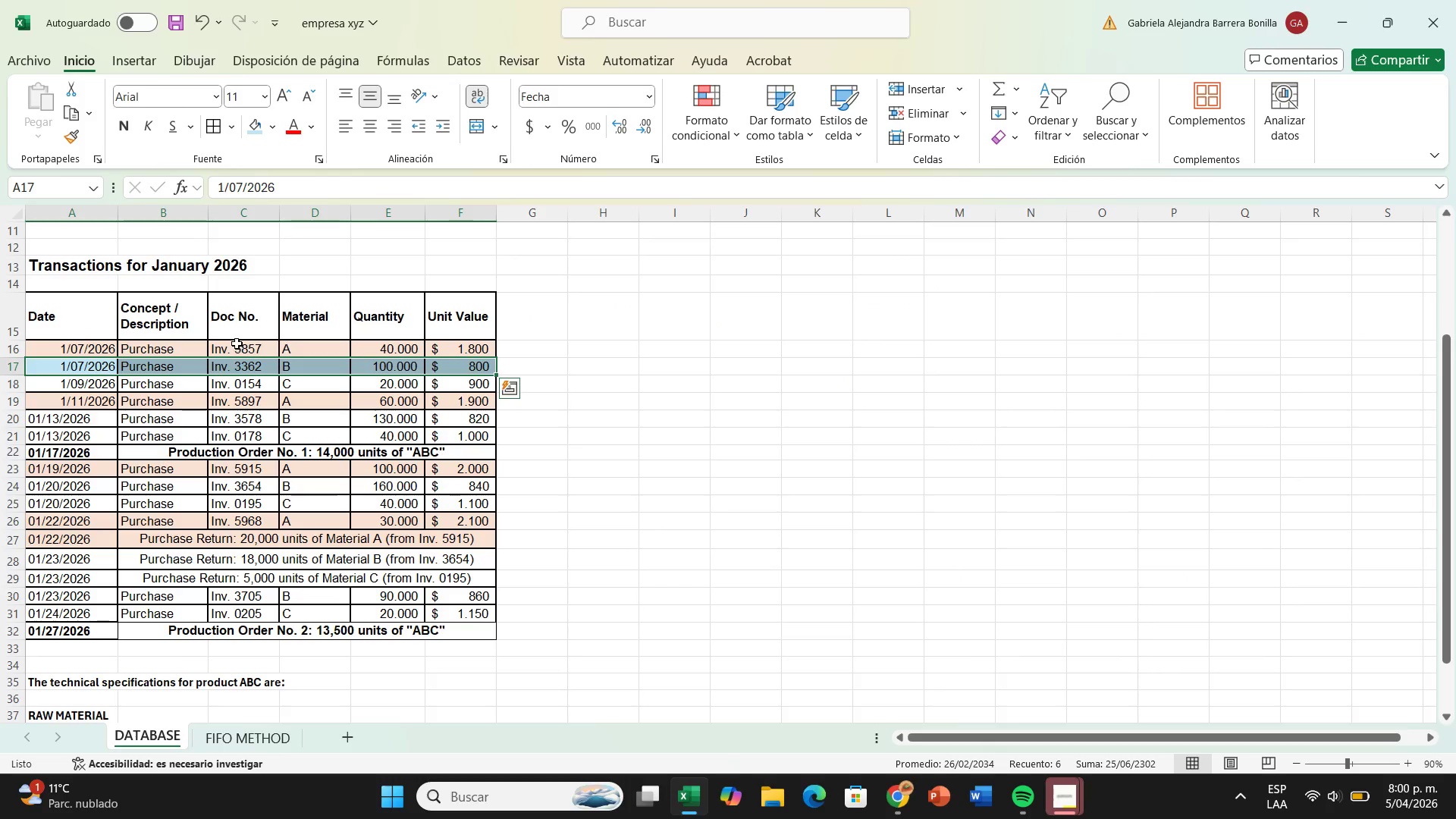 
scroll: coordinate [241, 345], scroll_direction: up, amount: 2.0
 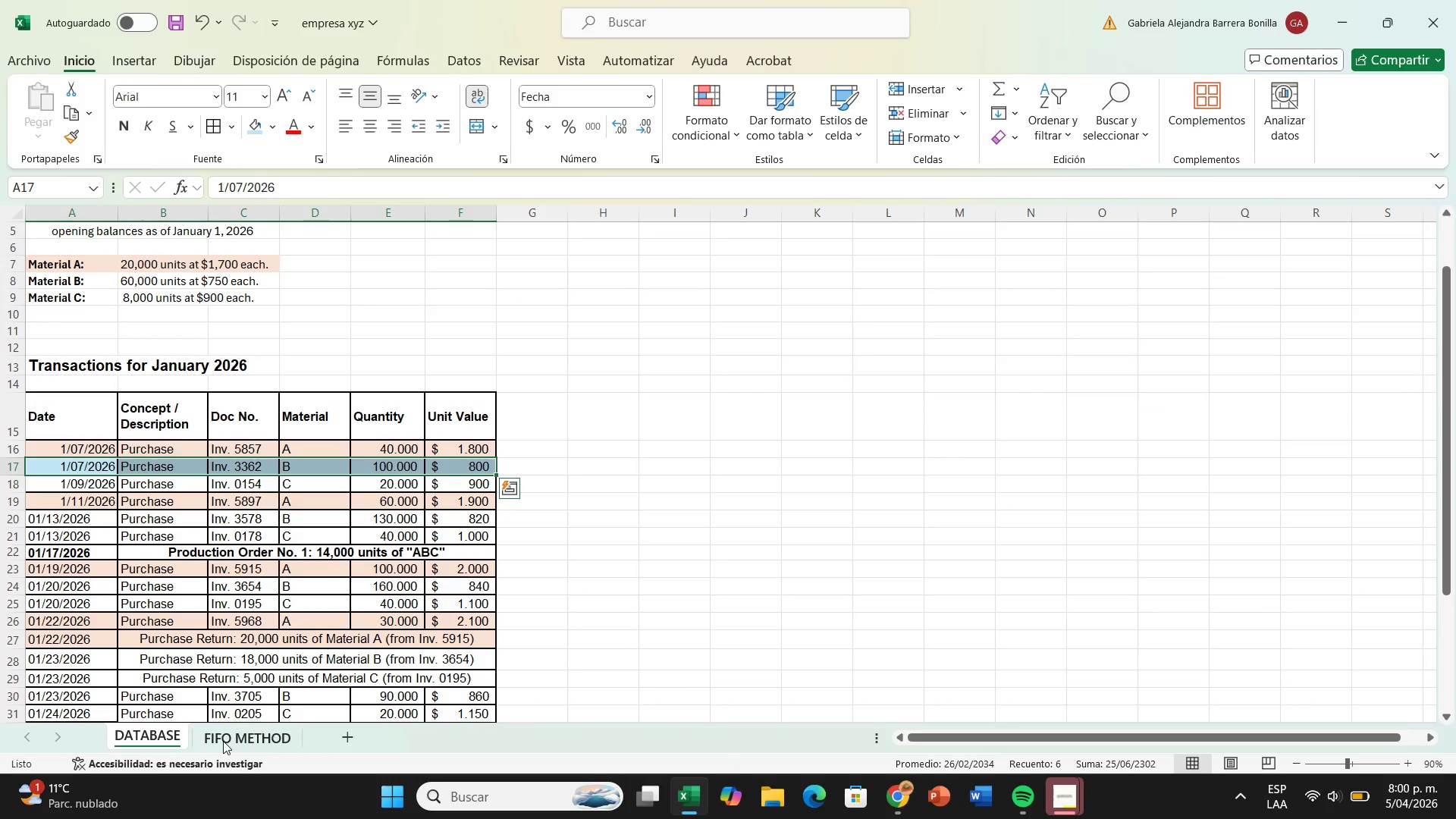 
wait(5.36)
 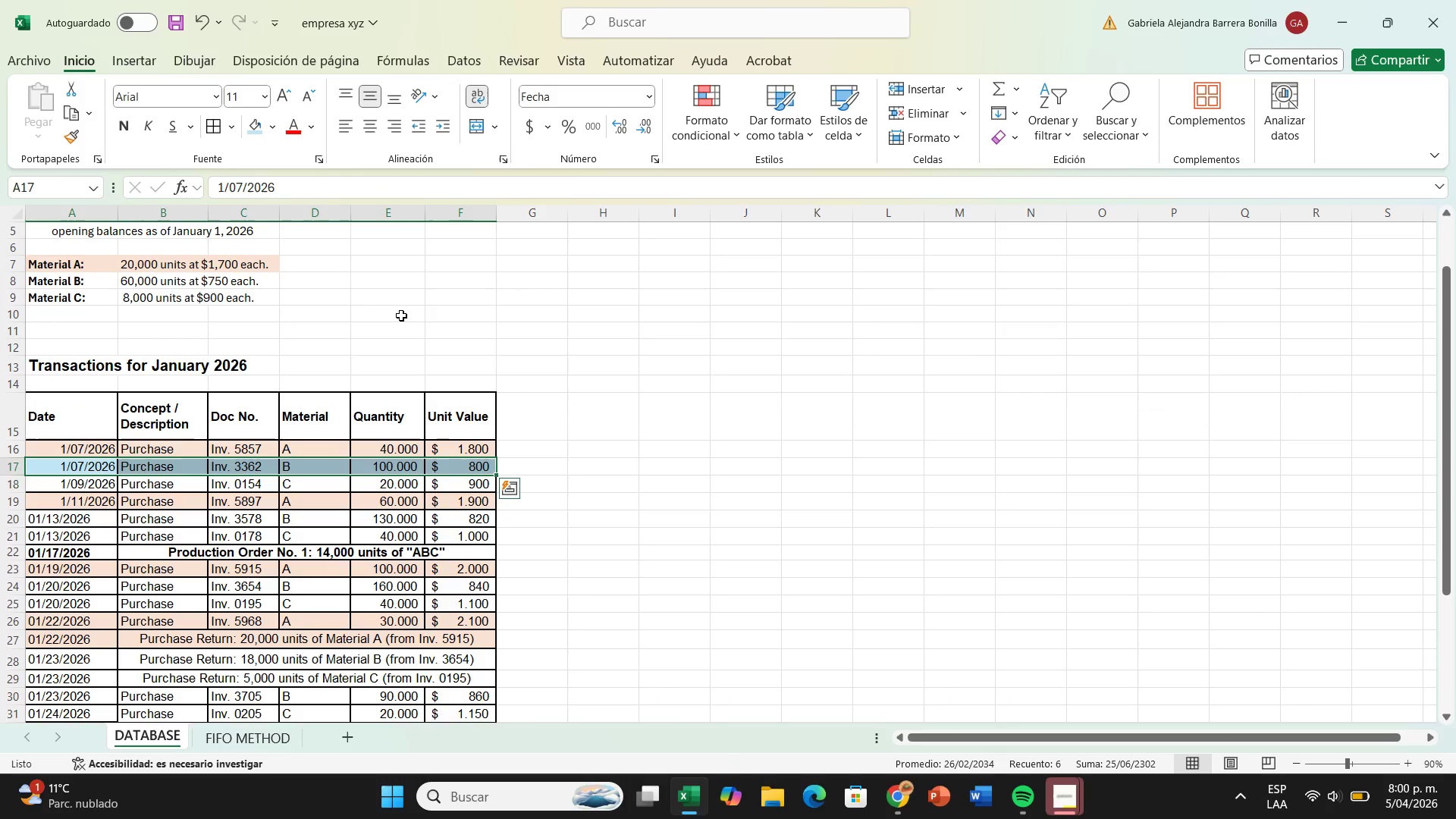 
left_click([223, 741])
 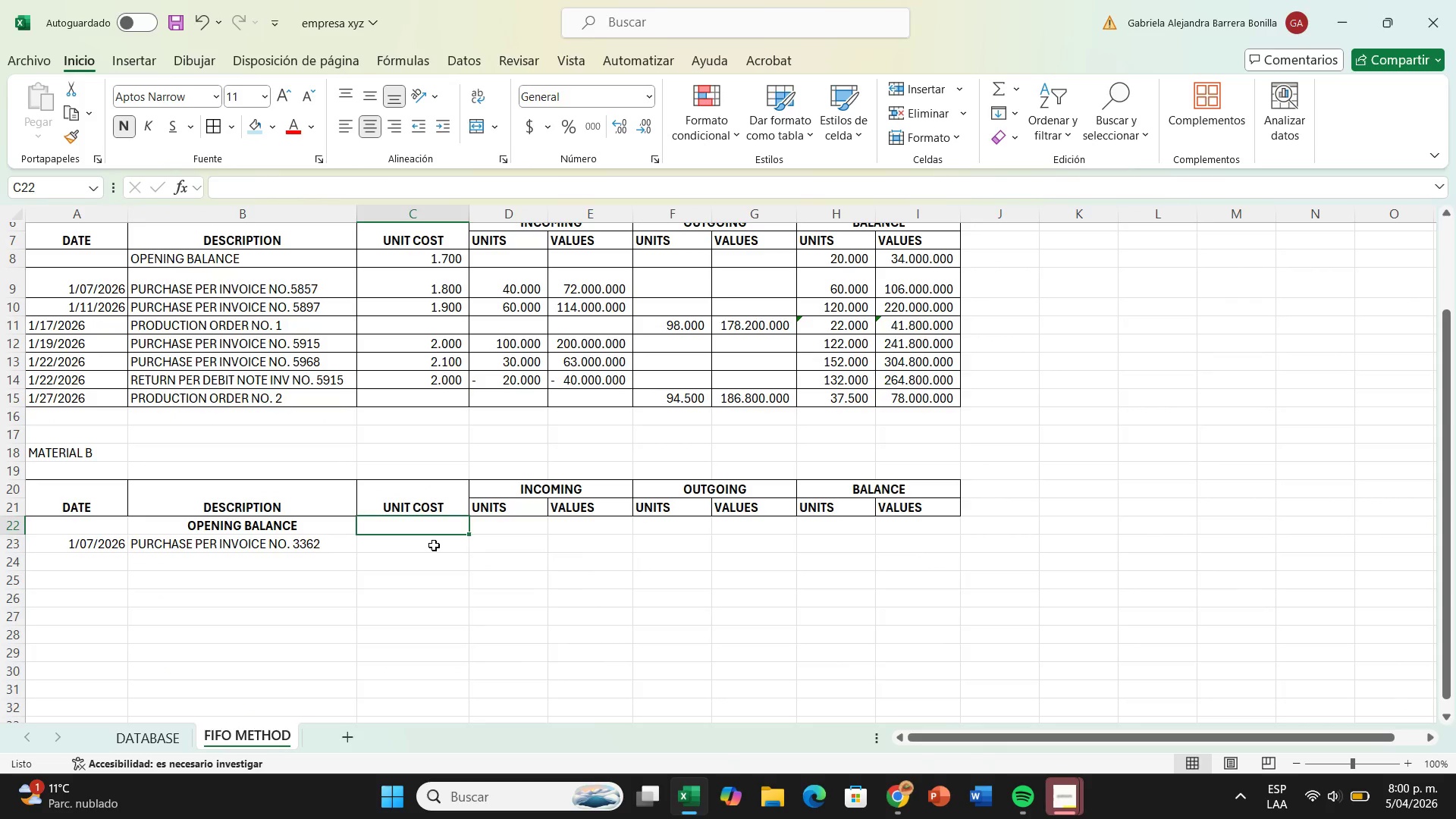 
type(750)
 